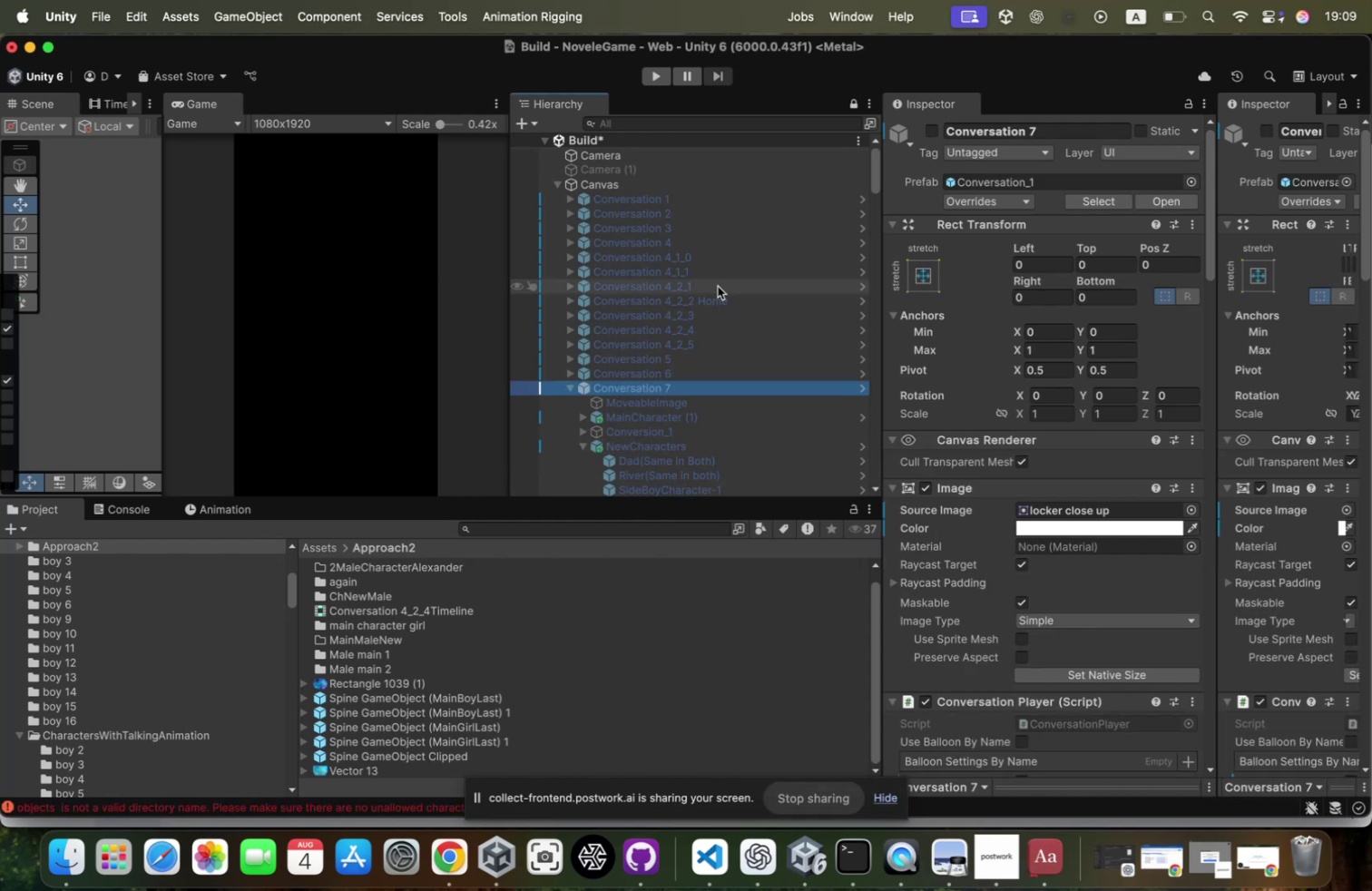 
key(ArrowLeft)
 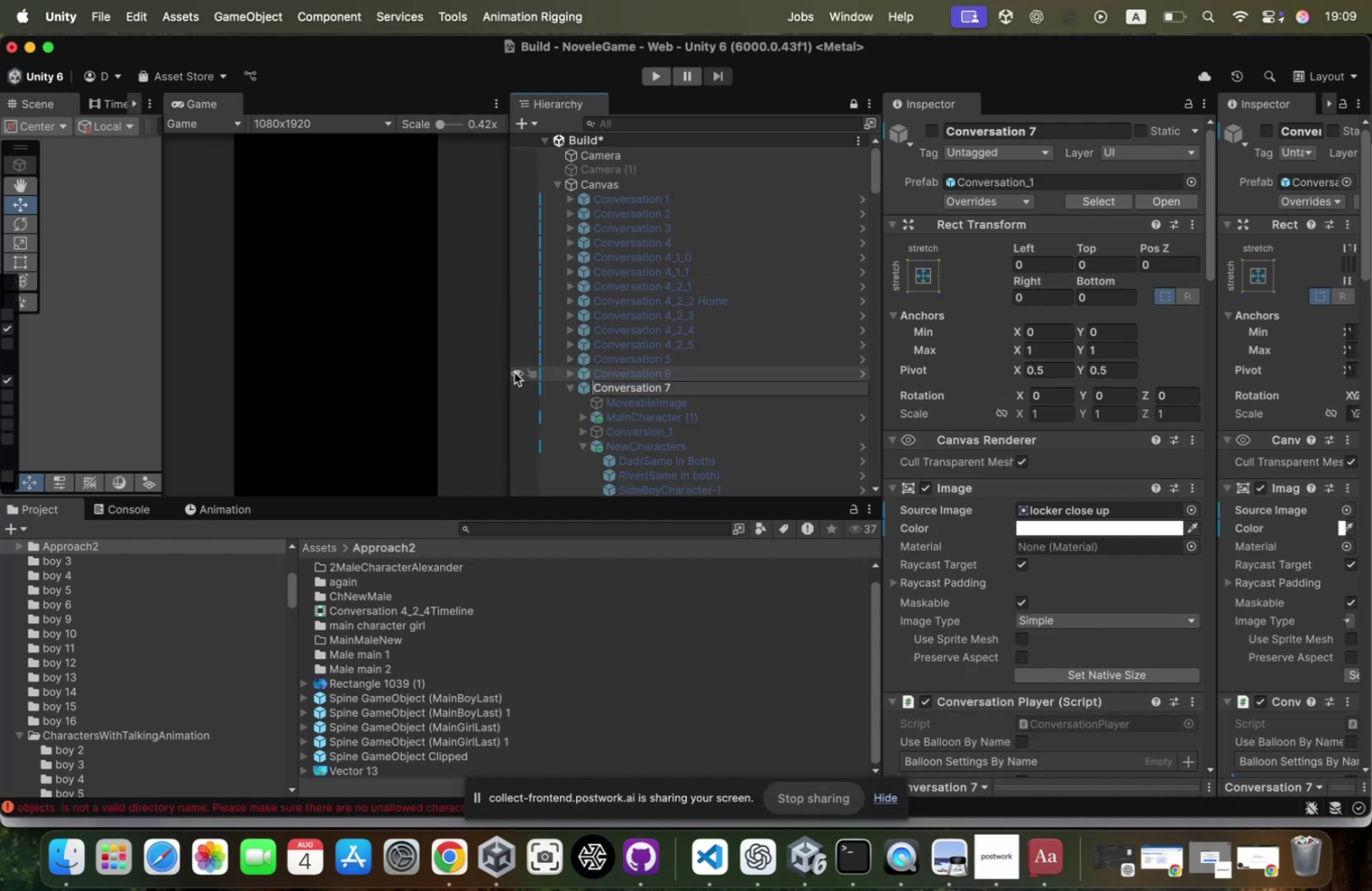 
left_click([580, 385])
 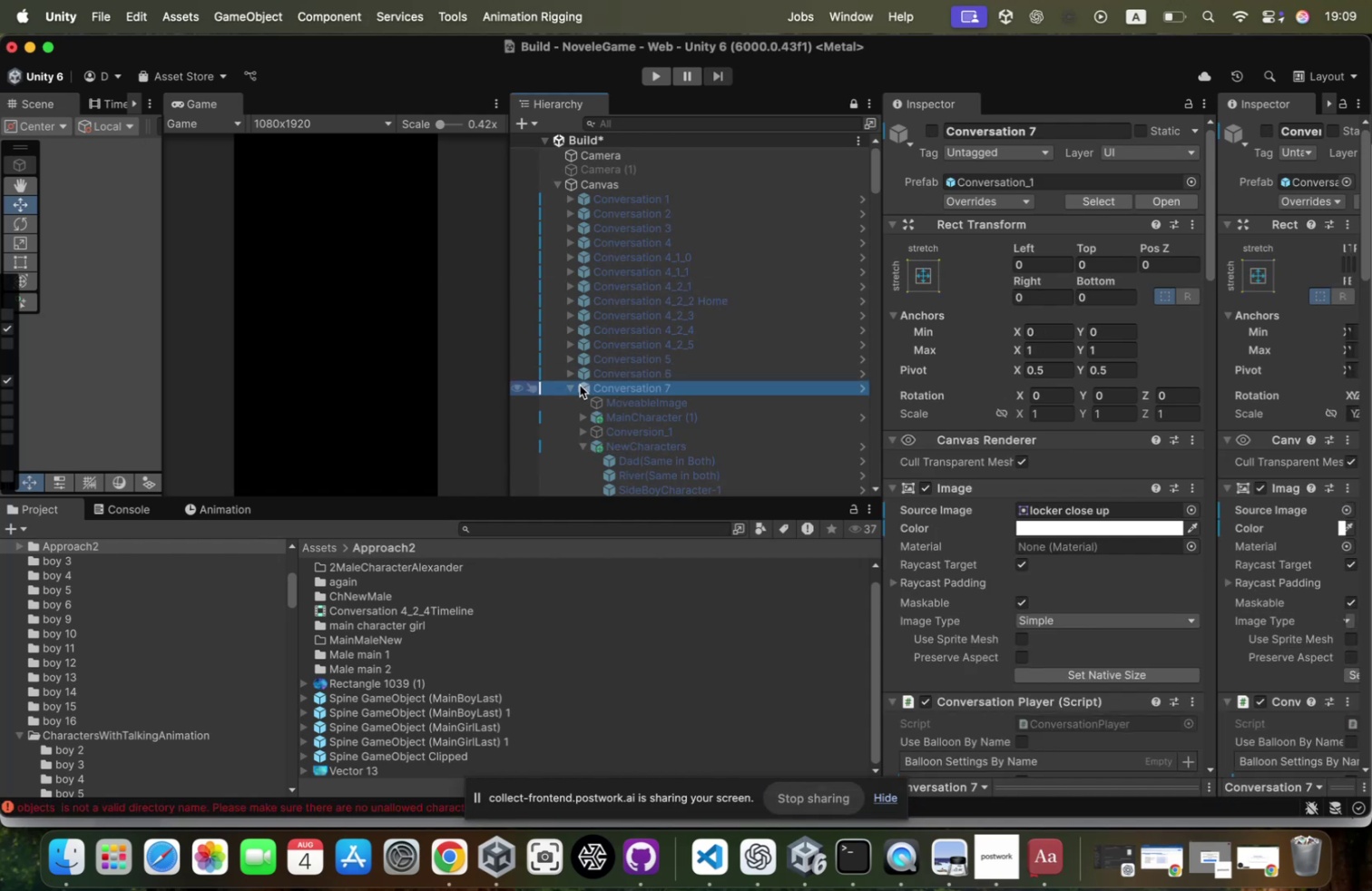 
key(ArrowLeft)
 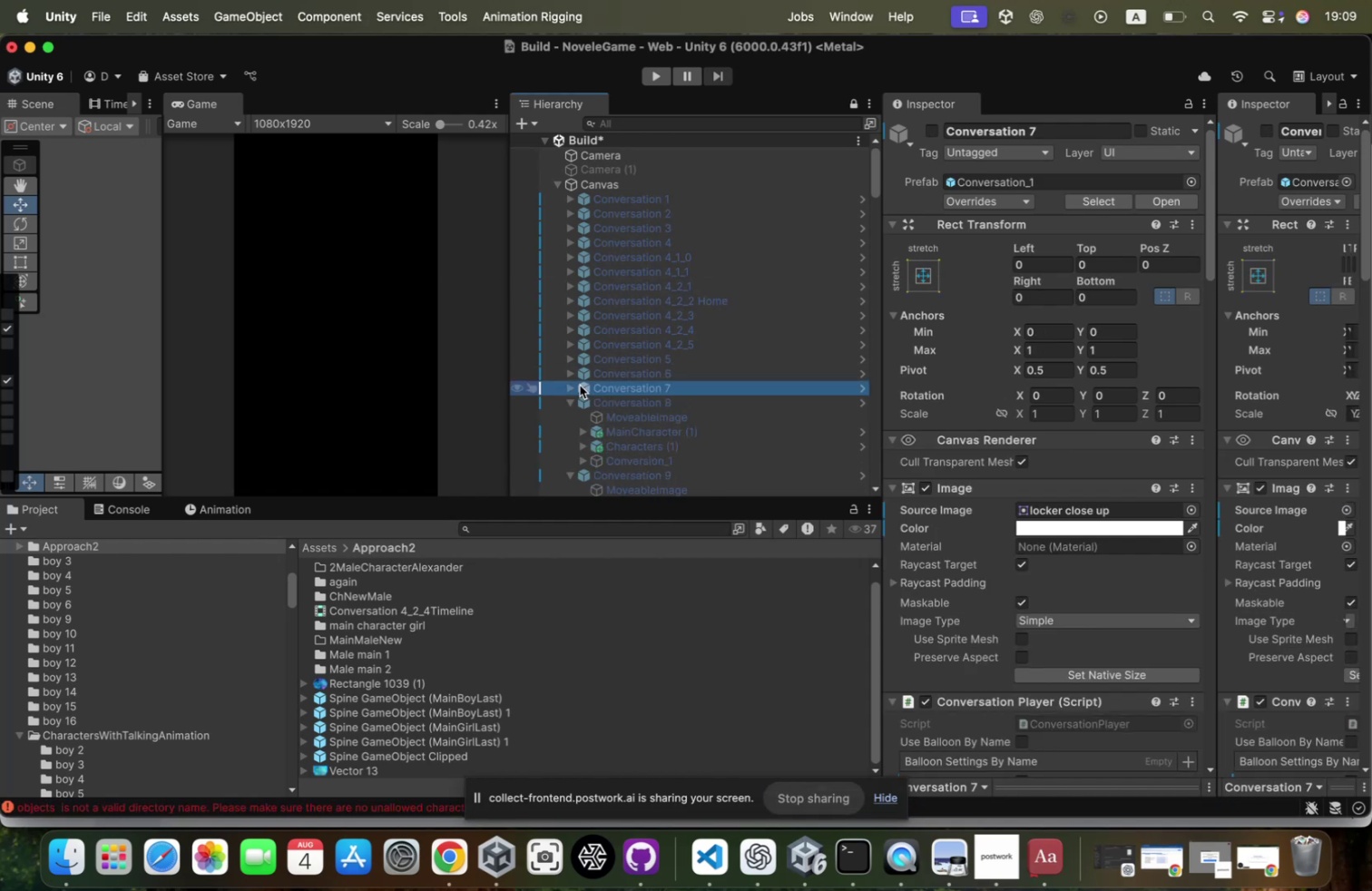 
key(ArrowDown)
 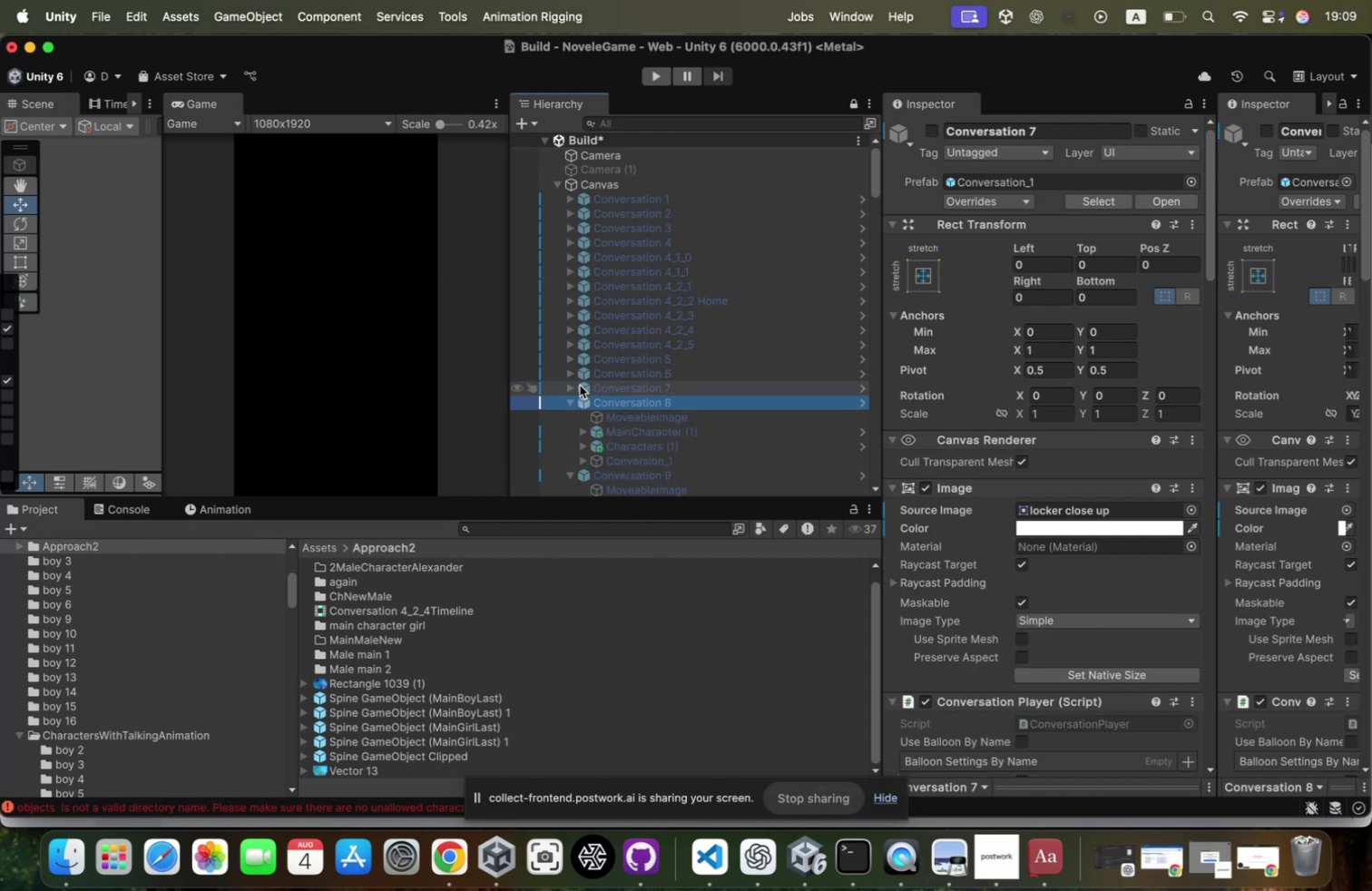 
key(ArrowDown)
 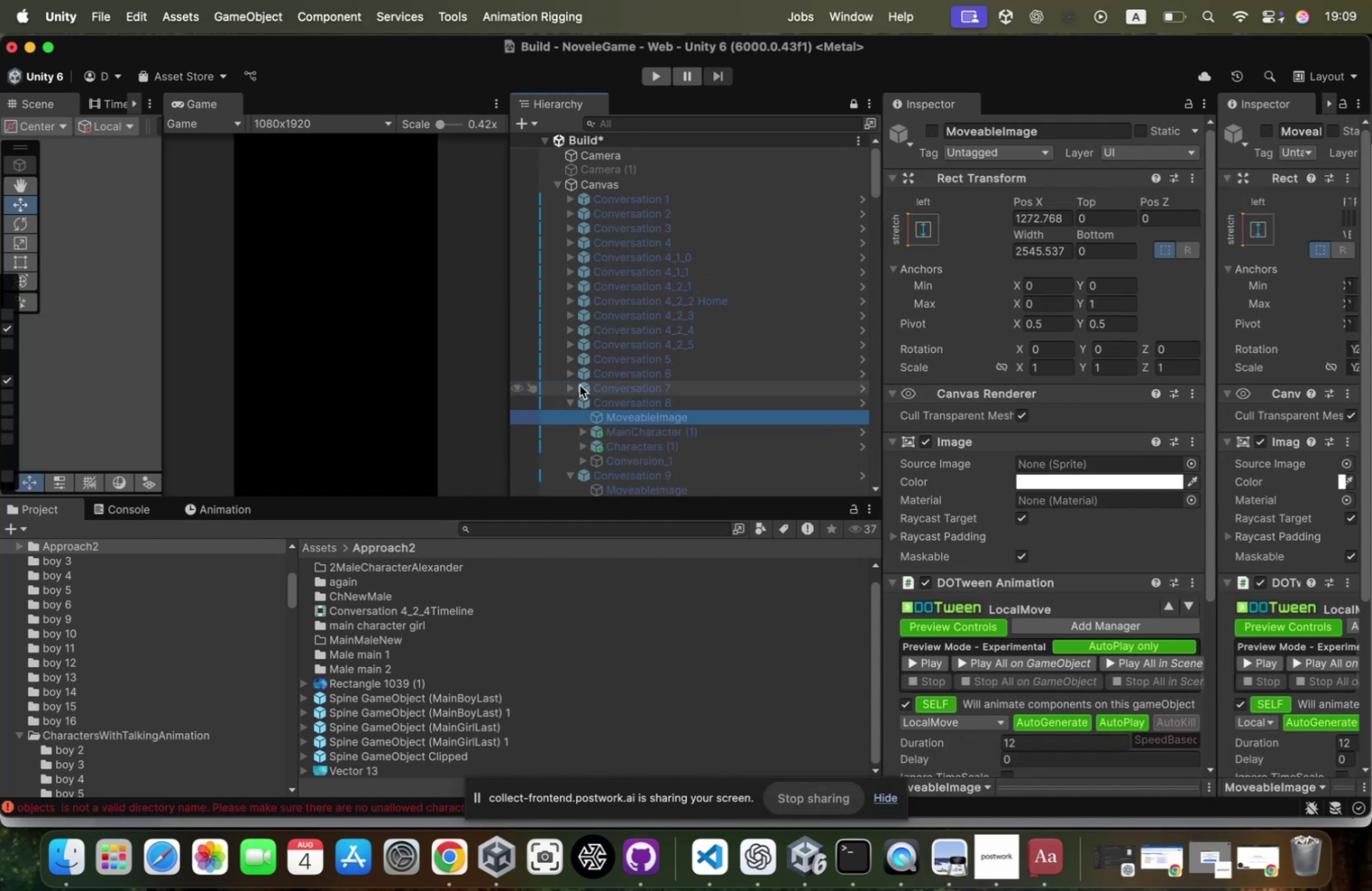 
key(ArrowLeft)
 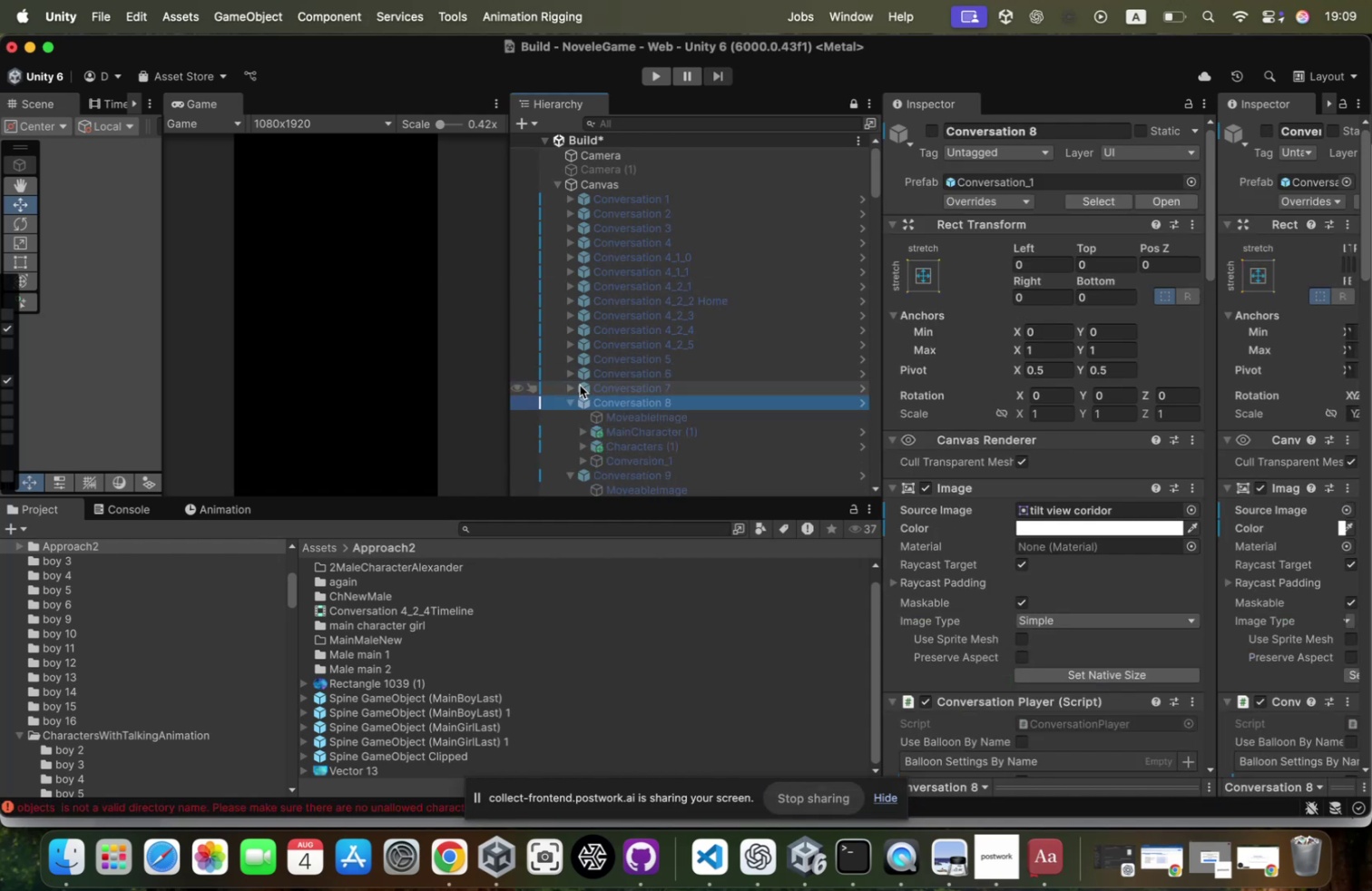 
key(ArrowUp)
 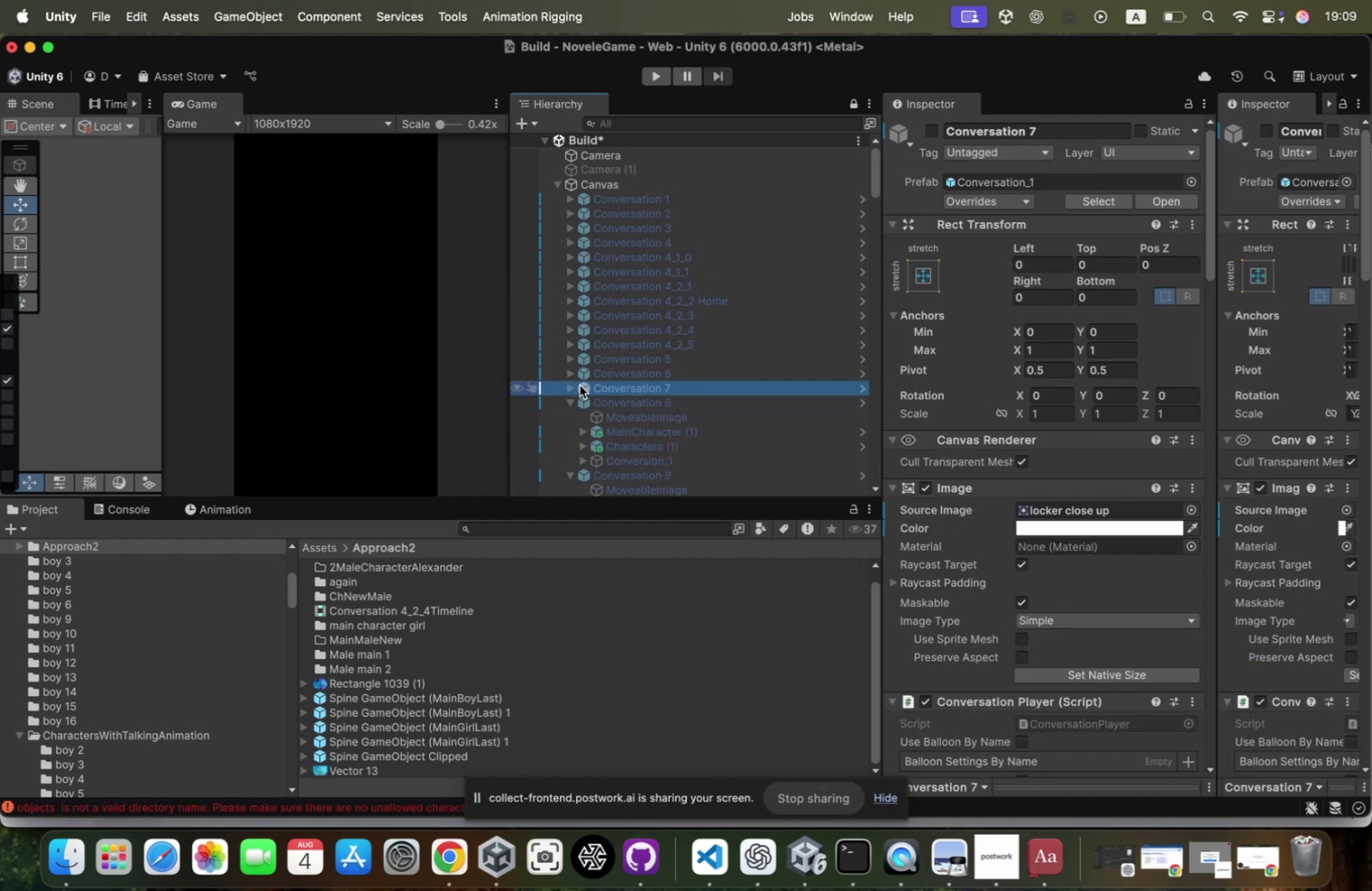 
key(ArrowLeft)
 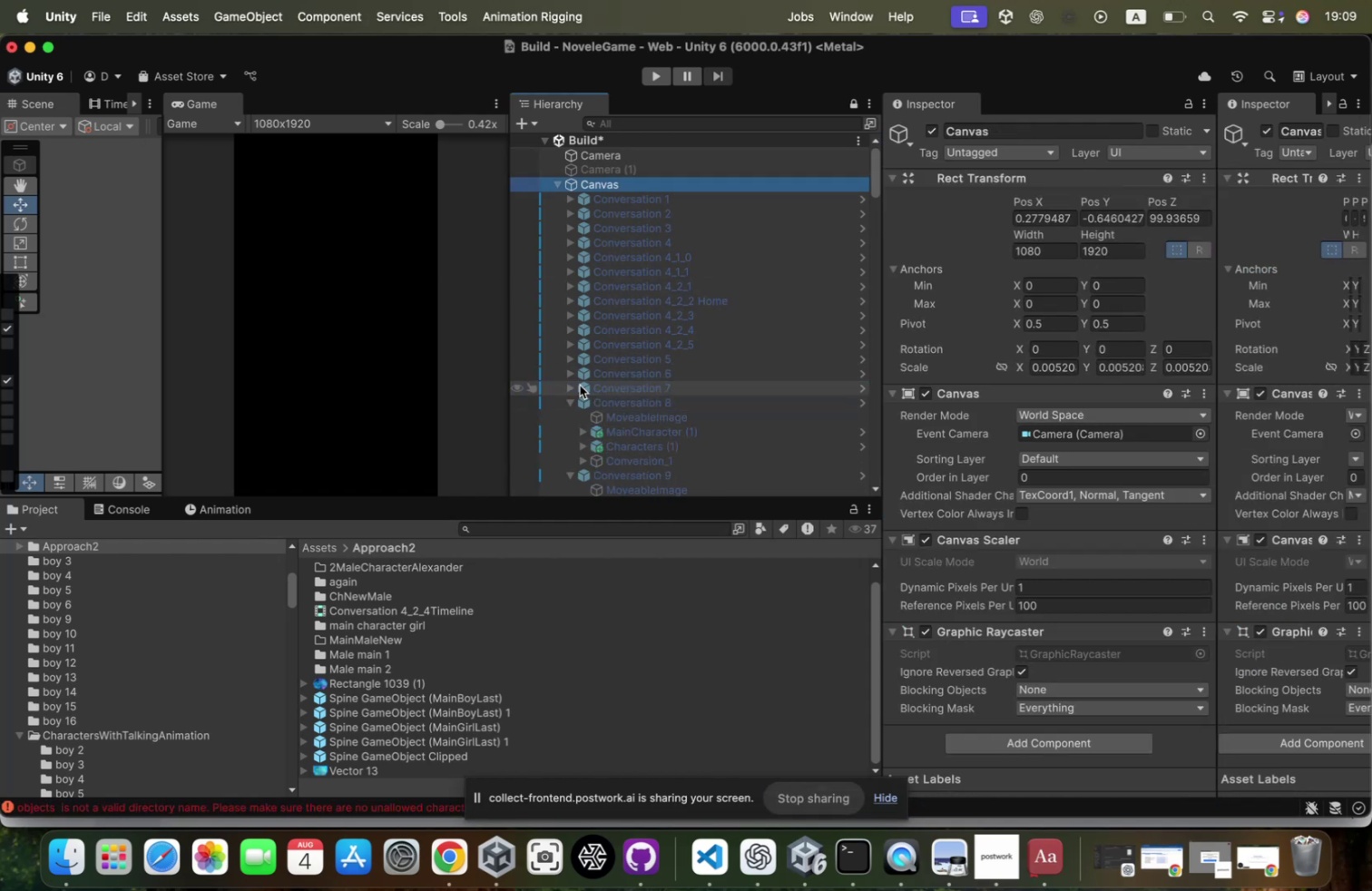 
key(ArrowDown)
 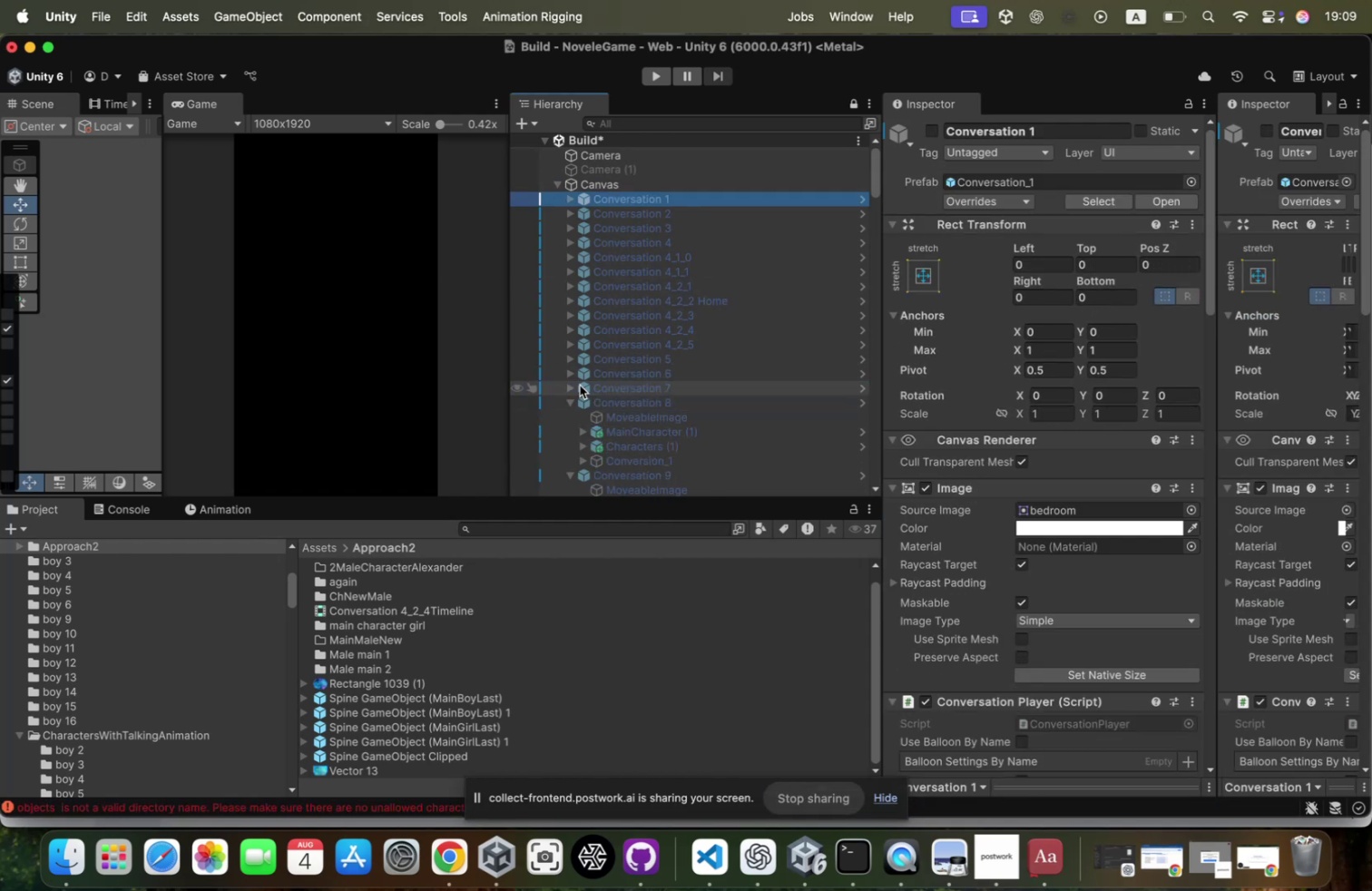 
key(ArrowDown)
 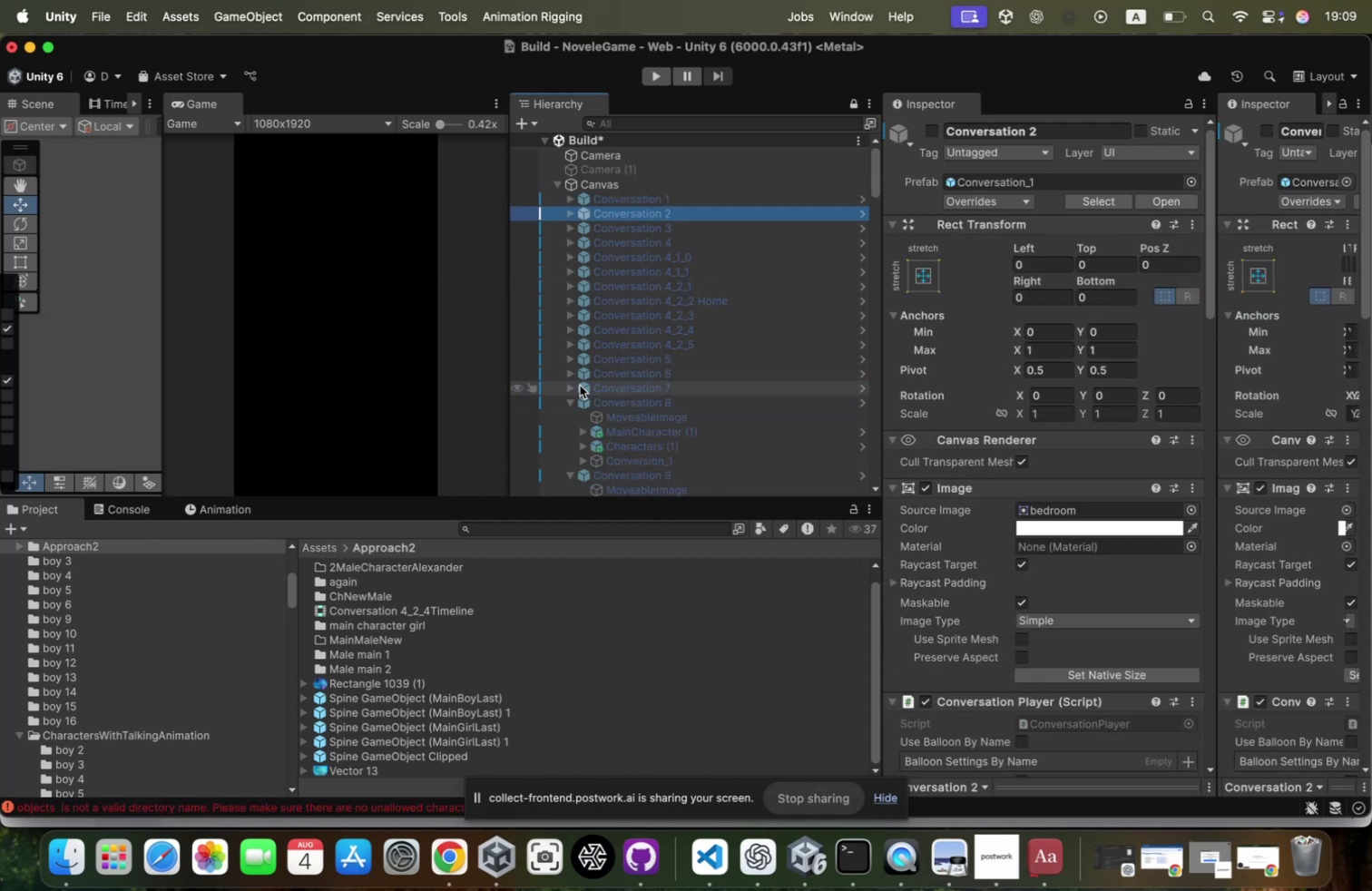 
key(ArrowDown)
 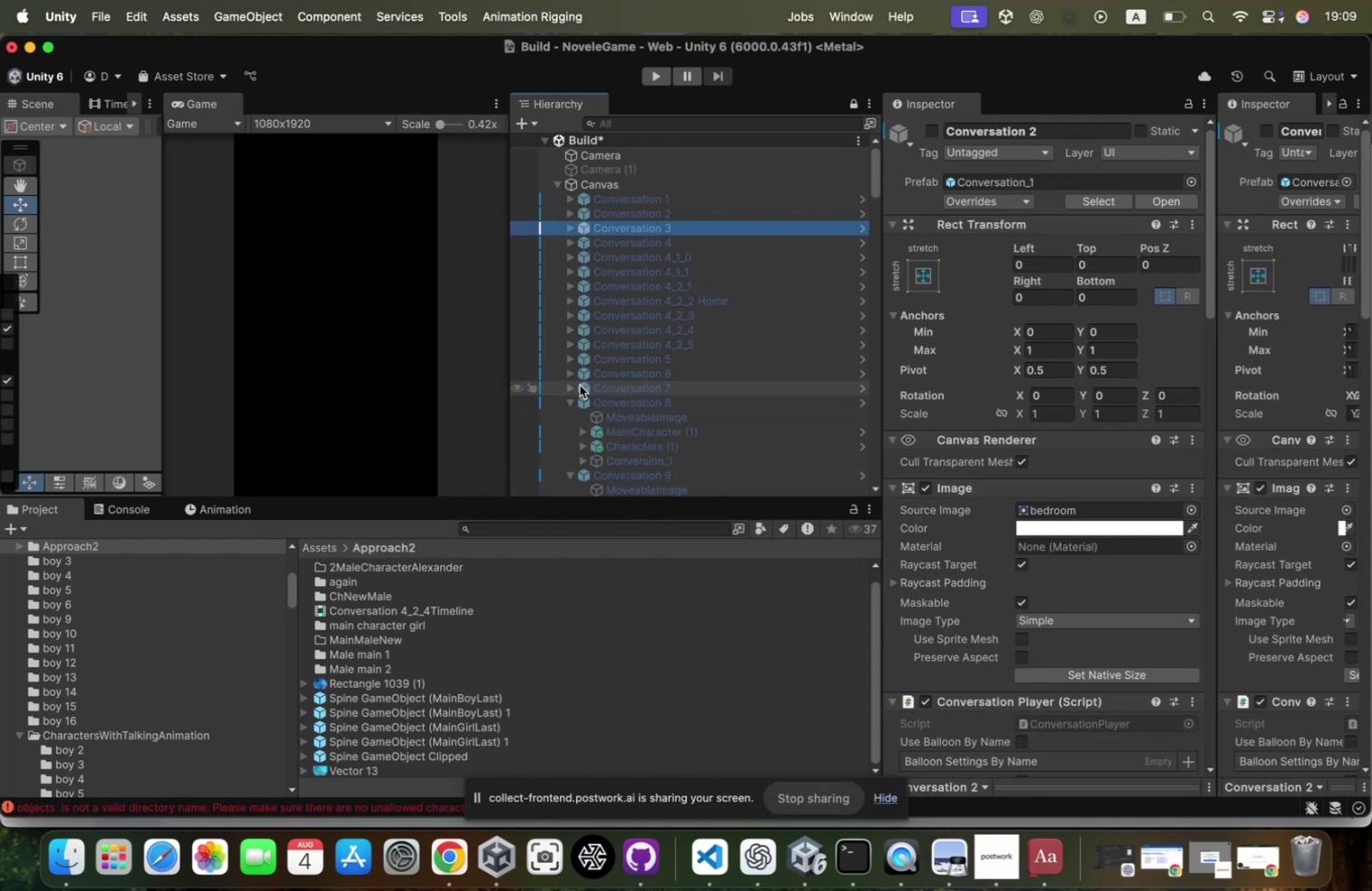 
key(ArrowDown)
 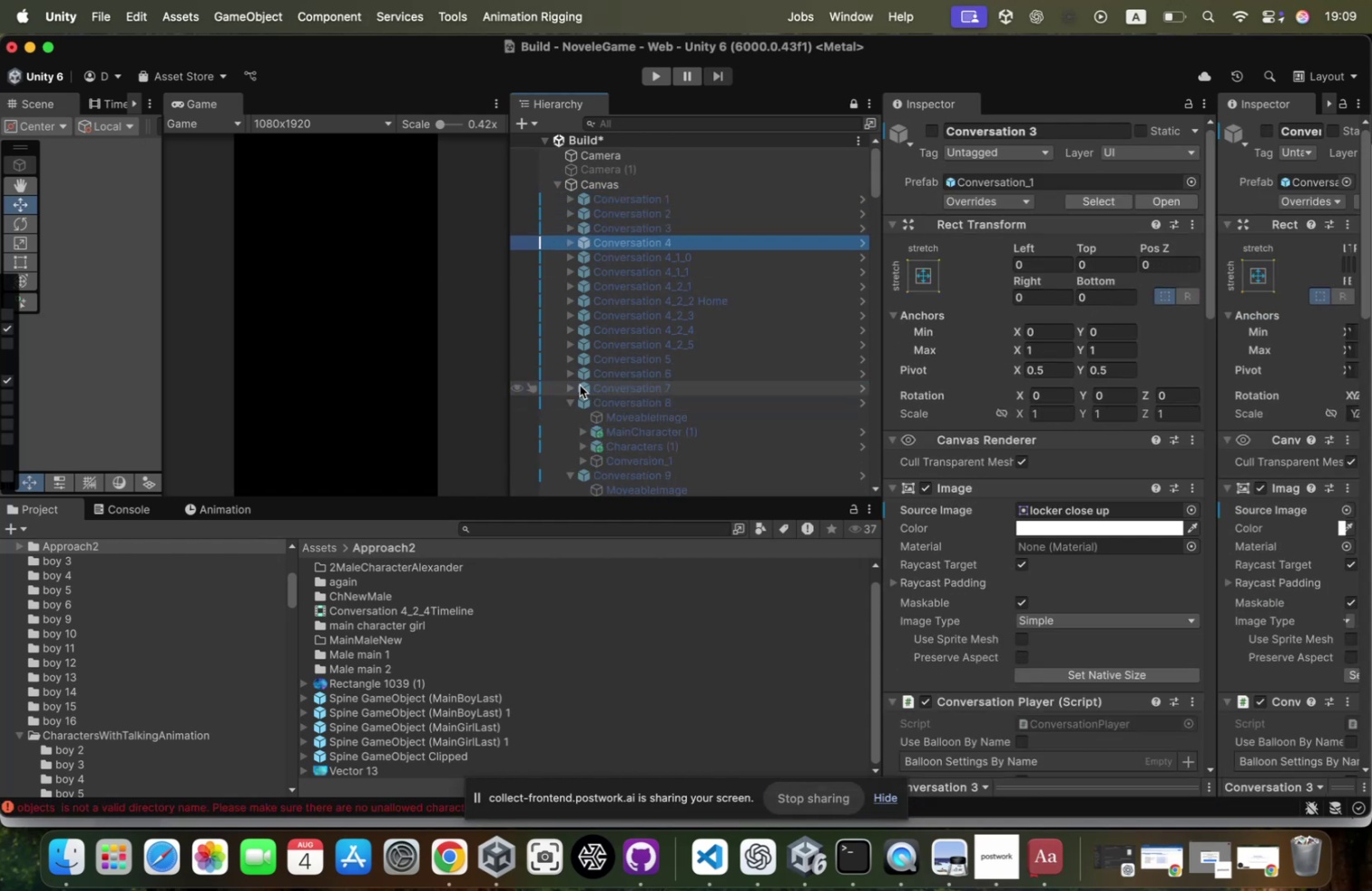 
key(ArrowDown)
 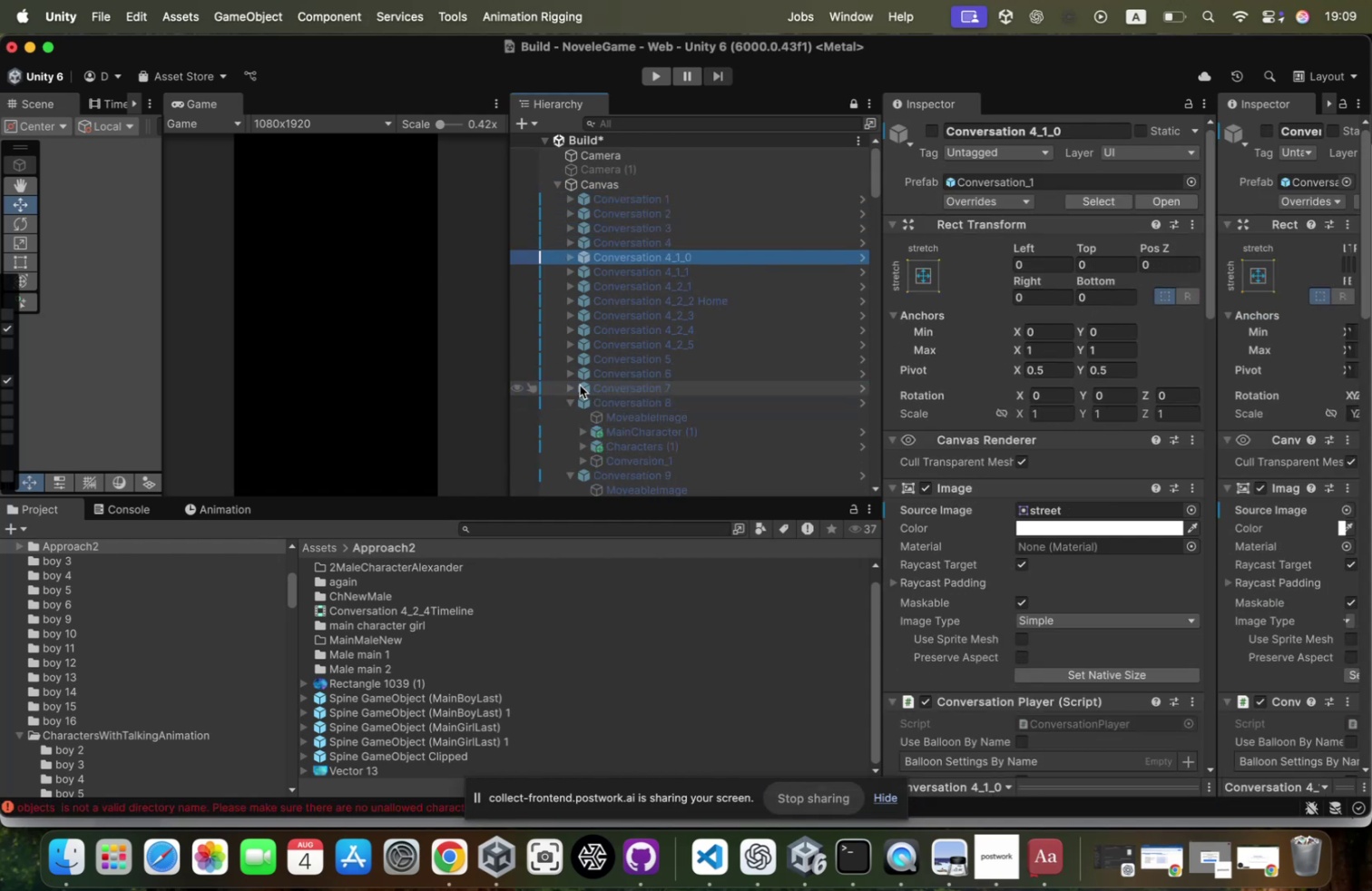 
key(ArrowDown)
 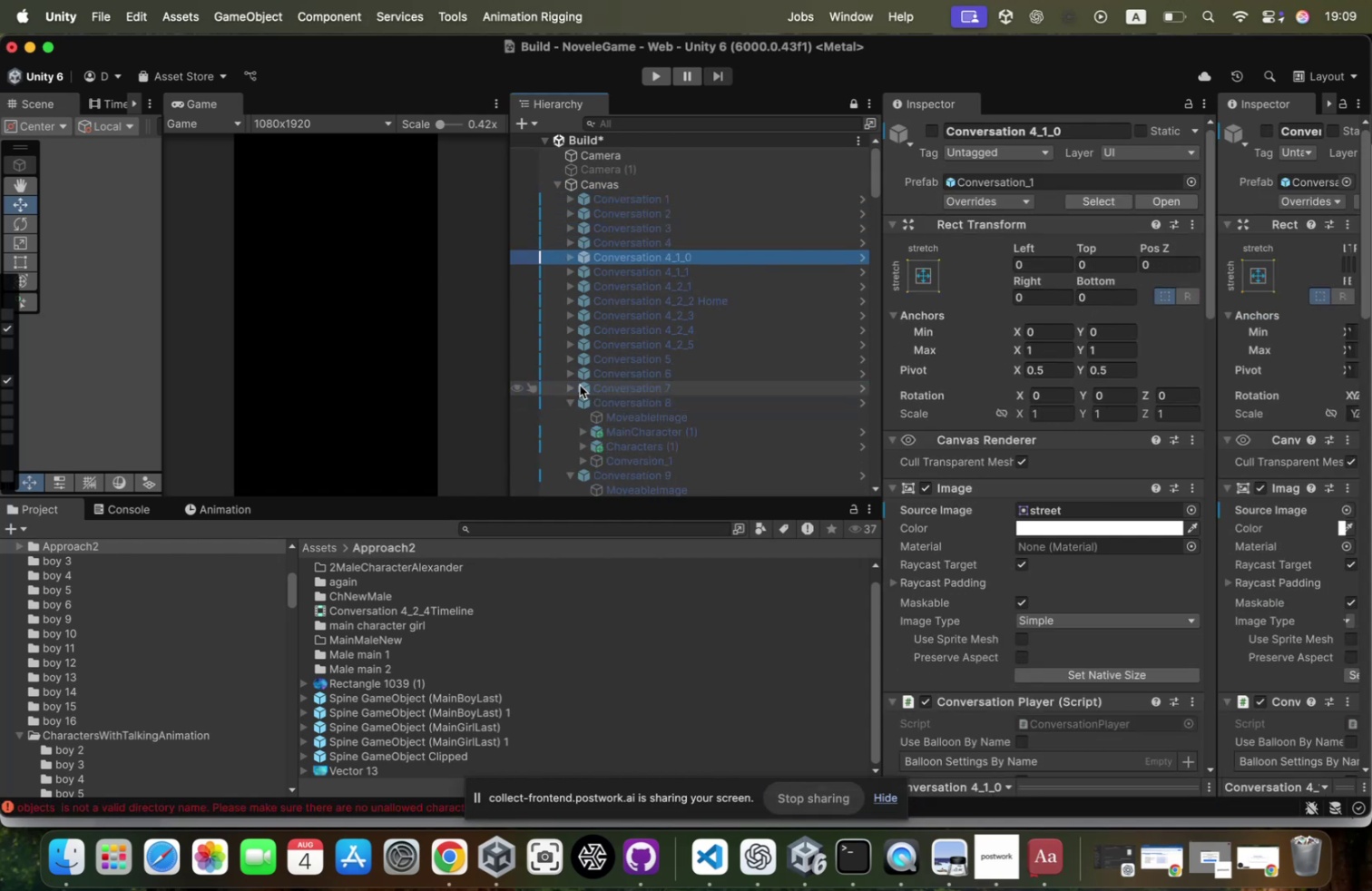 
key(ArrowDown)
 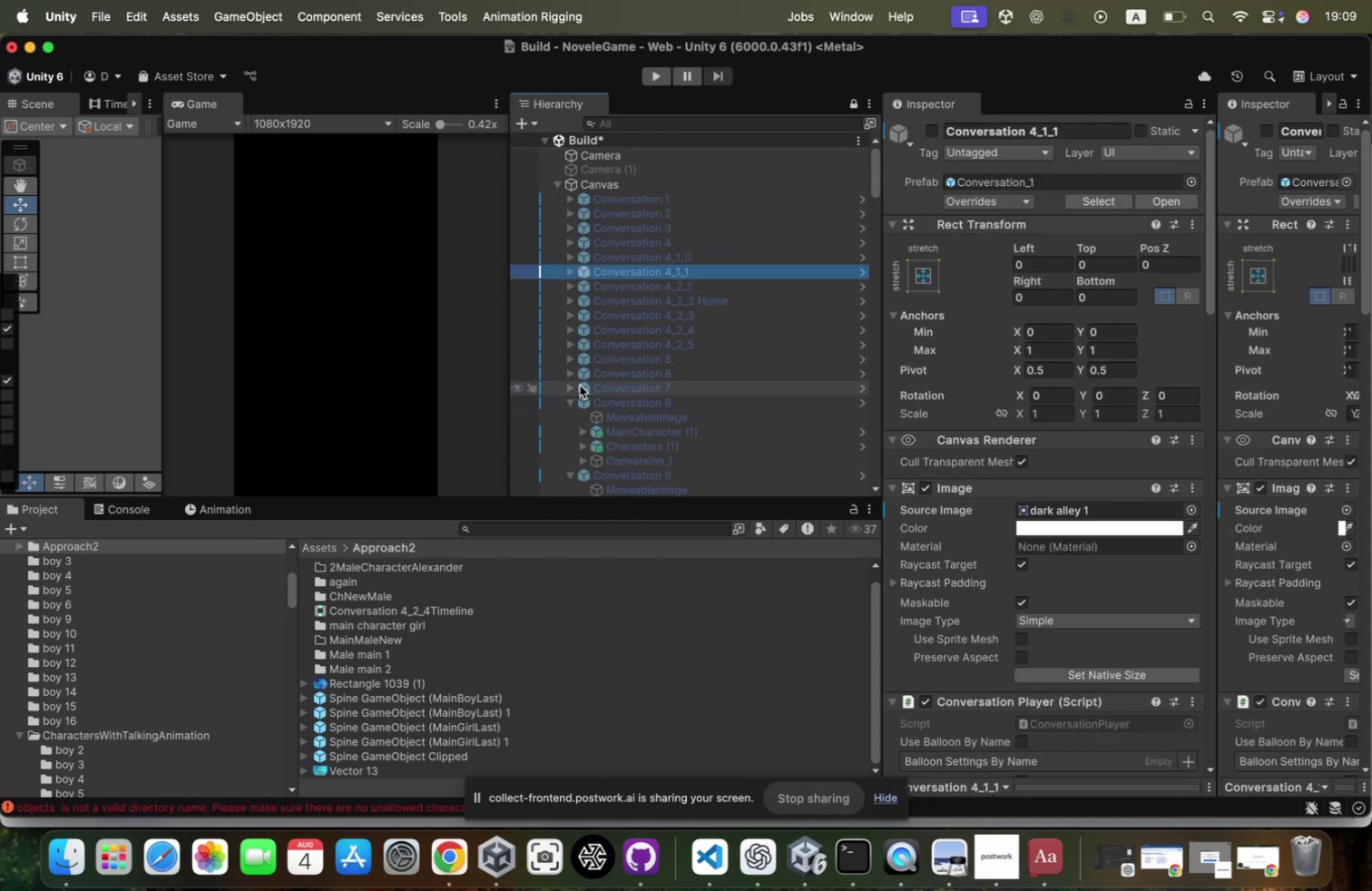 
key(ArrowDown)
 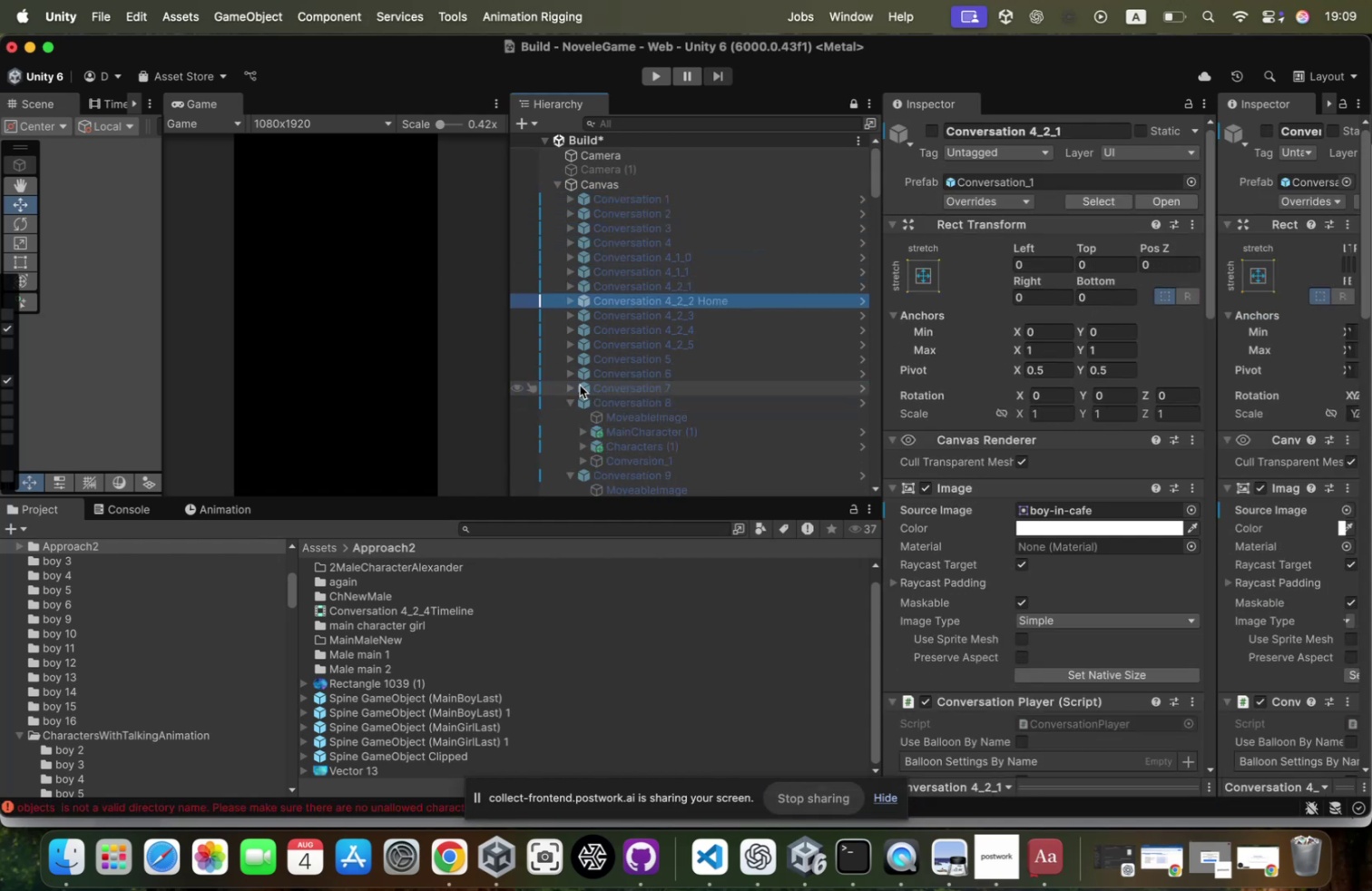 
key(ArrowDown)
 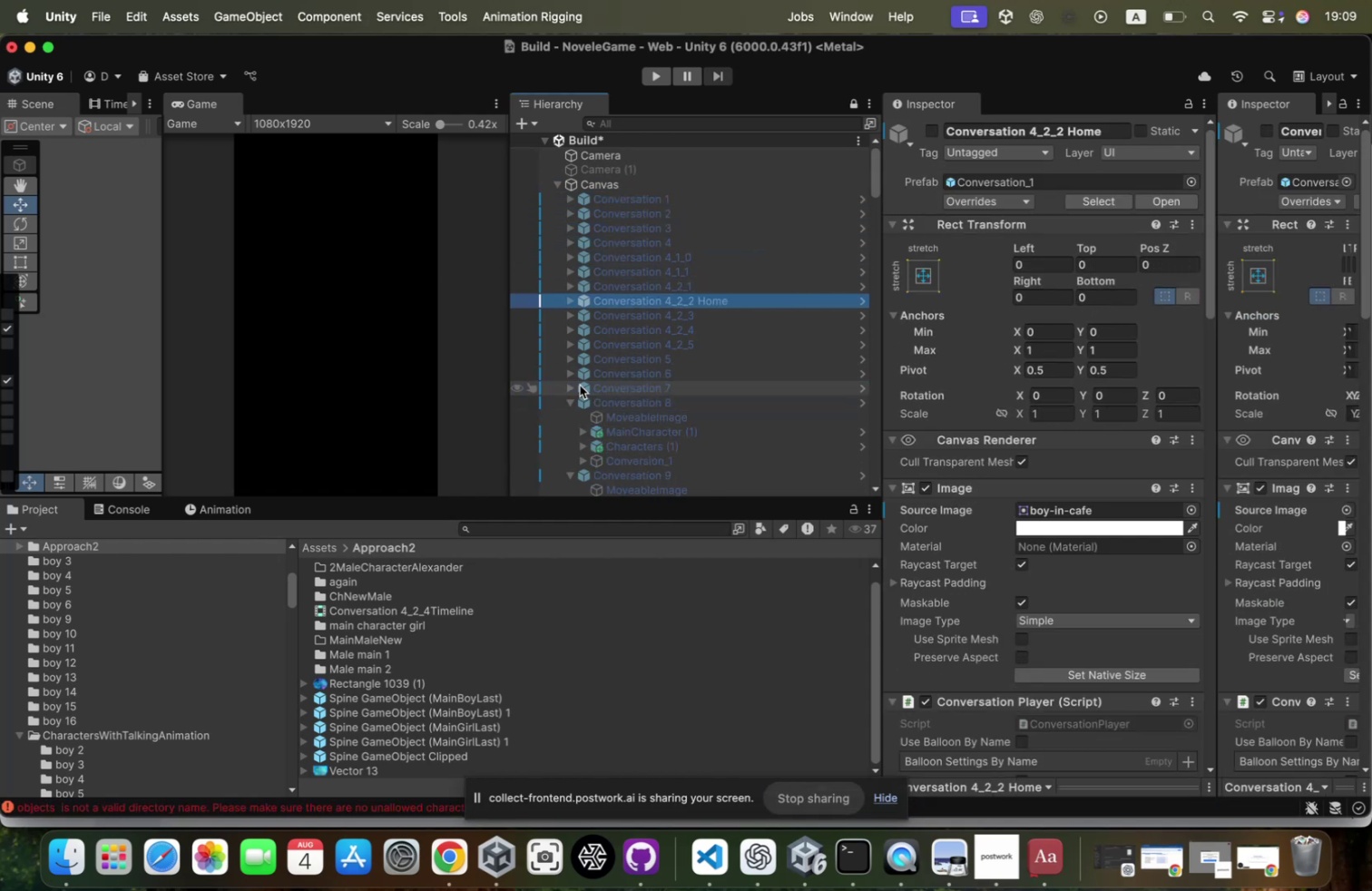 
key(ArrowDown)
 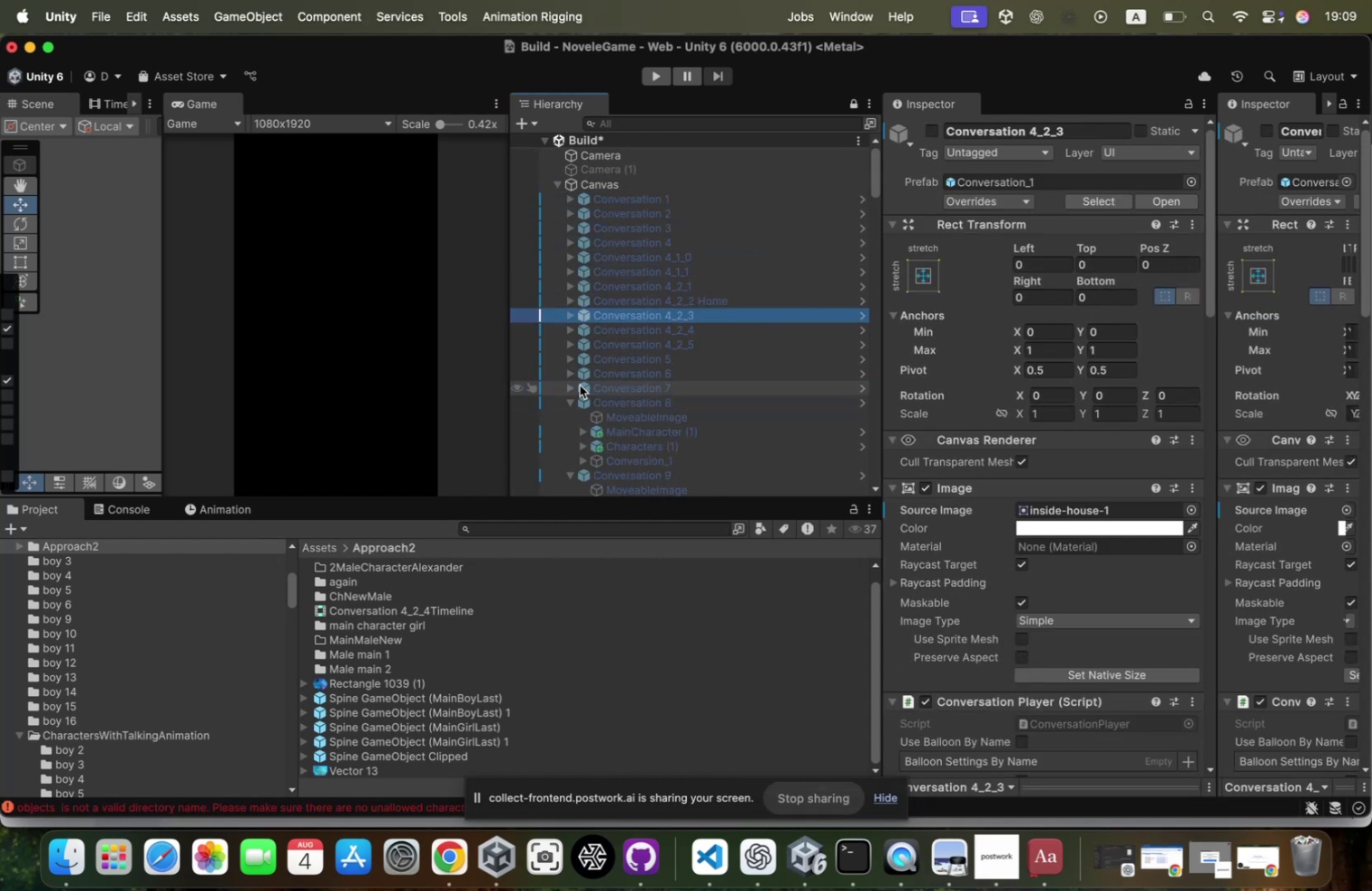 
key(ArrowDown)
 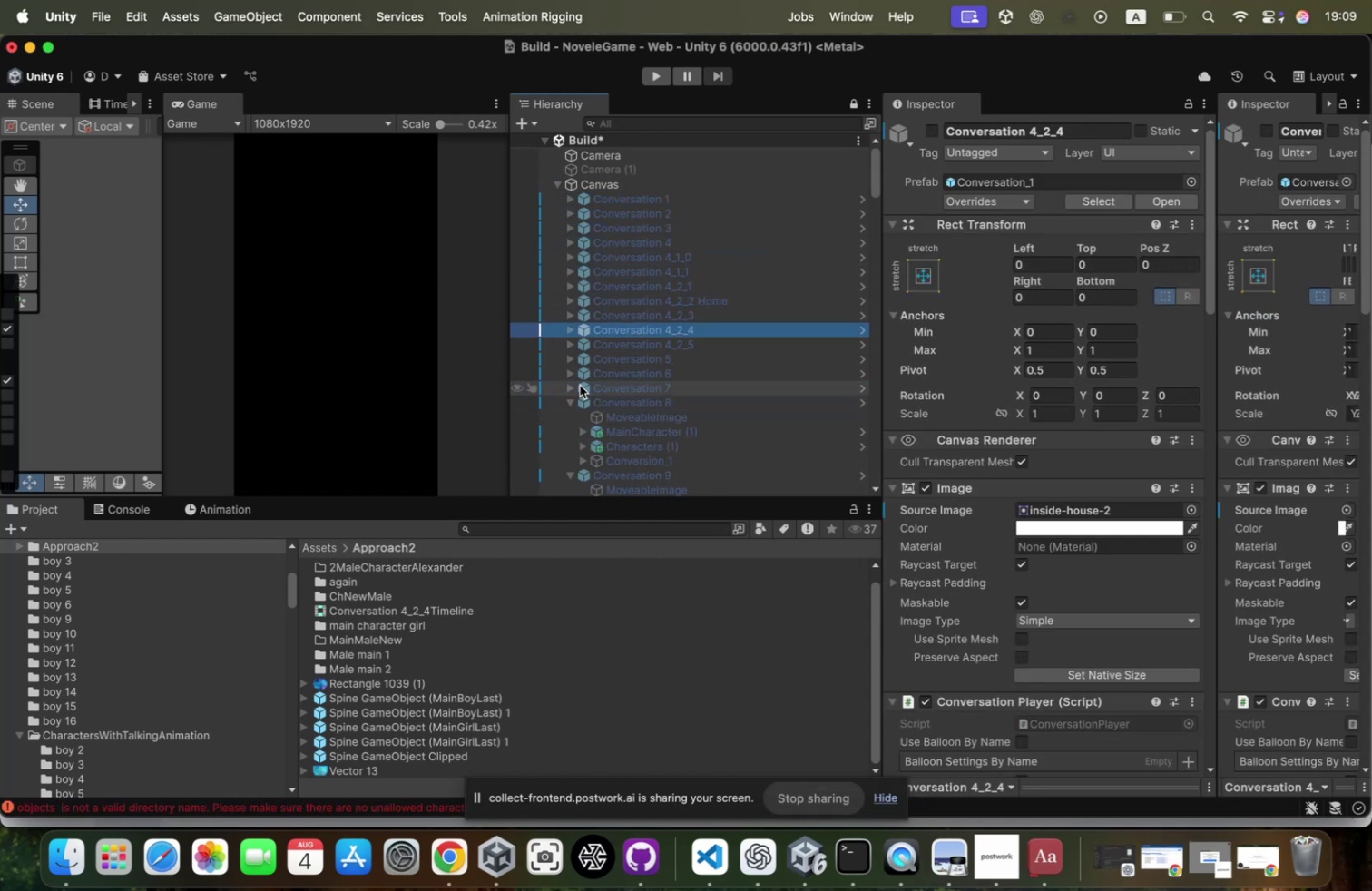 
key(ArrowDown)
 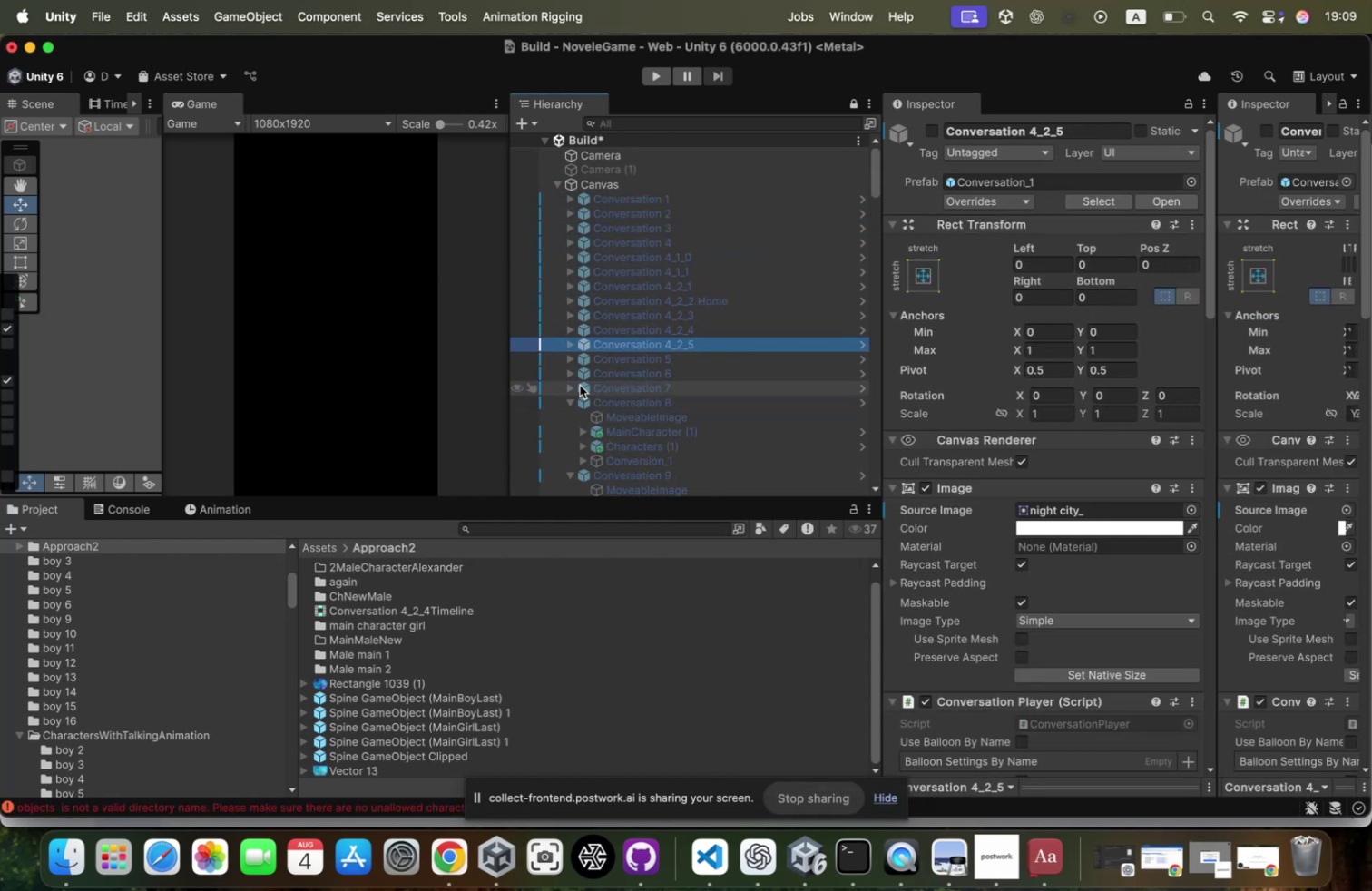 
key(ArrowDown)
 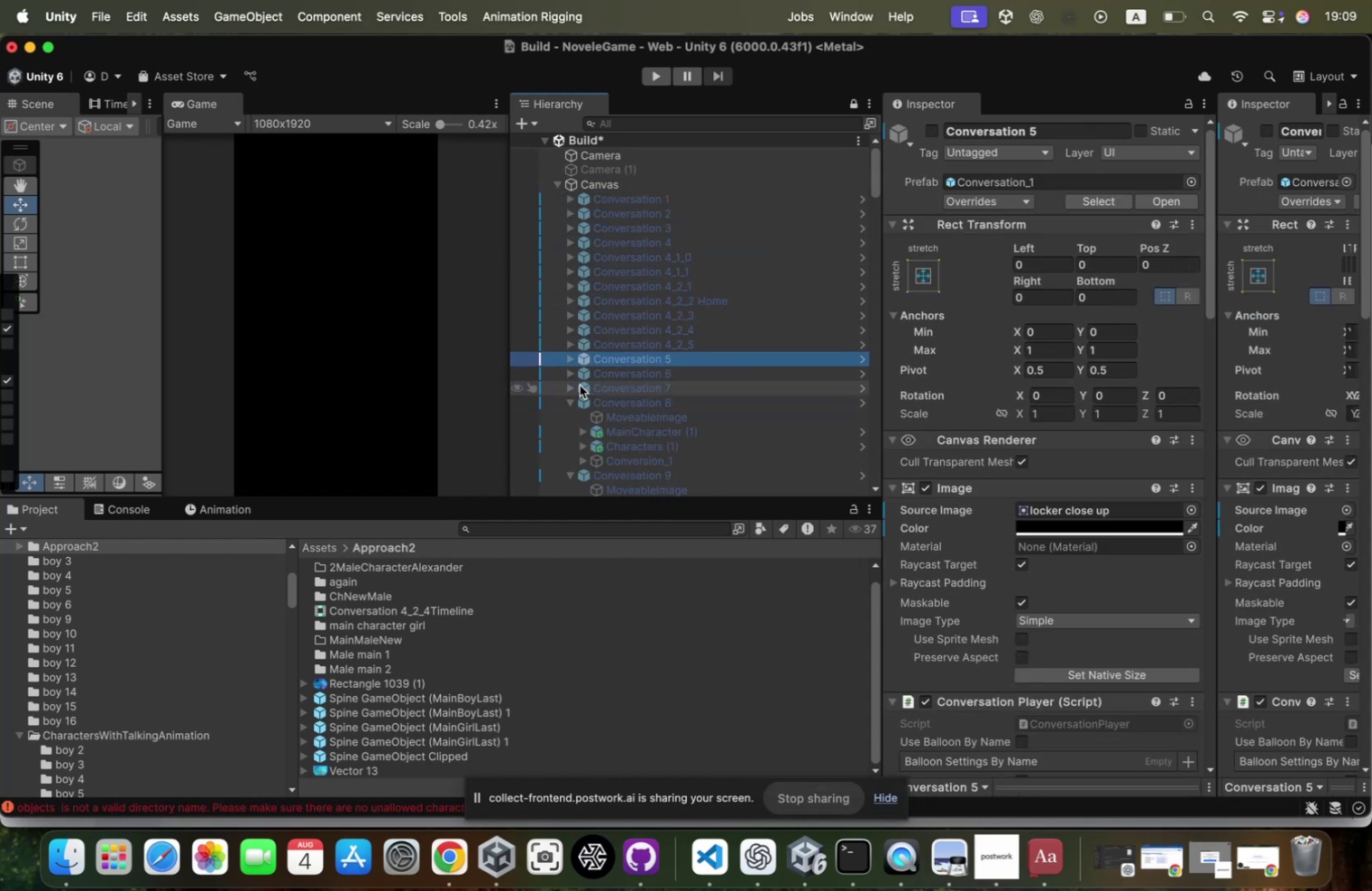 
key(ArrowDown)
 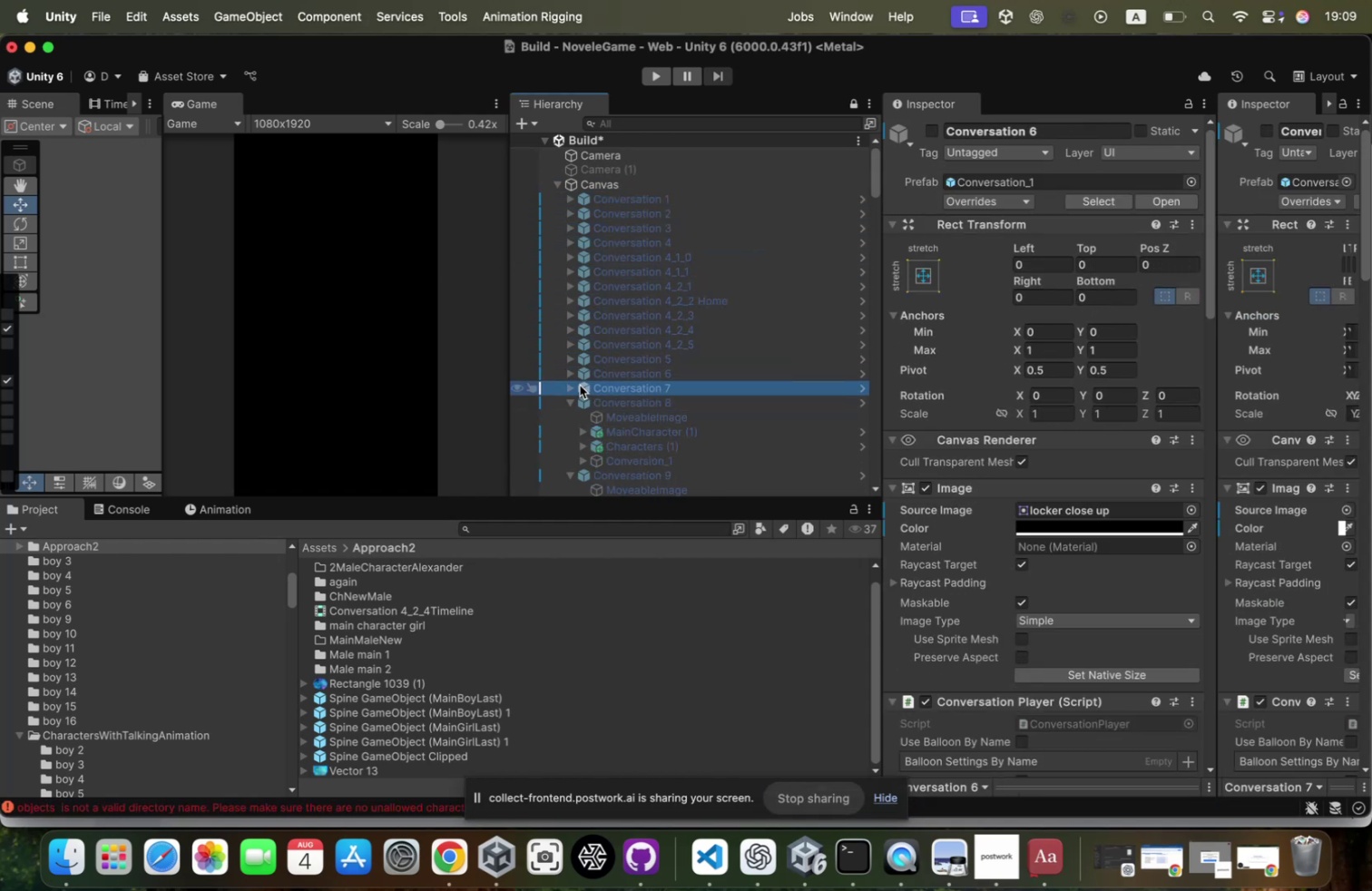 
key(ArrowDown)
 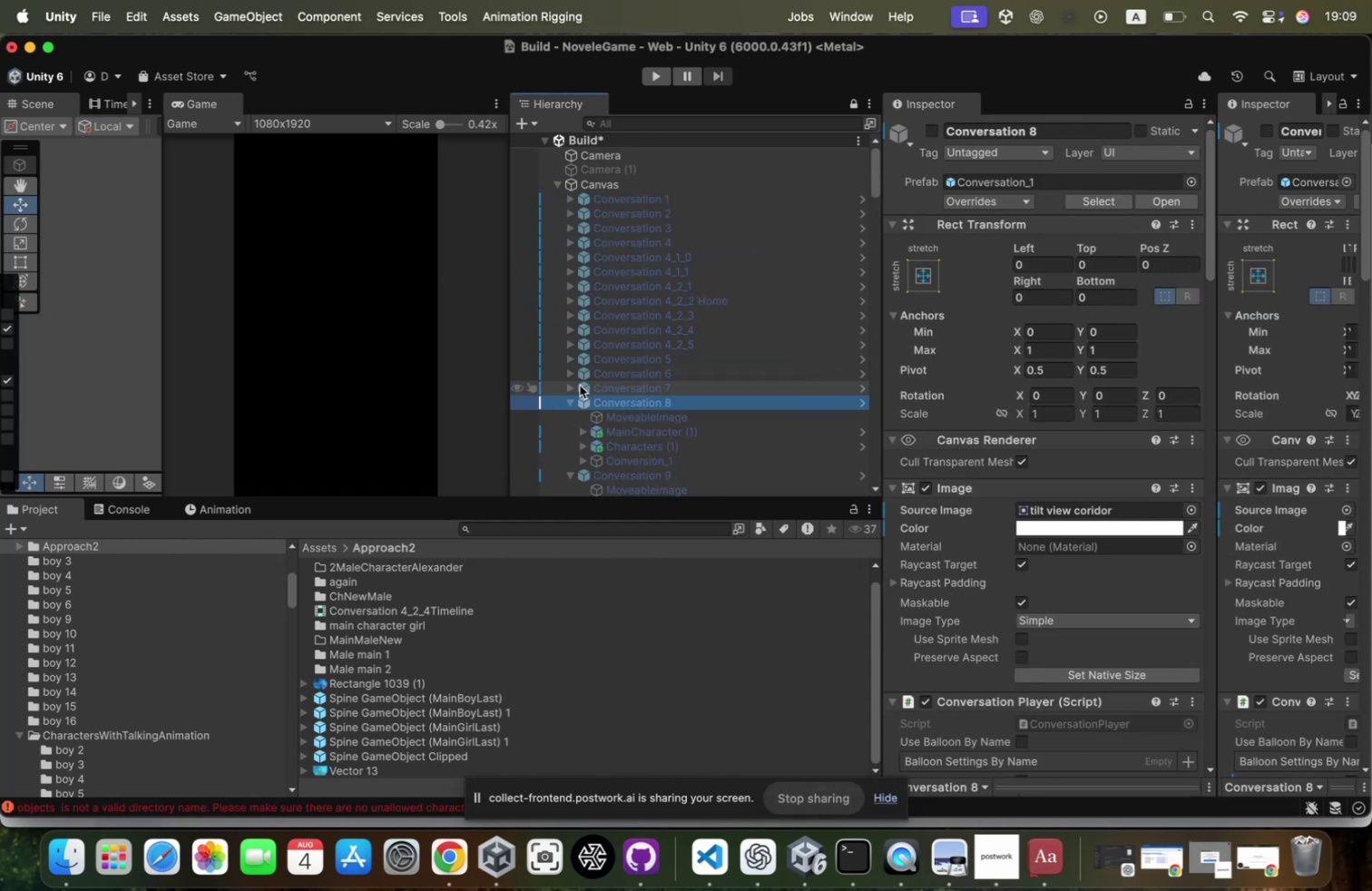 
key(ArrowDown)
 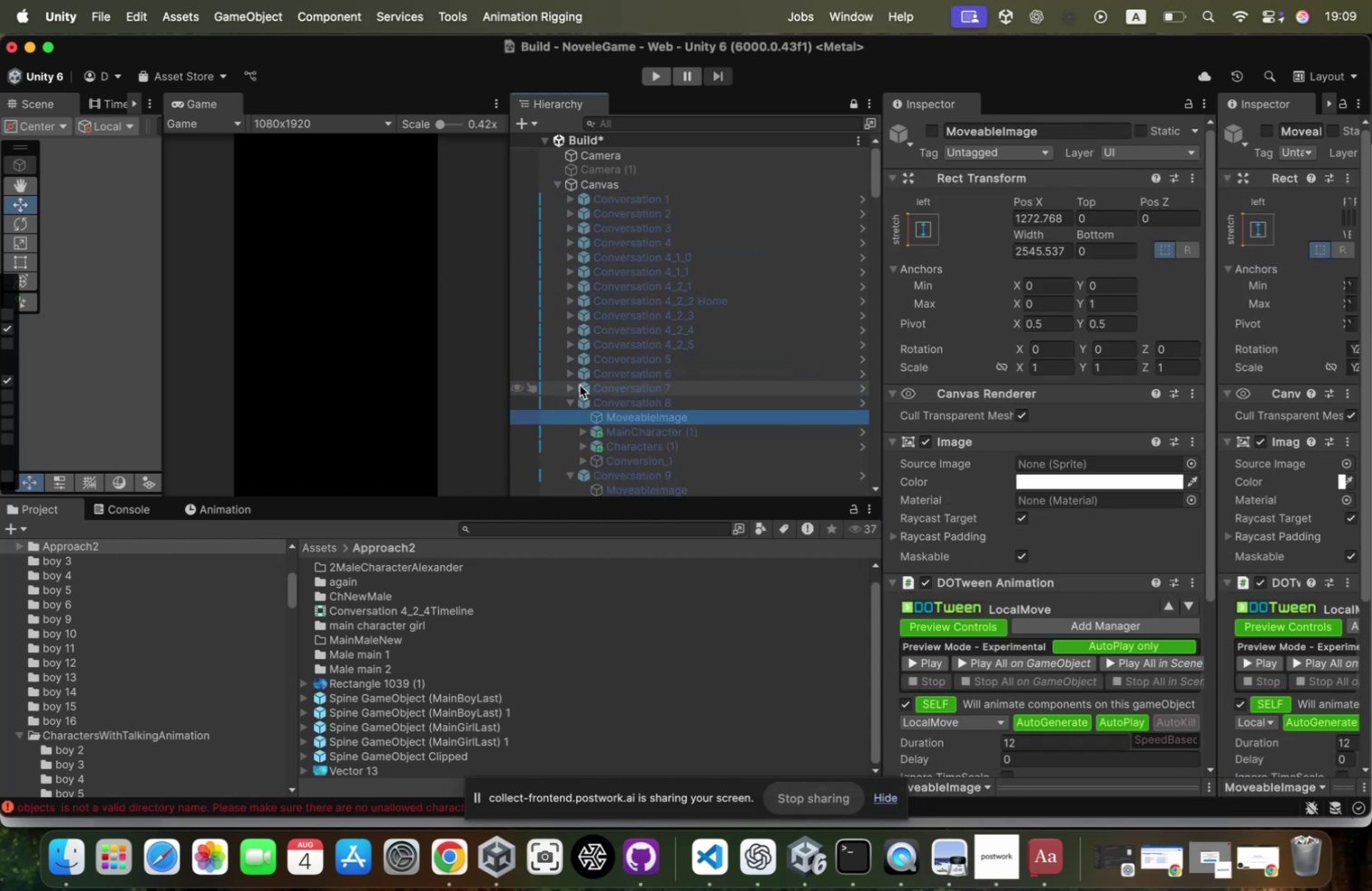 
key(ArrowUp)
 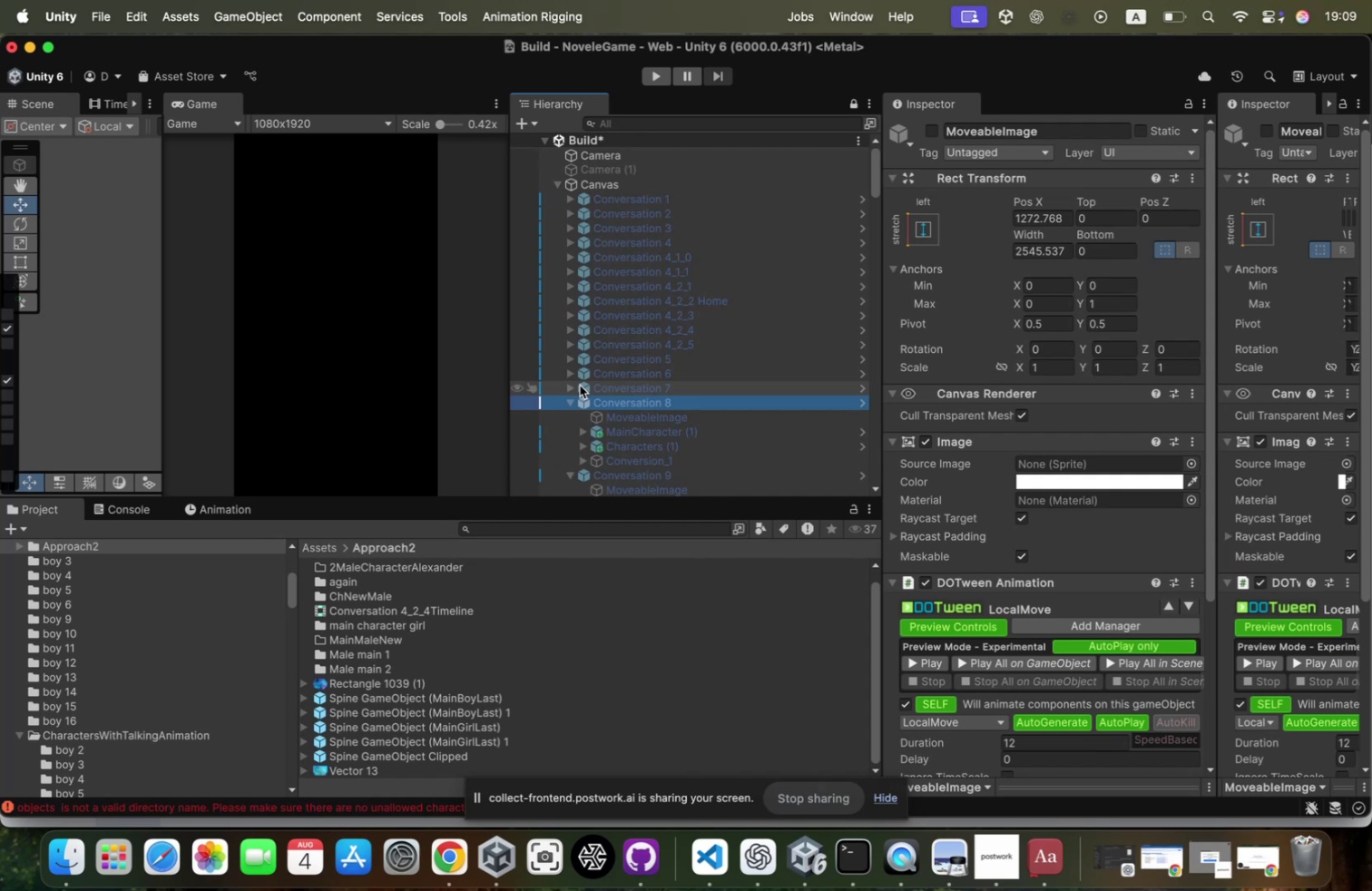 
key(ArrowLeft)
 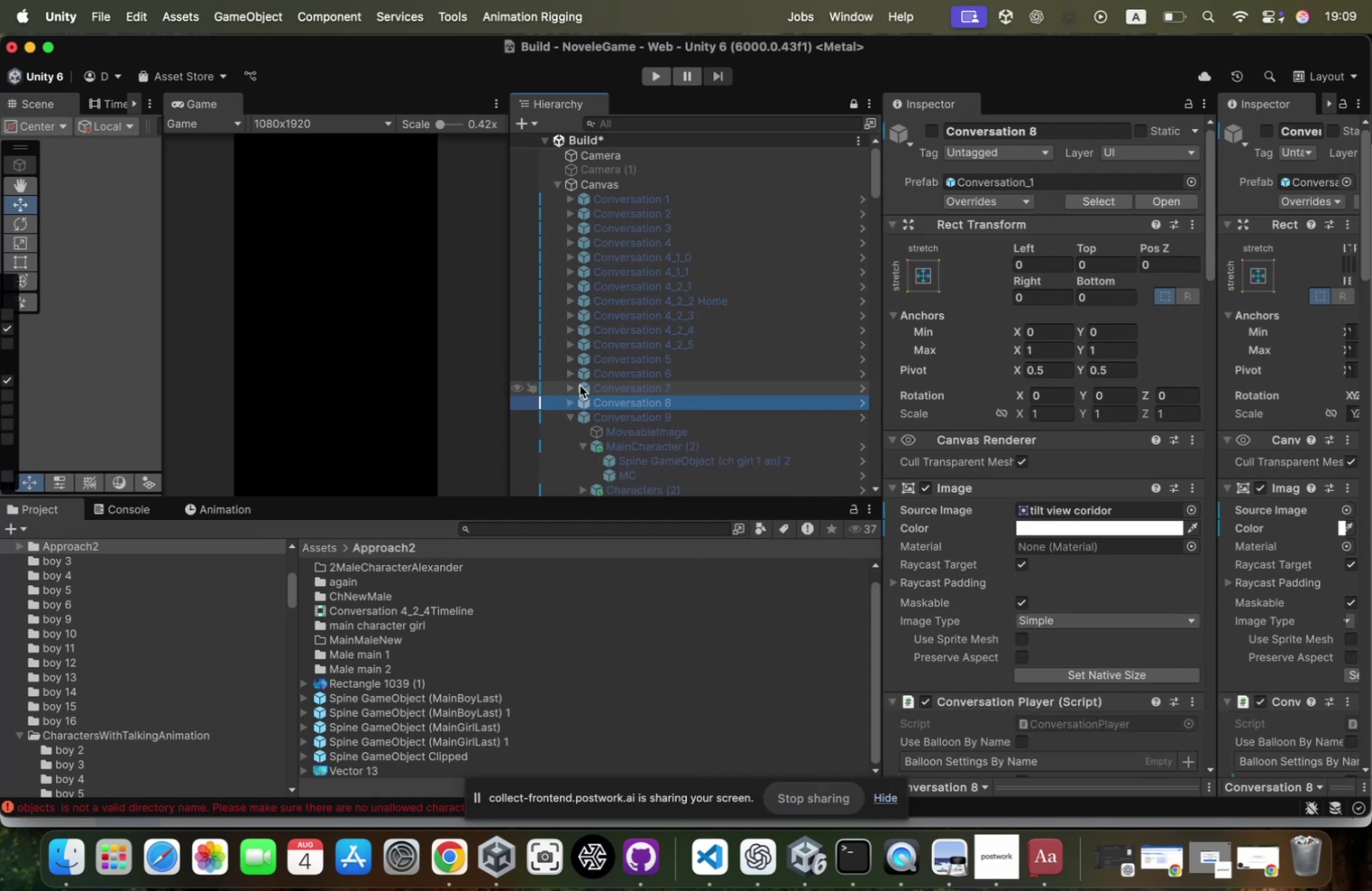 
key(ArrowDown)
 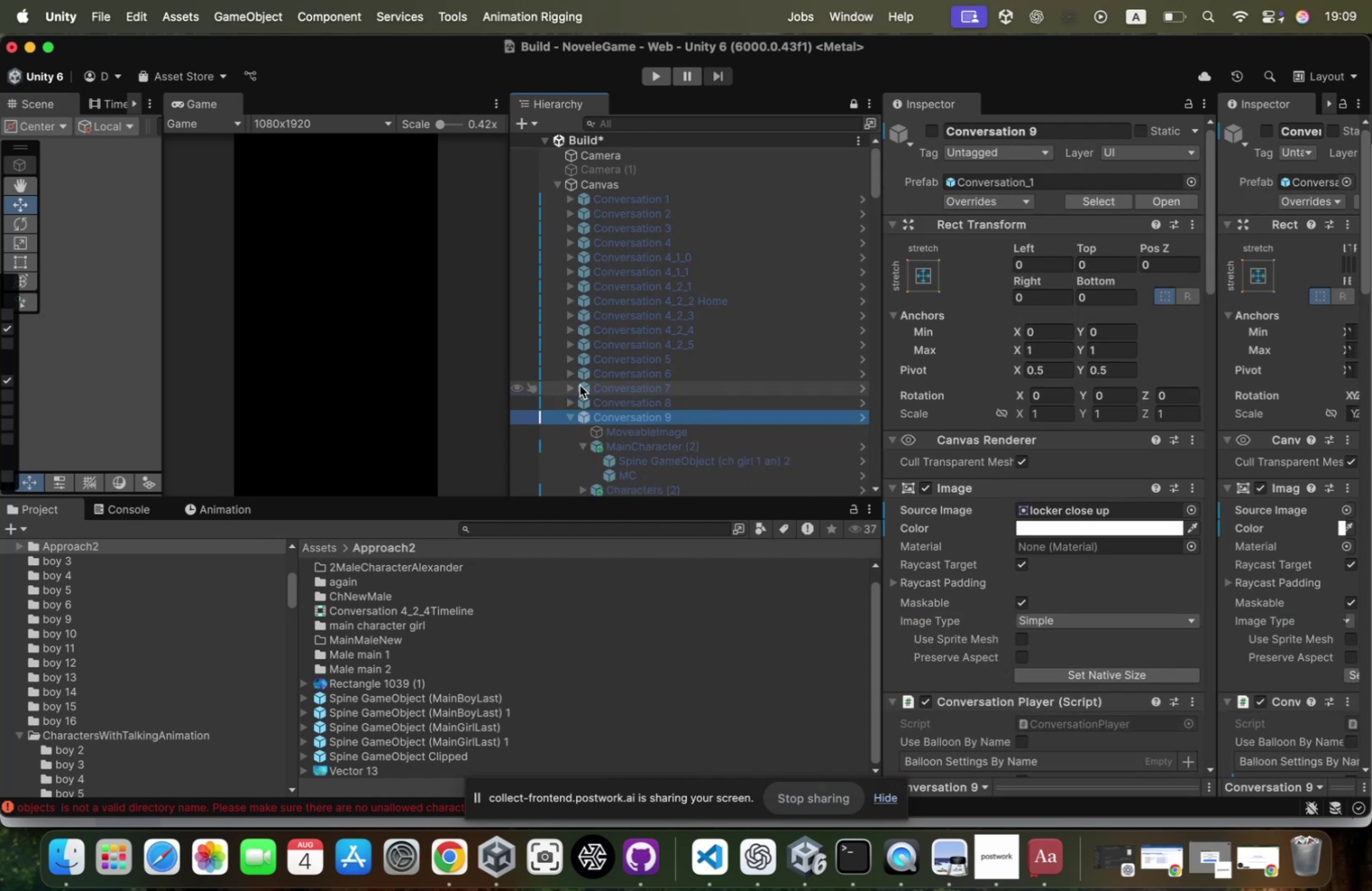 
key(ArrowLeft)
 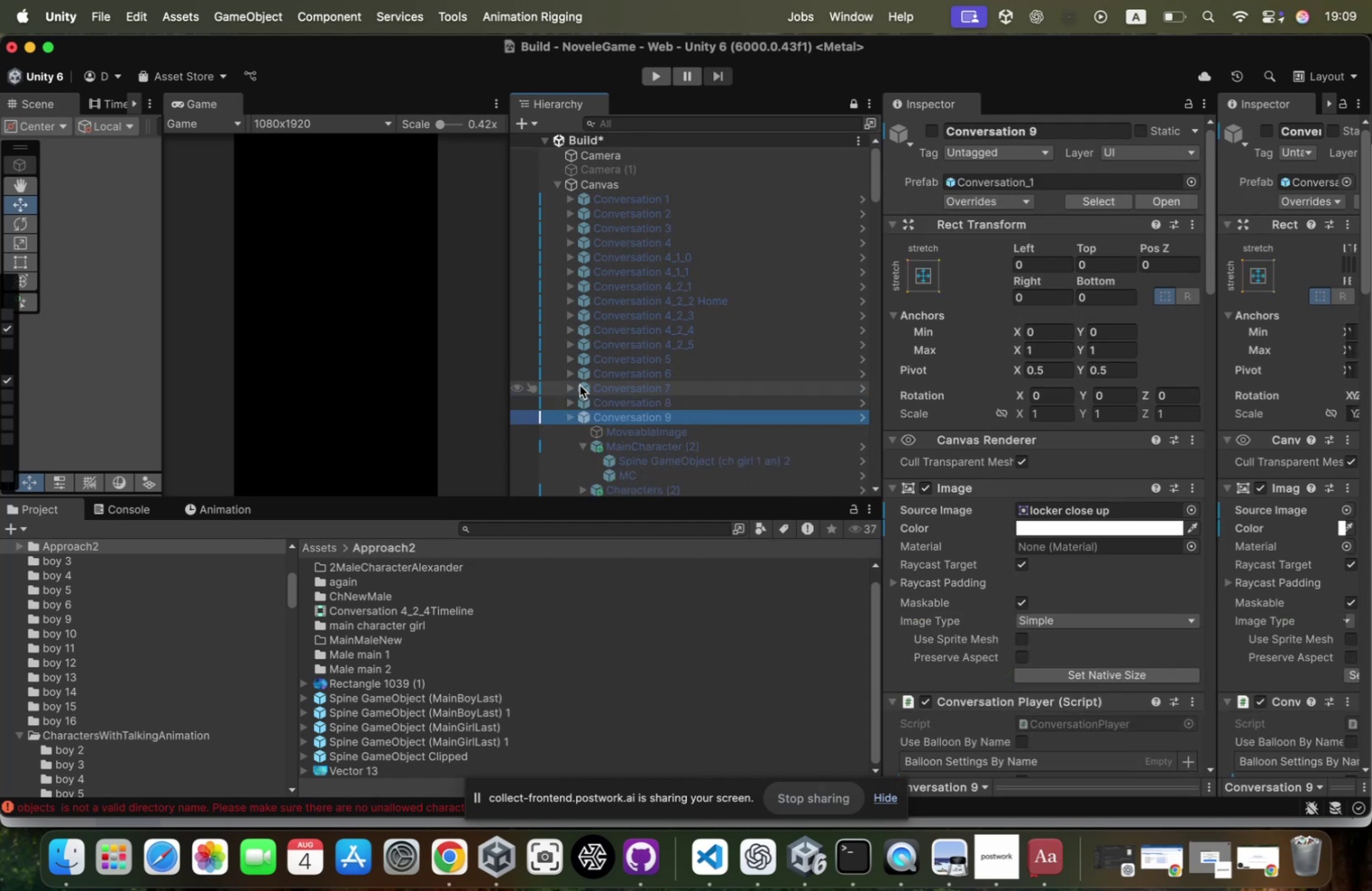 
key(ArrowDown)
 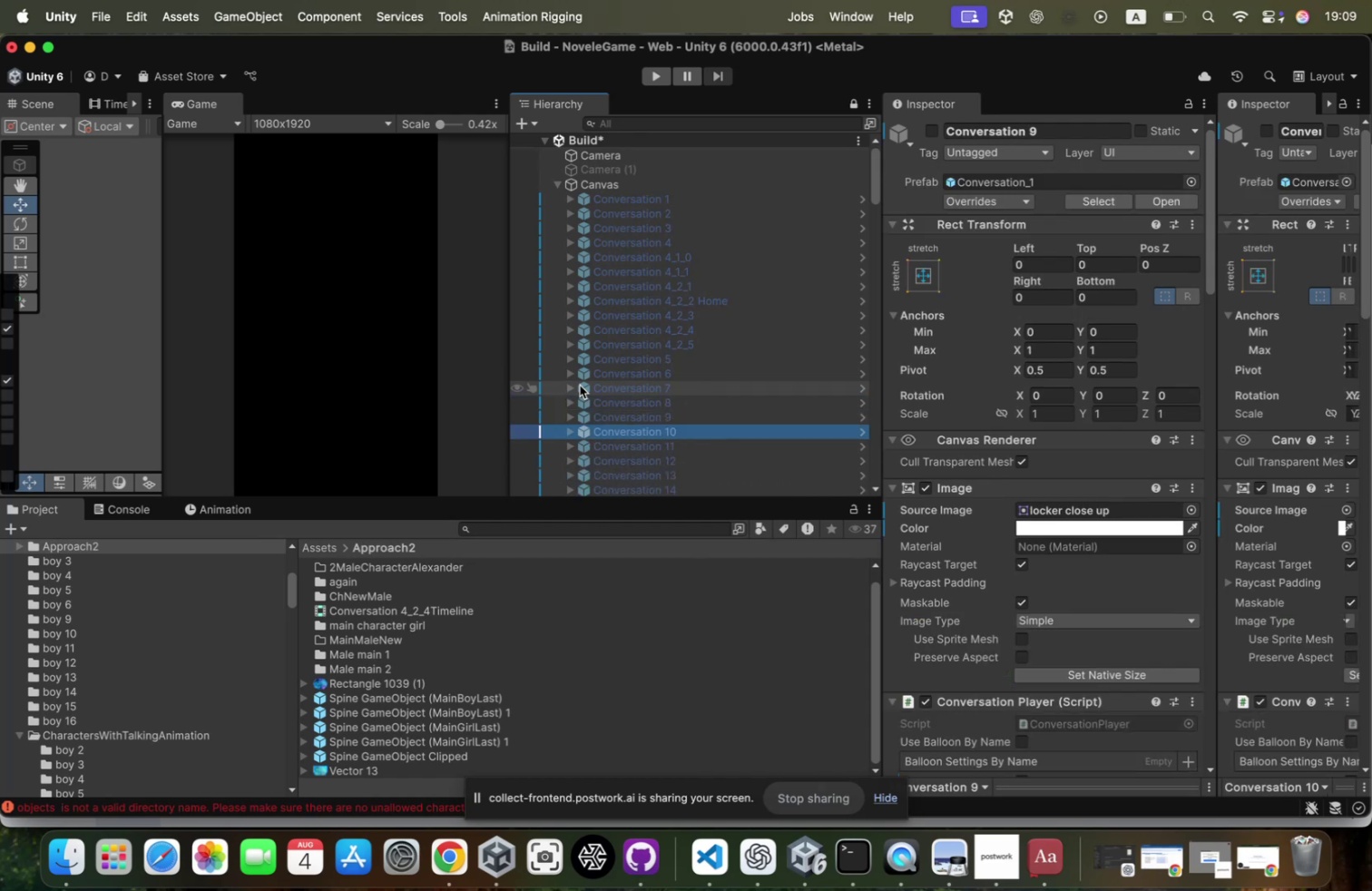 
key(ArrowLeft)
 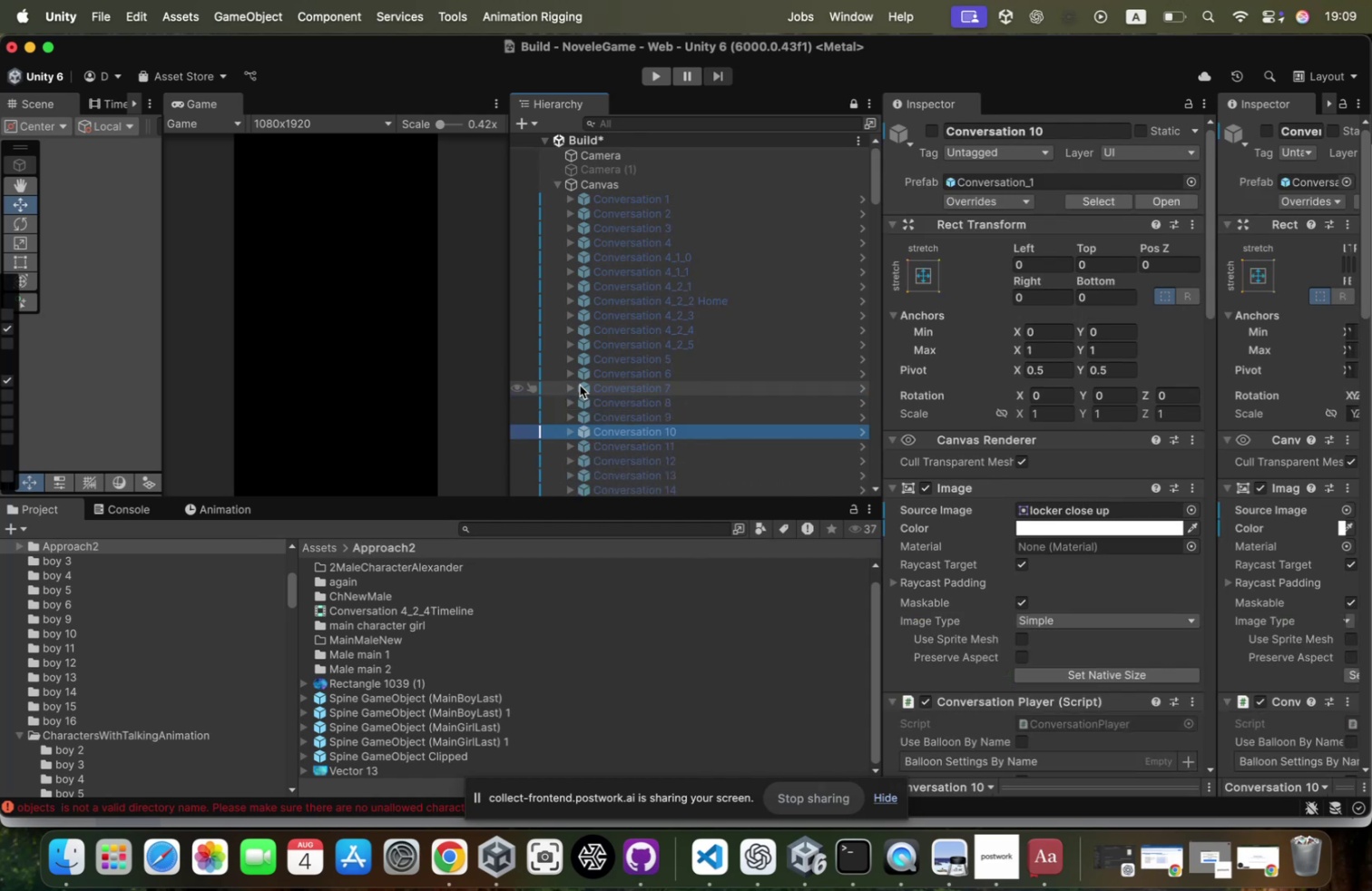 
key(ArrowDown)
 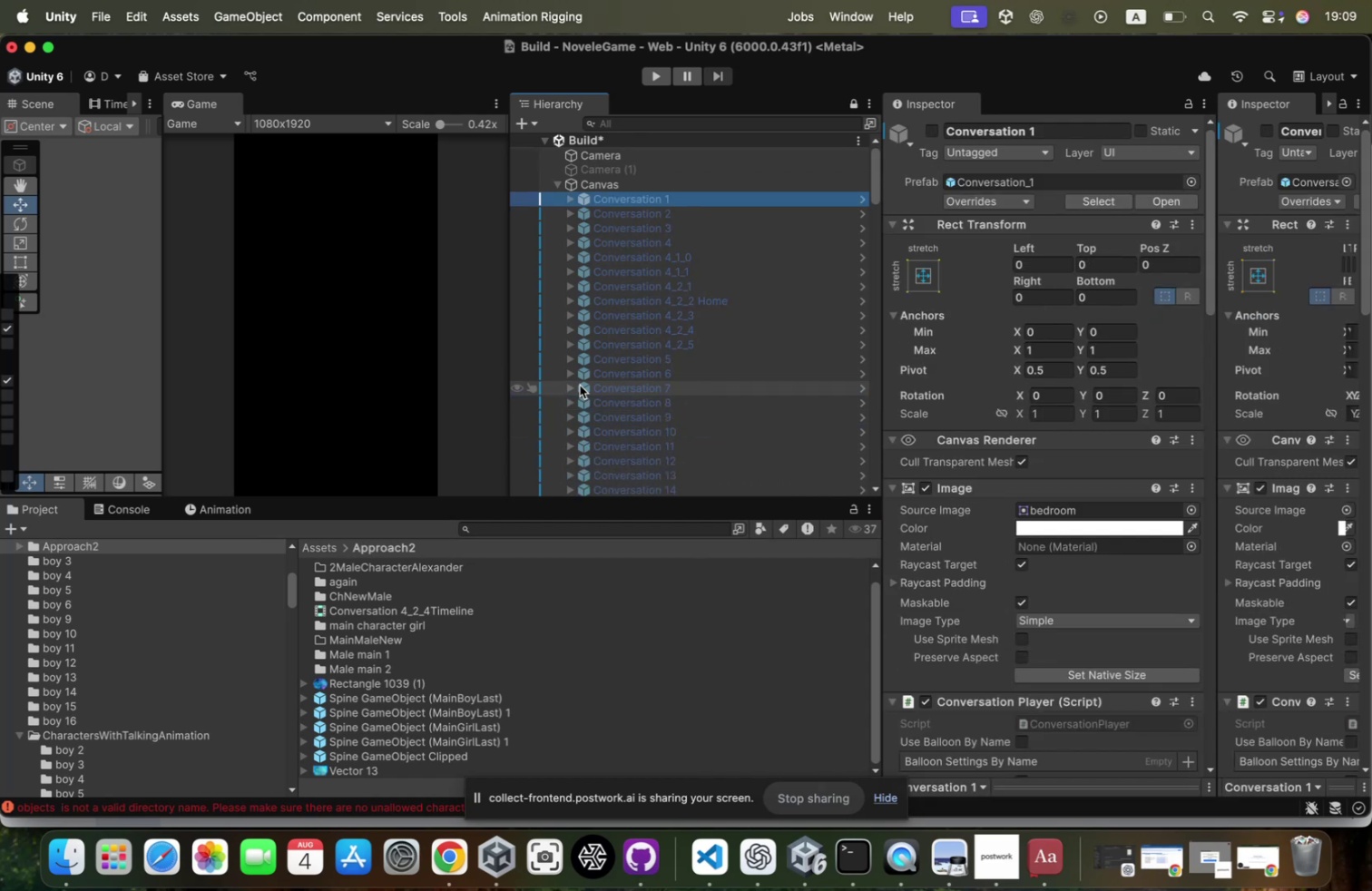 
scroll: coordinate [580, 385], scroll_direction: down, amount: 84.0
 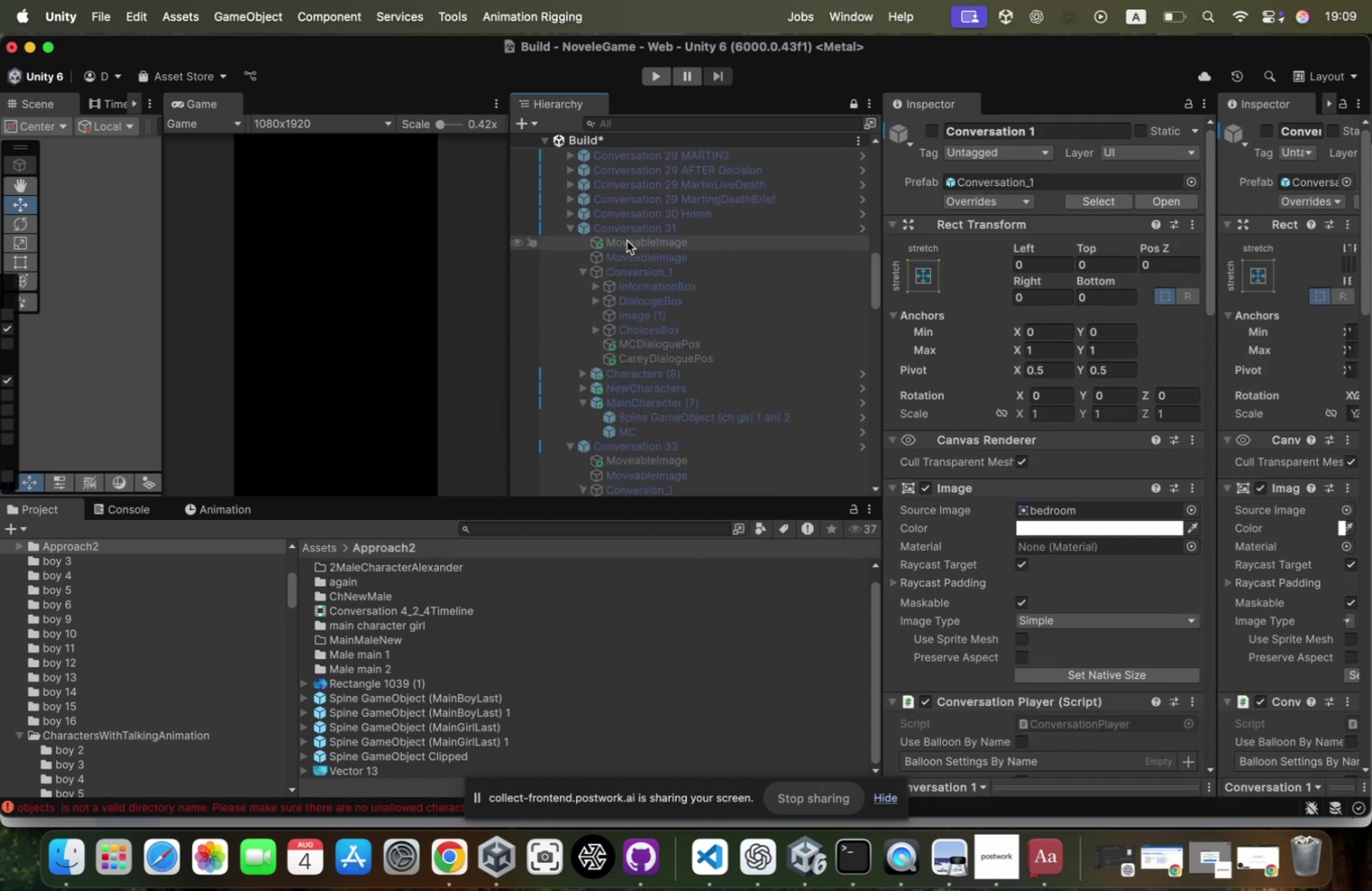 
left_click([632, 232])
 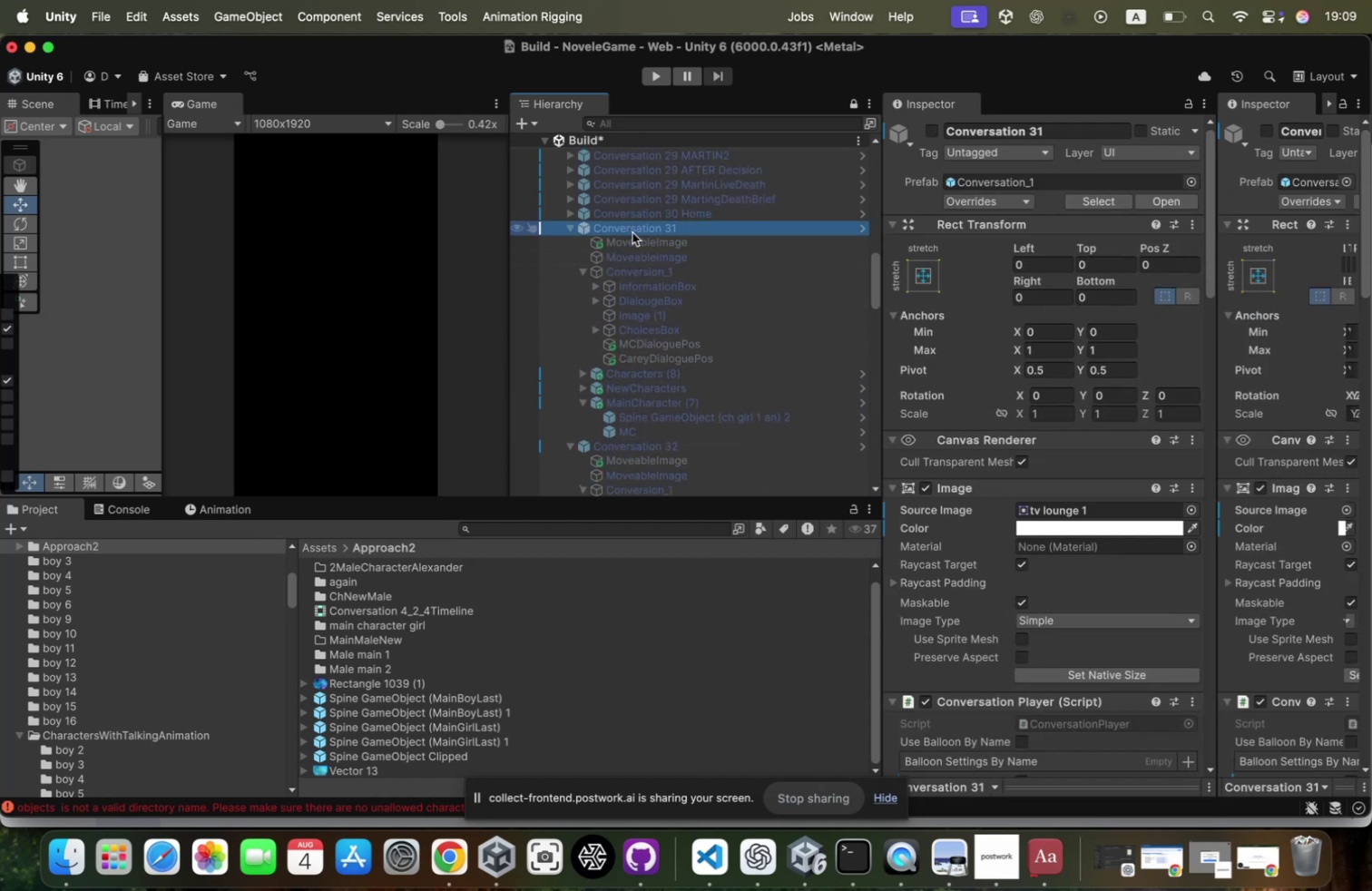 
key(ArrowLeft)
 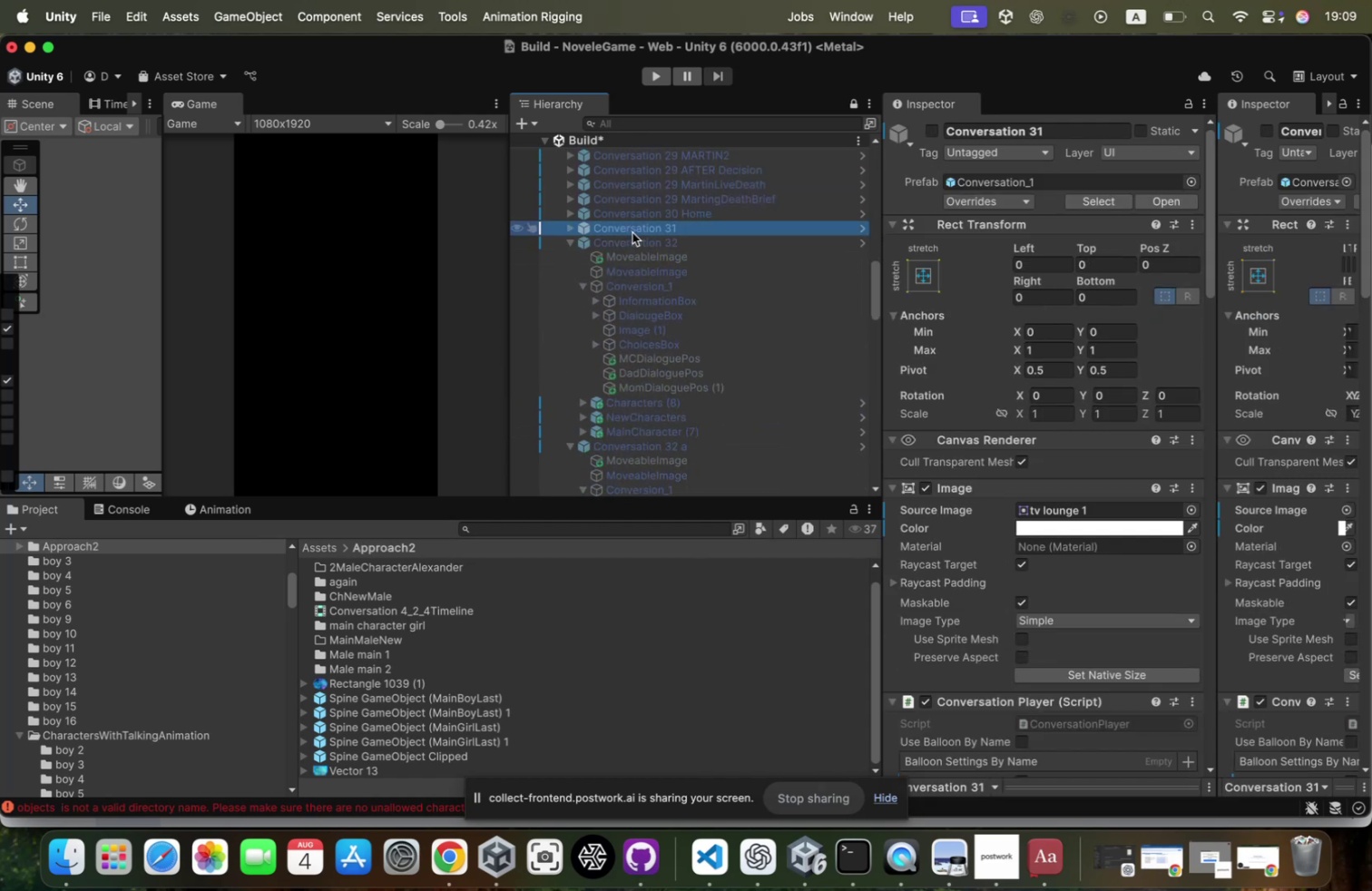 
key(ArrowDown)
 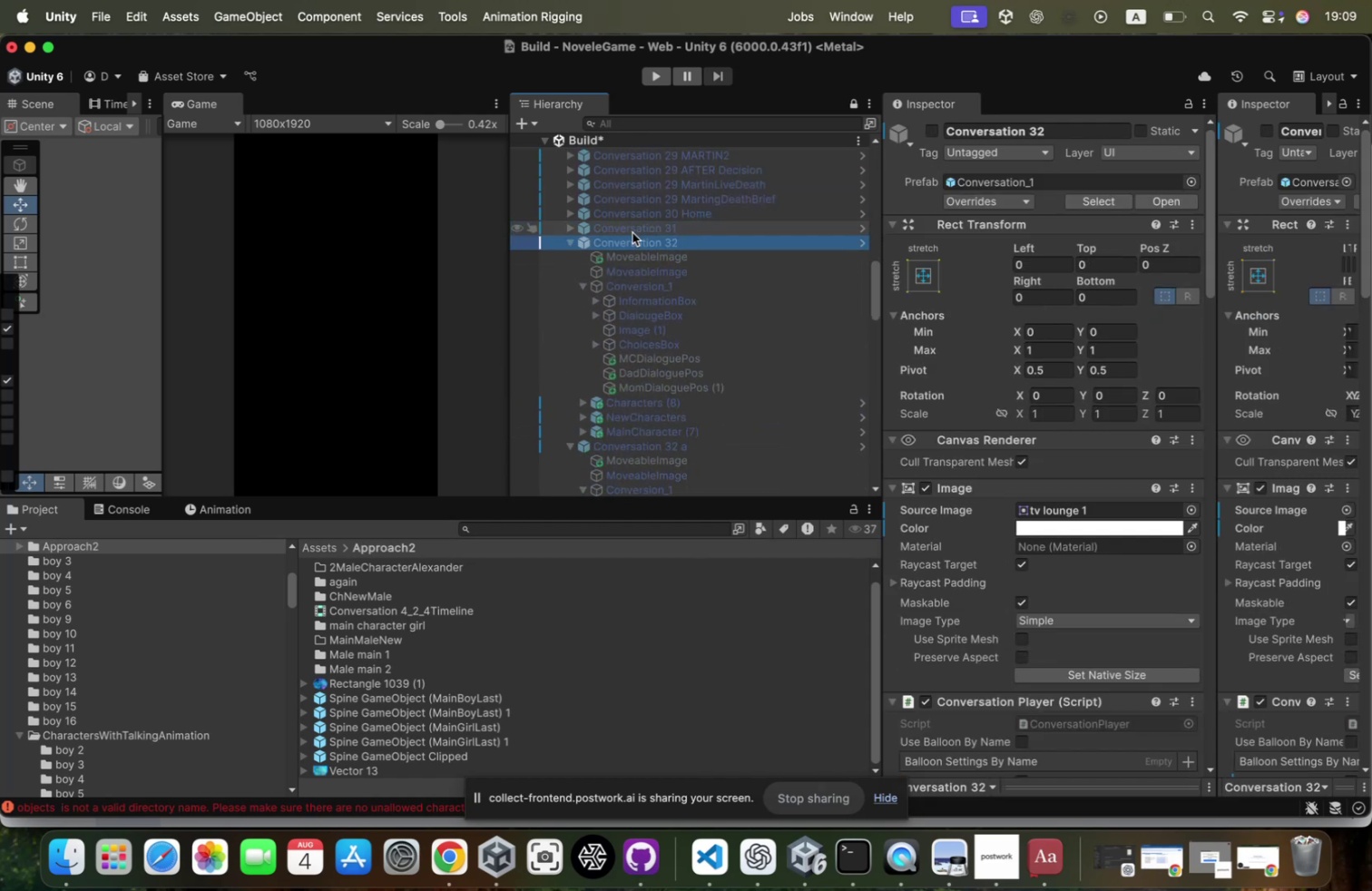 
key(ArrowDown)
 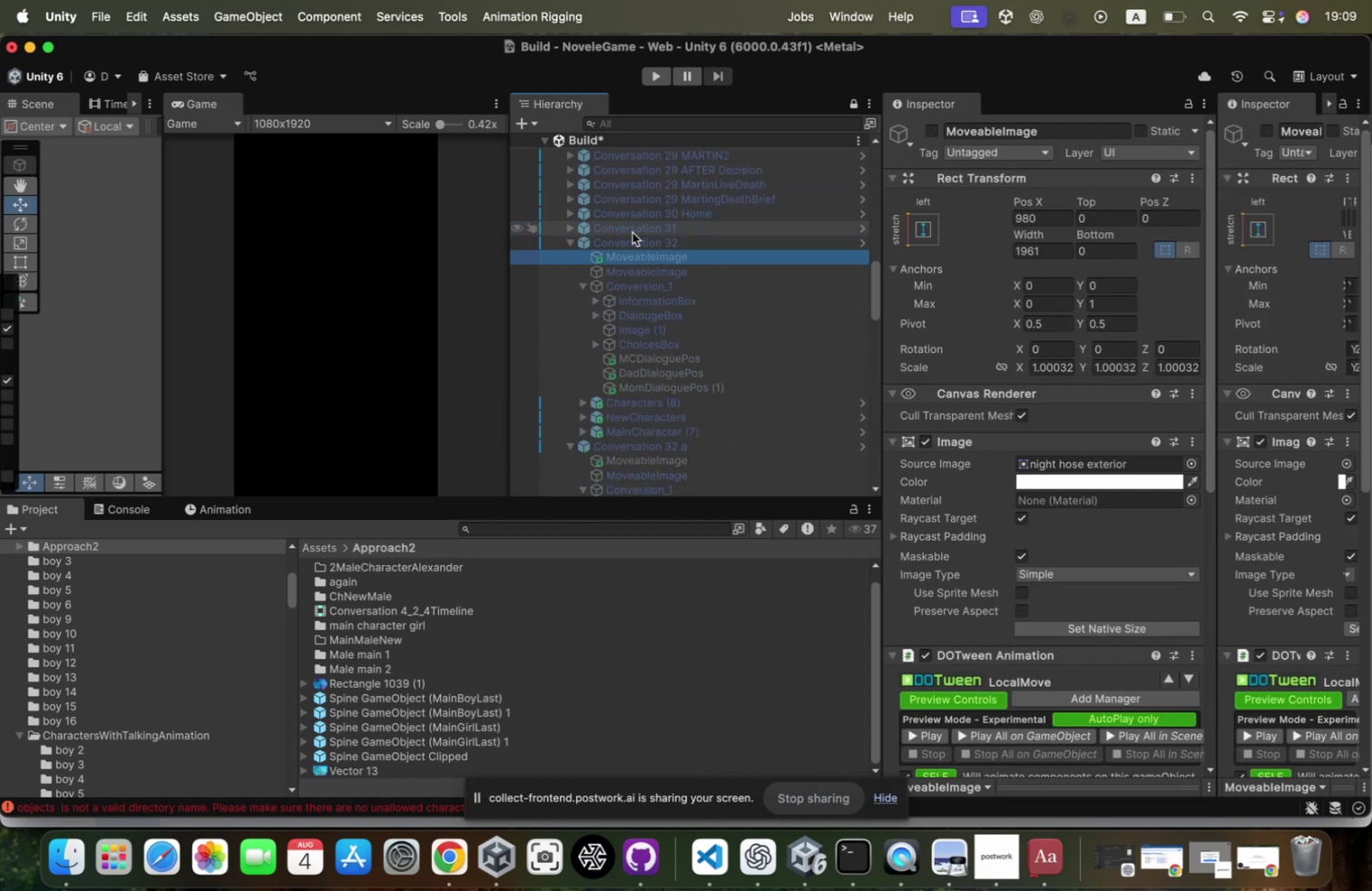 
key(ArrowUp)
 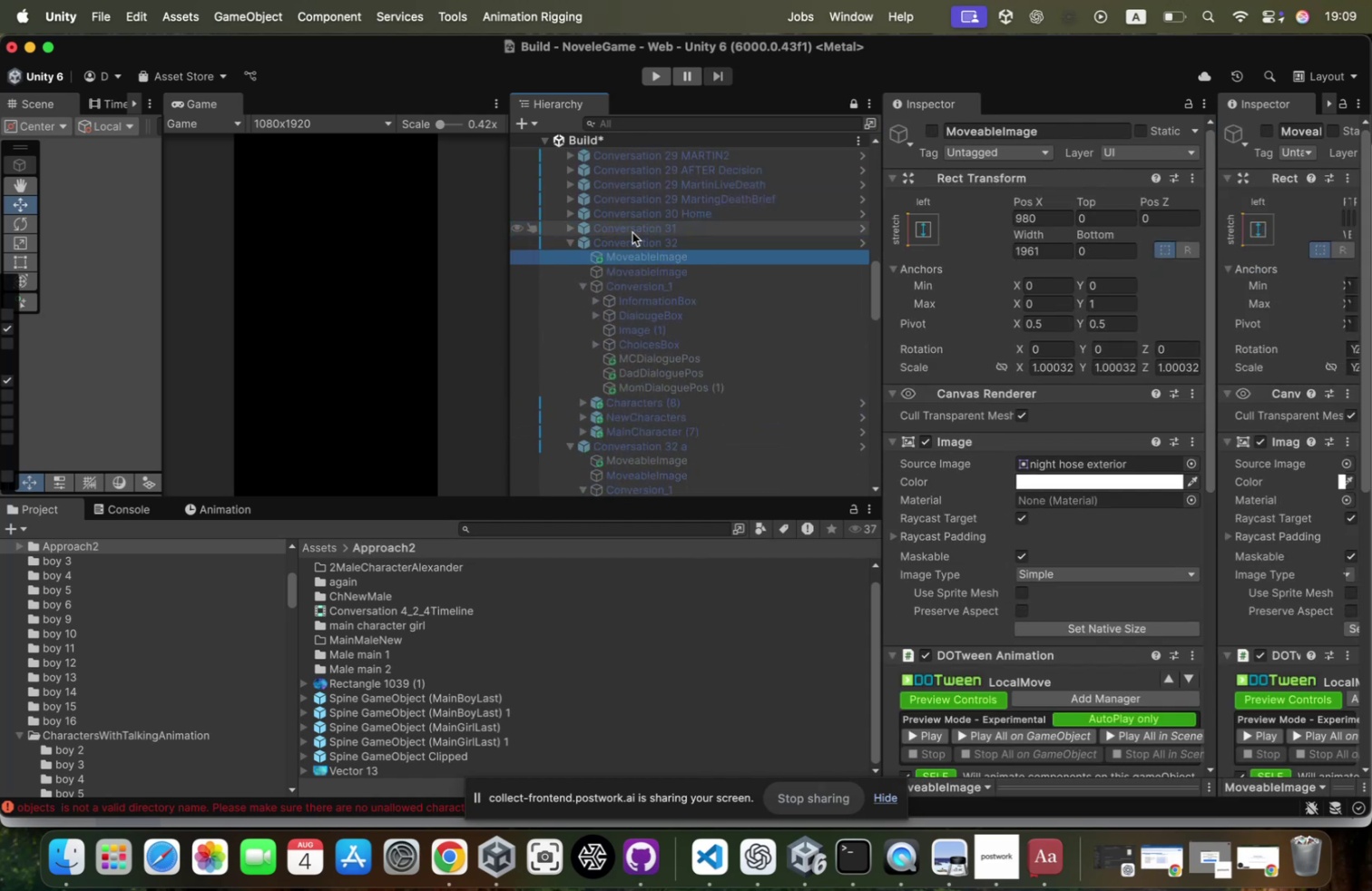 
key(ArrowLeft)
 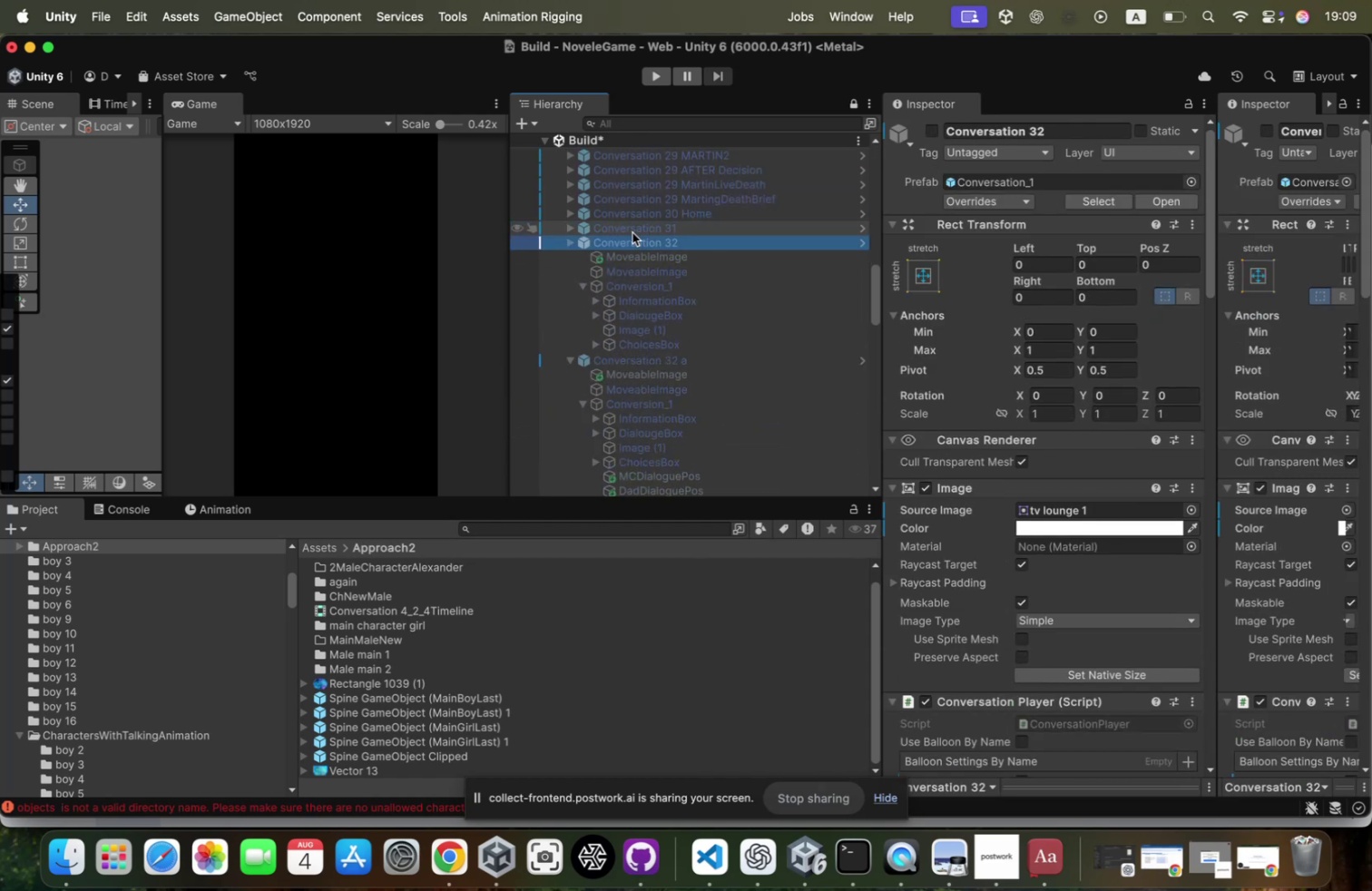 
key(ArrowDown)
 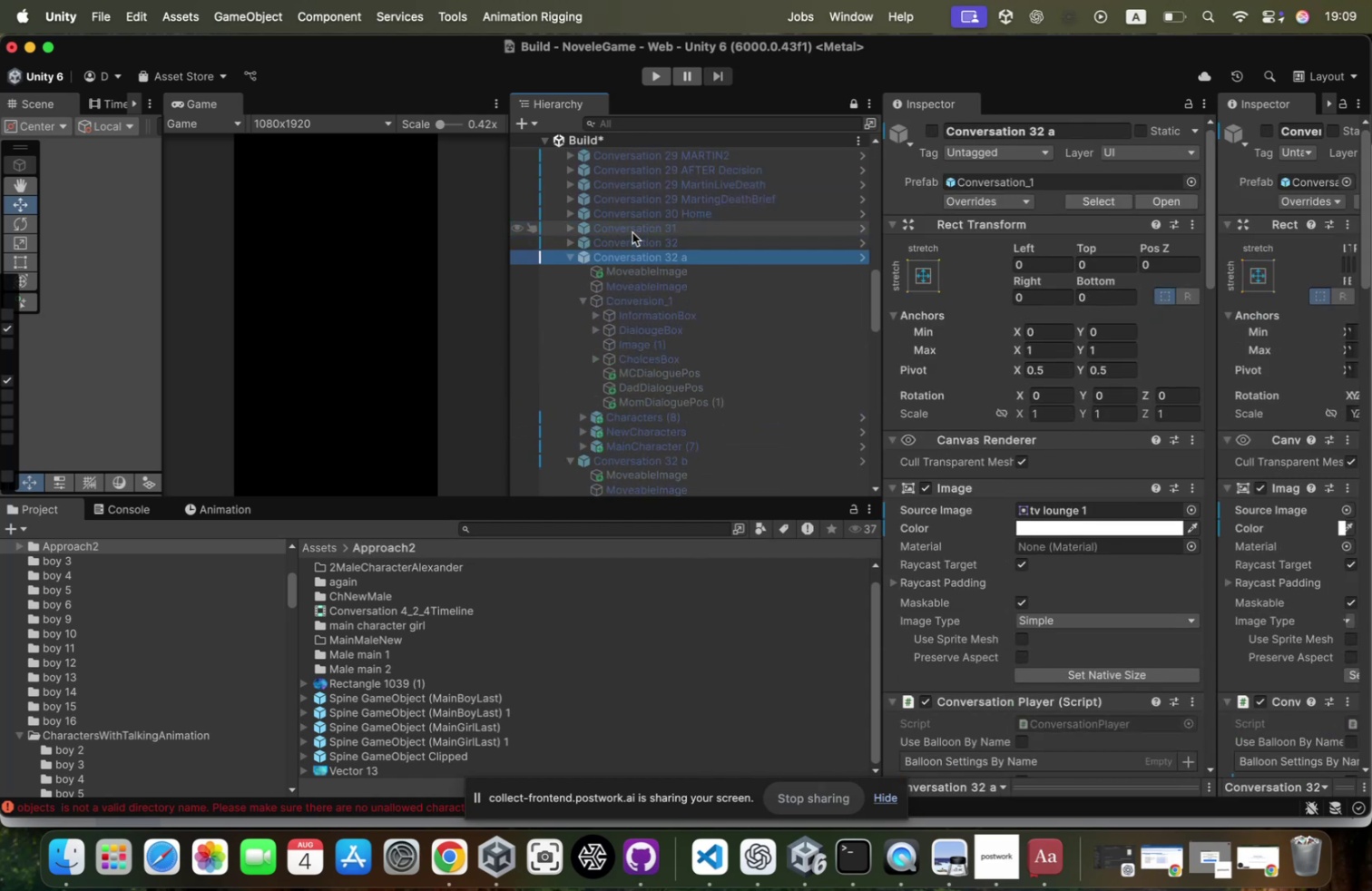 
key(ArrowDown)
 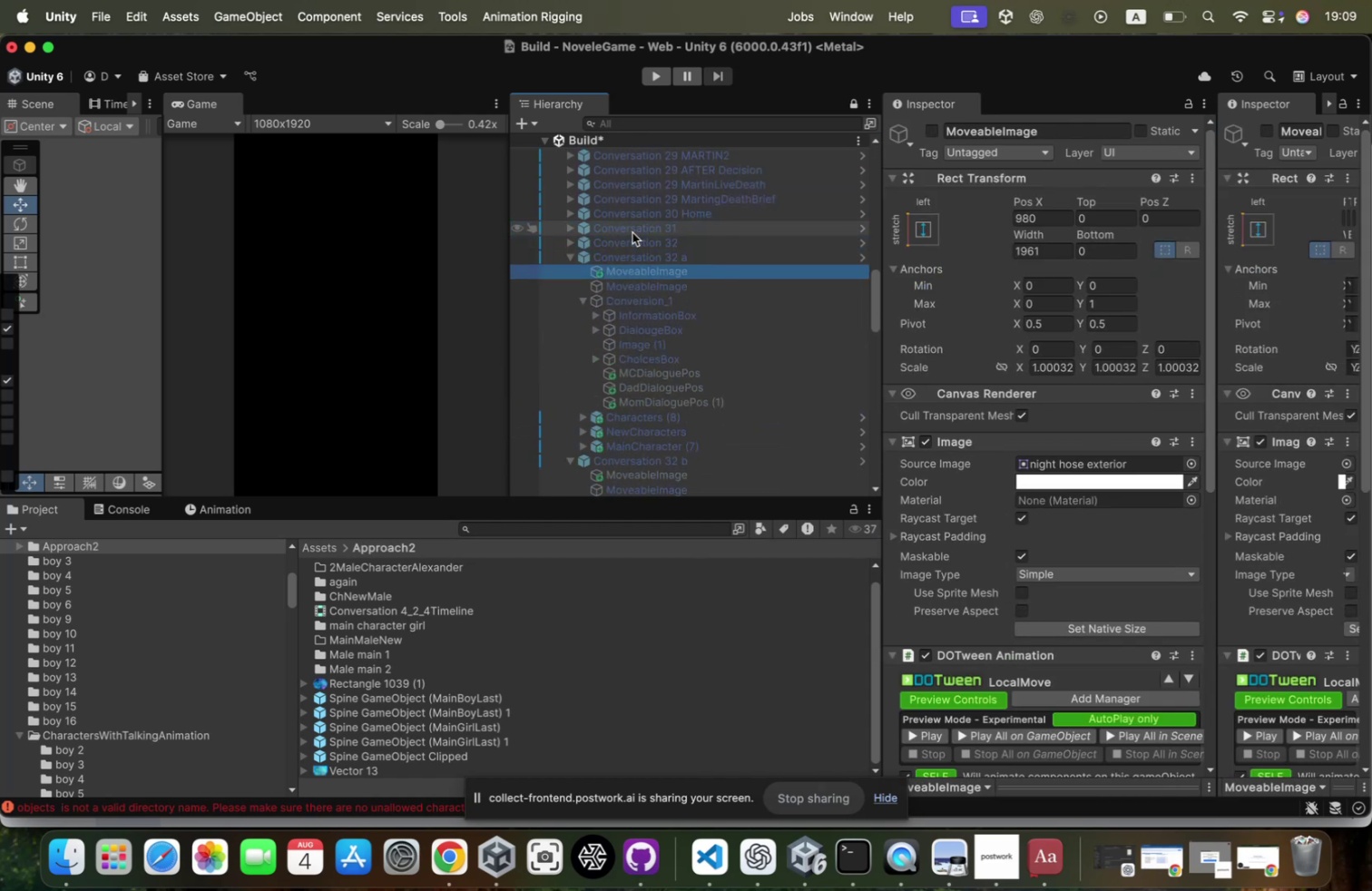 
key(ArrowUp)
 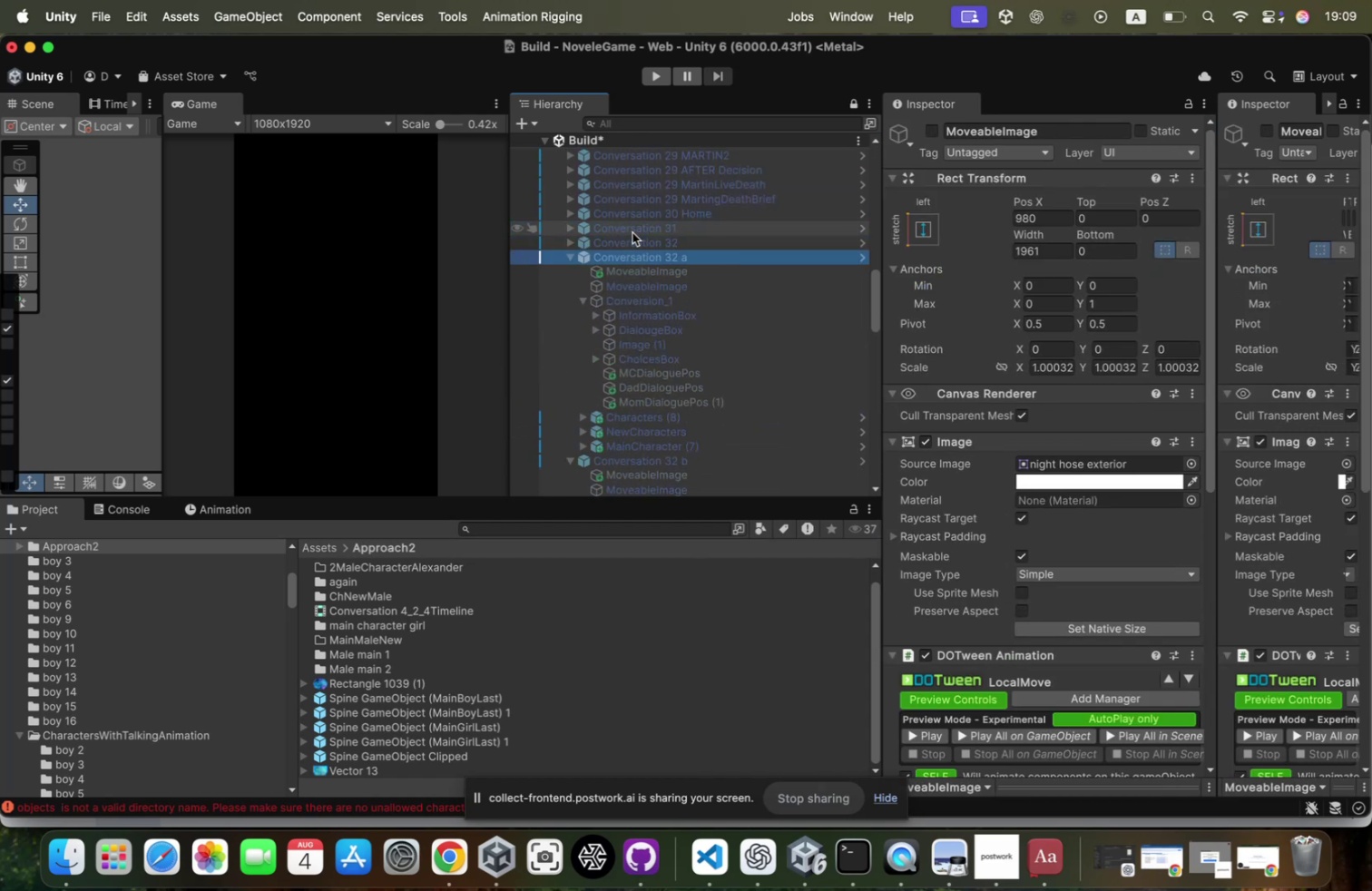 
key(ArrowLeft)
 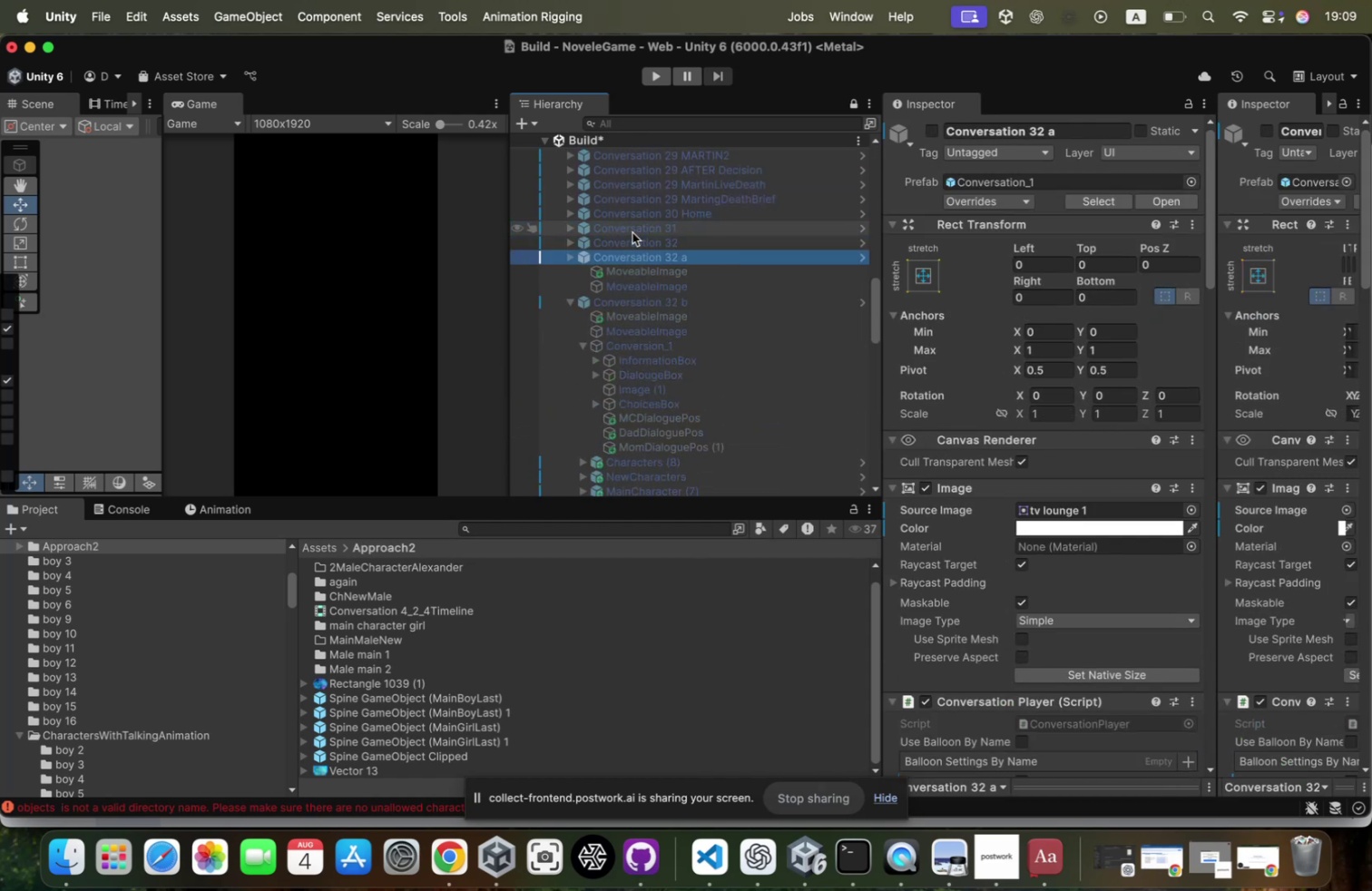 
key(ArrowDown)
 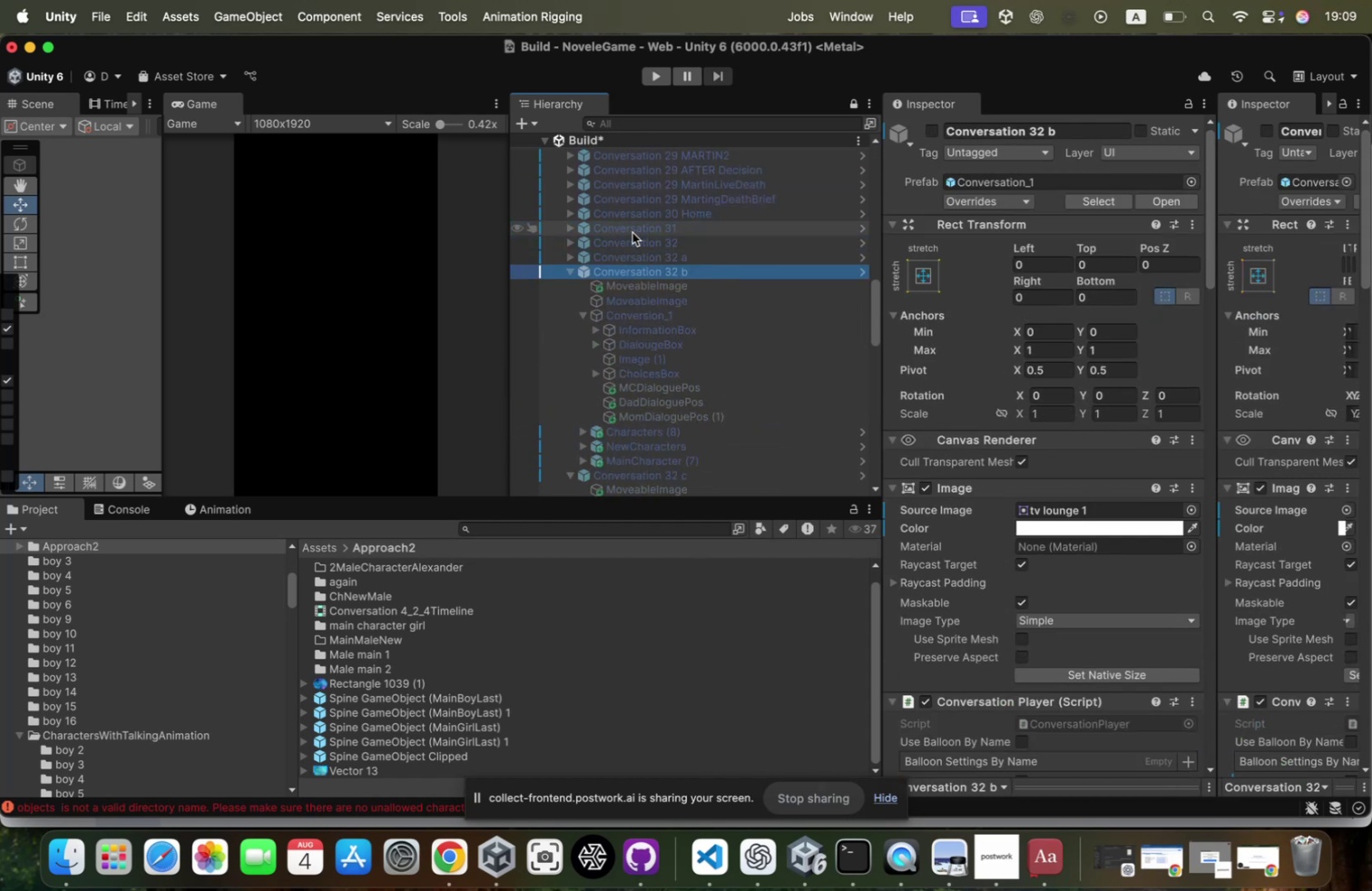 
key(ArrowDown)
 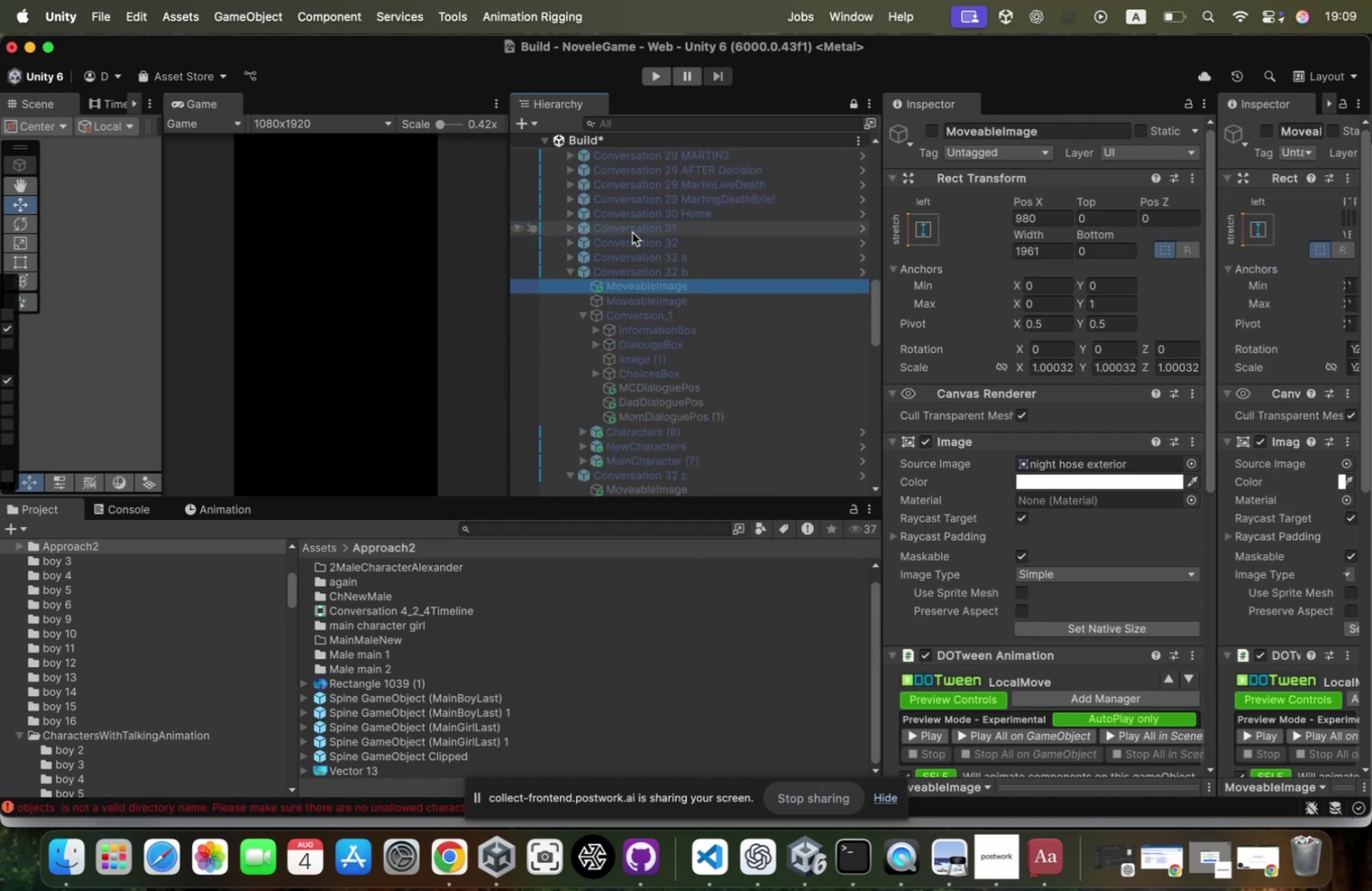 
key(ArrowUp)
 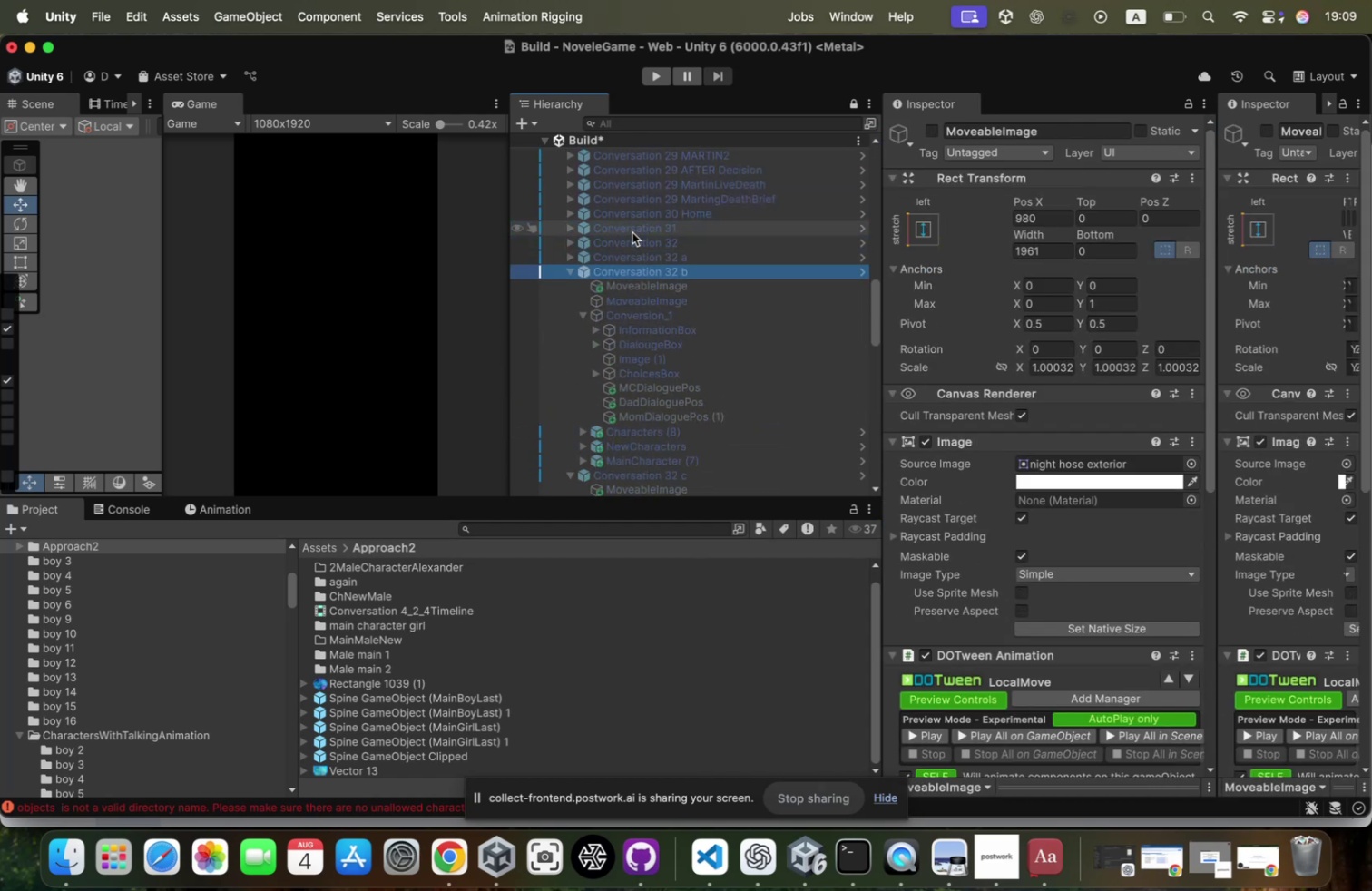 
key(ArrowLeft)
 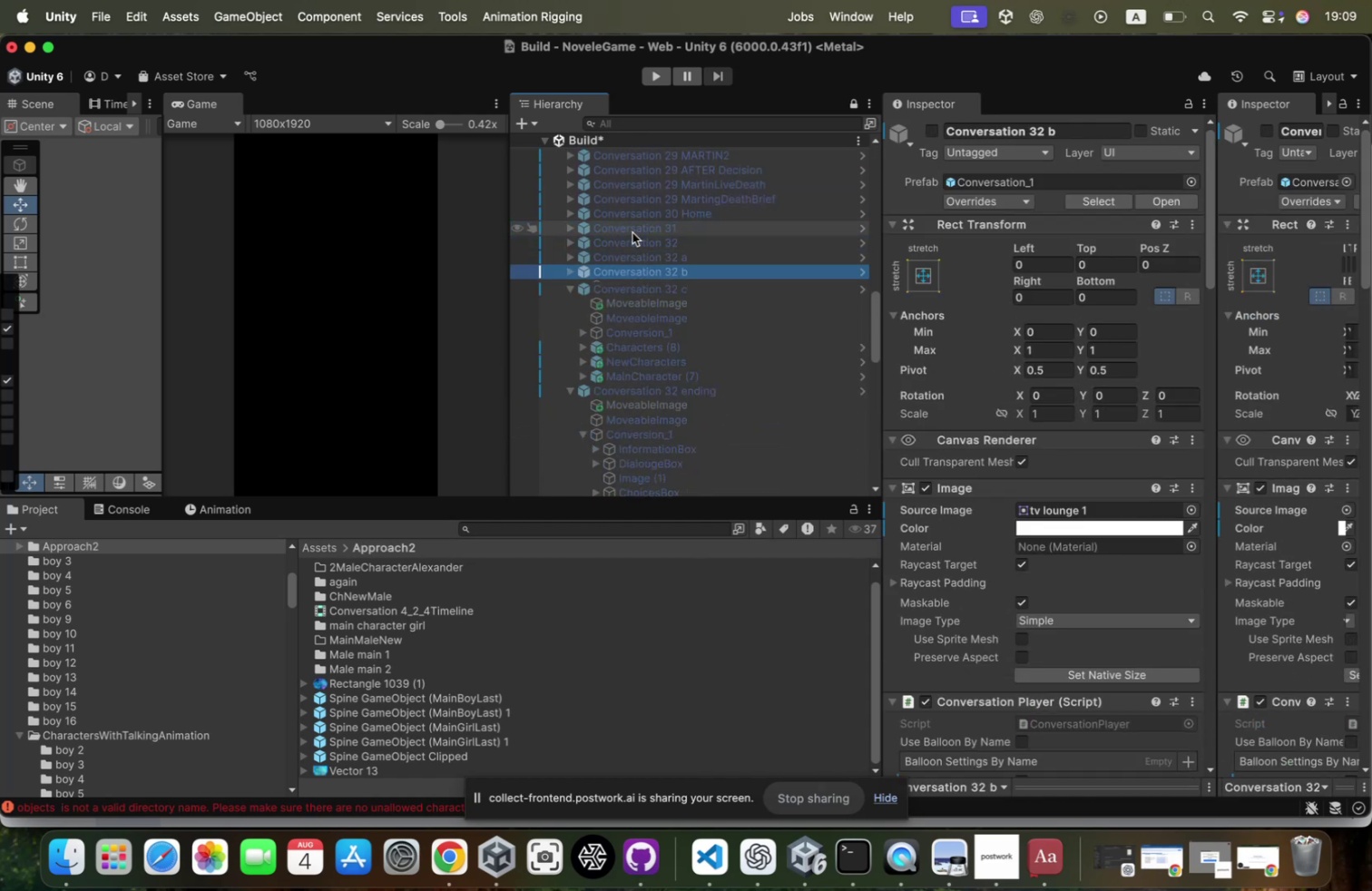 
key(ArrowDown)
 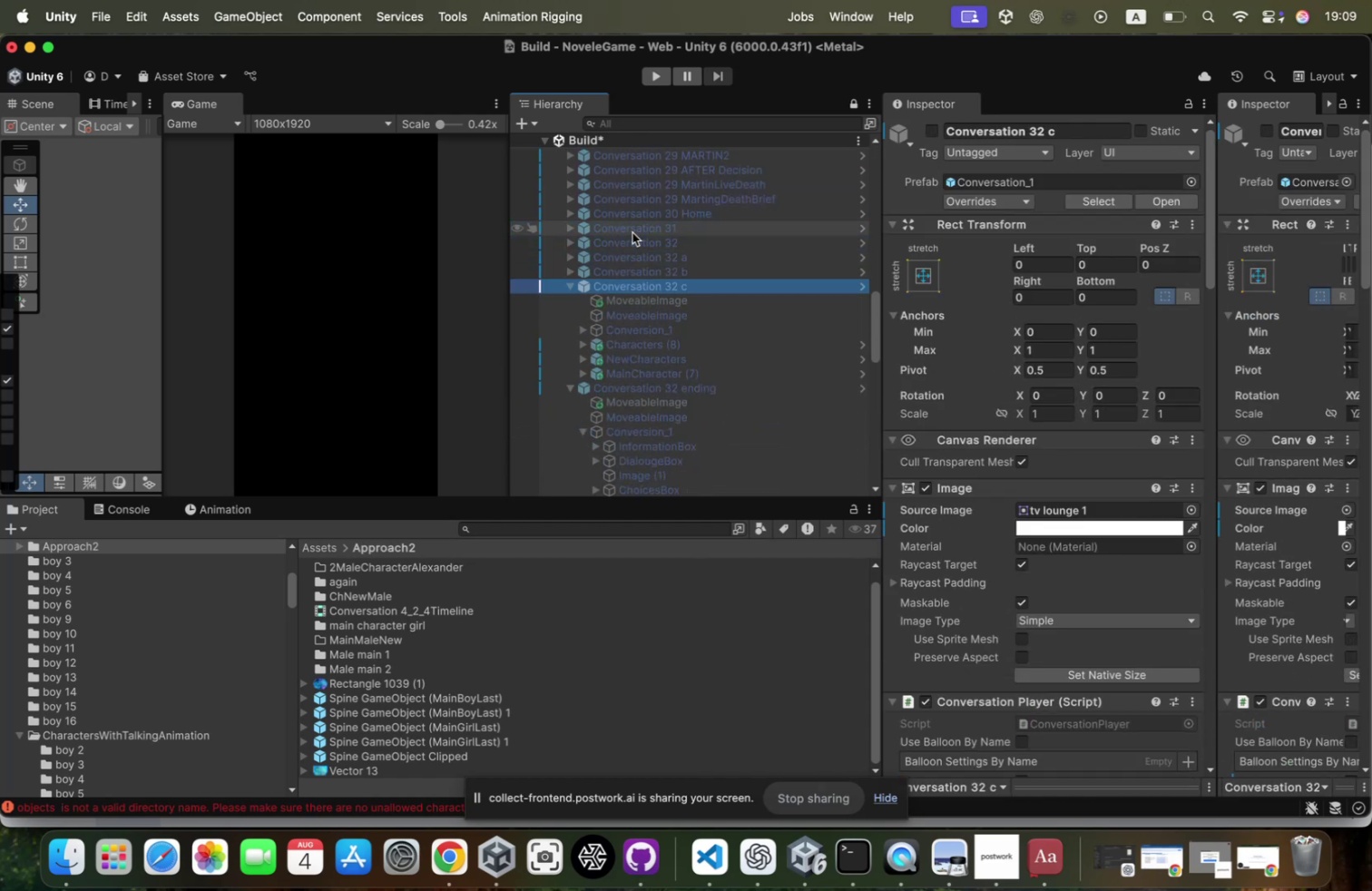 
key(ArrowDown)
 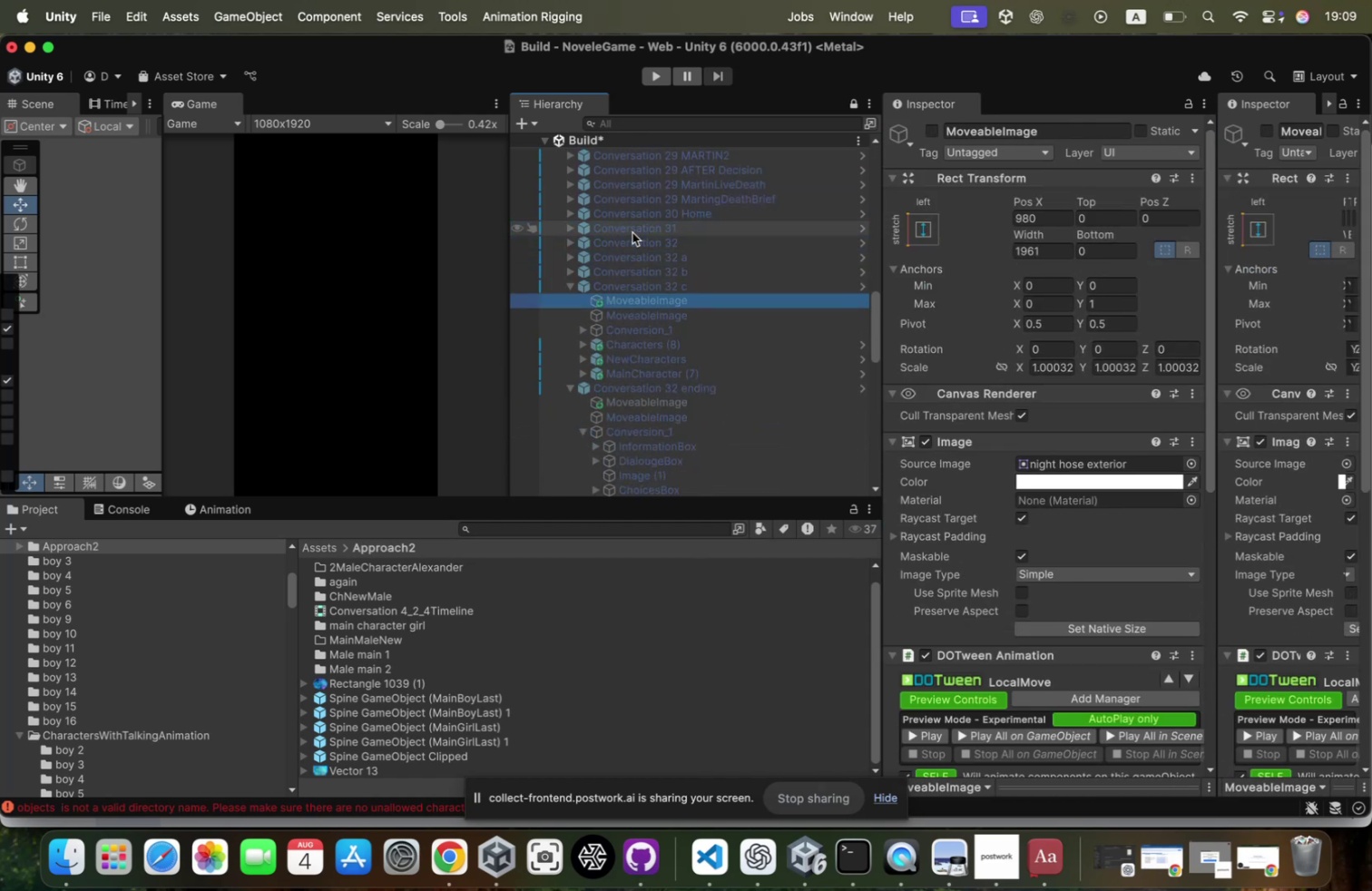 
key(ArrowUp)
 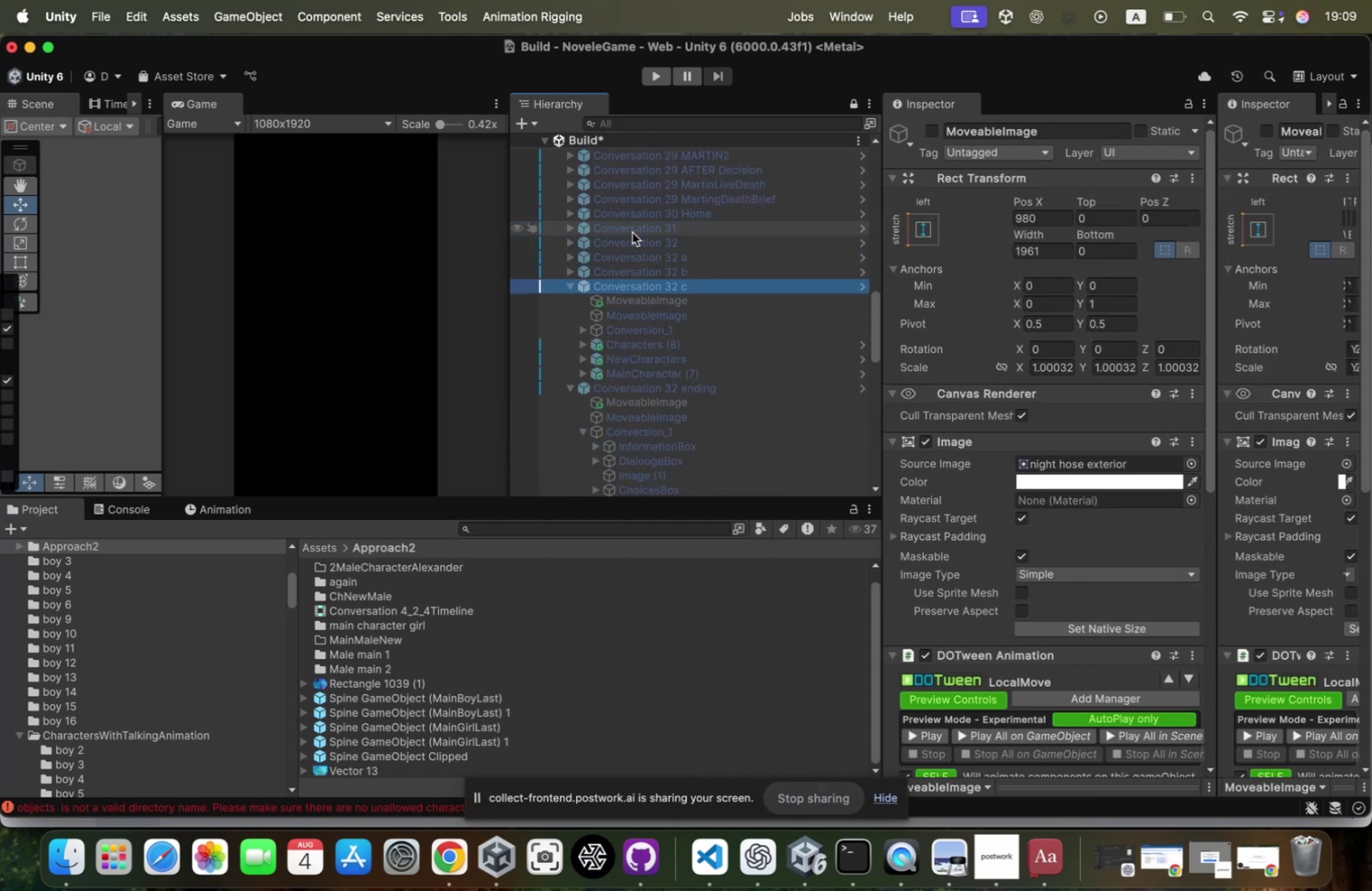 
key(ArrowLeft)
 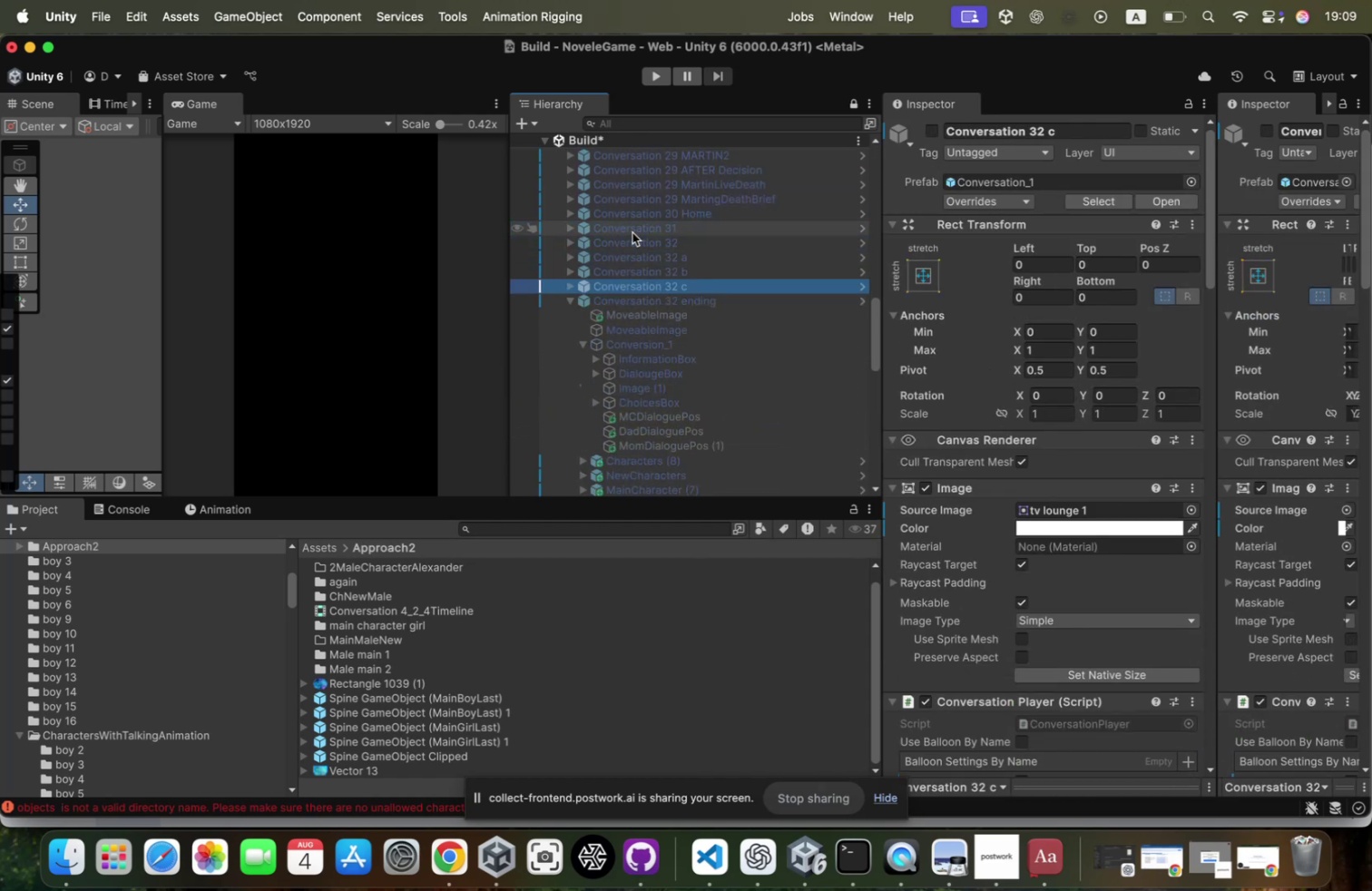 
key(ArrowDown)
 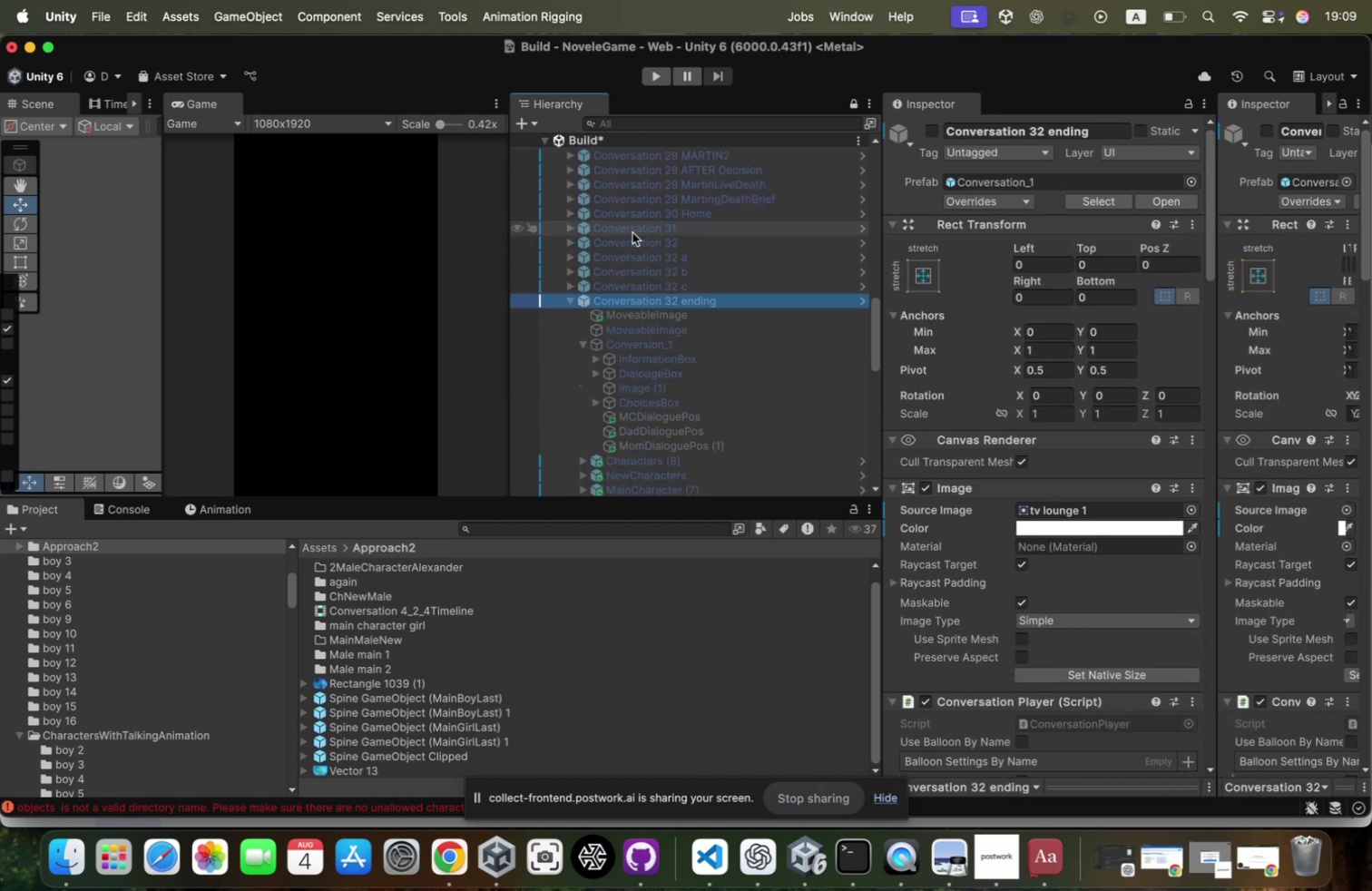 
key(ArrowDown)
 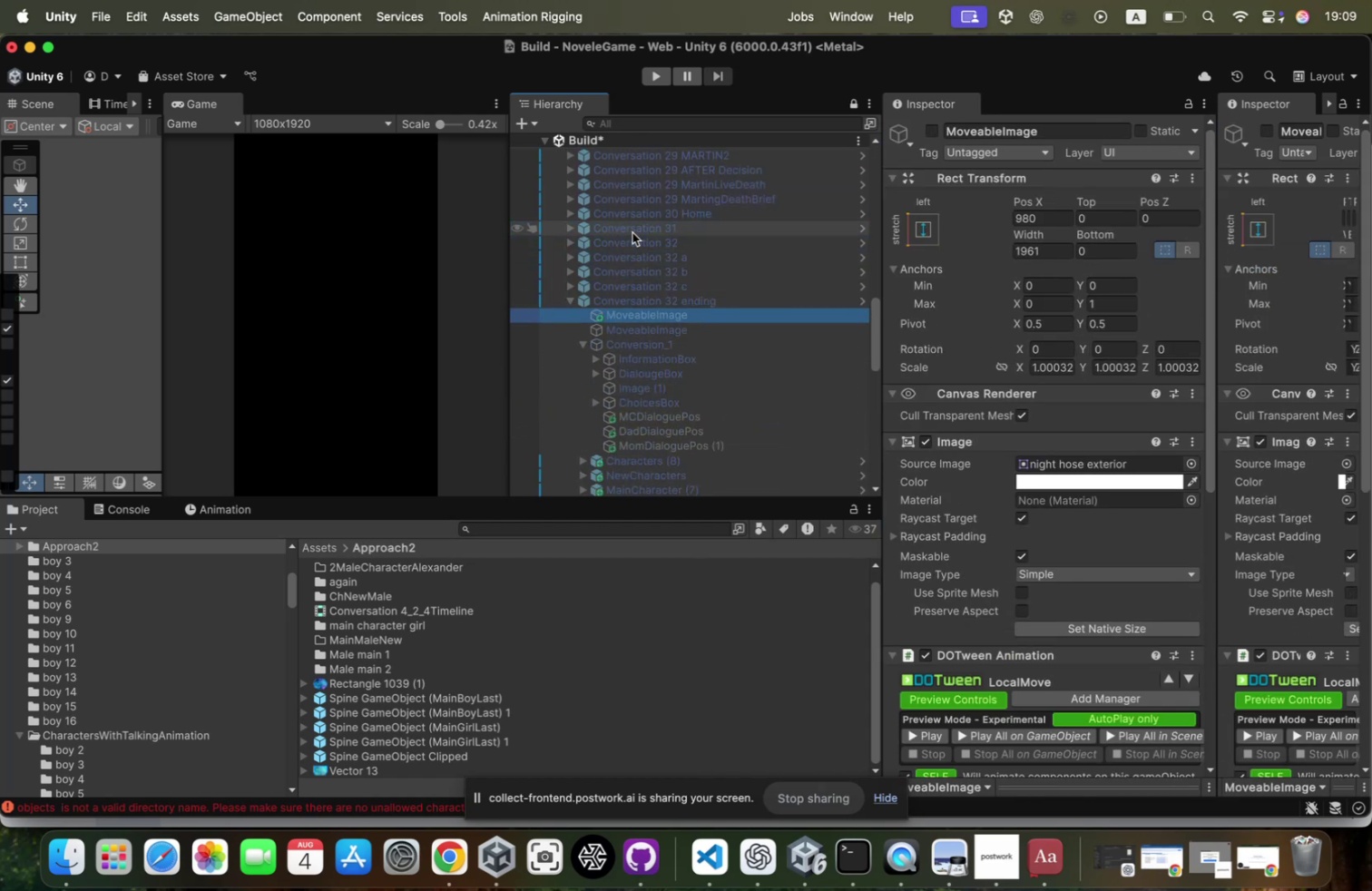 
key(ArrowUp)
 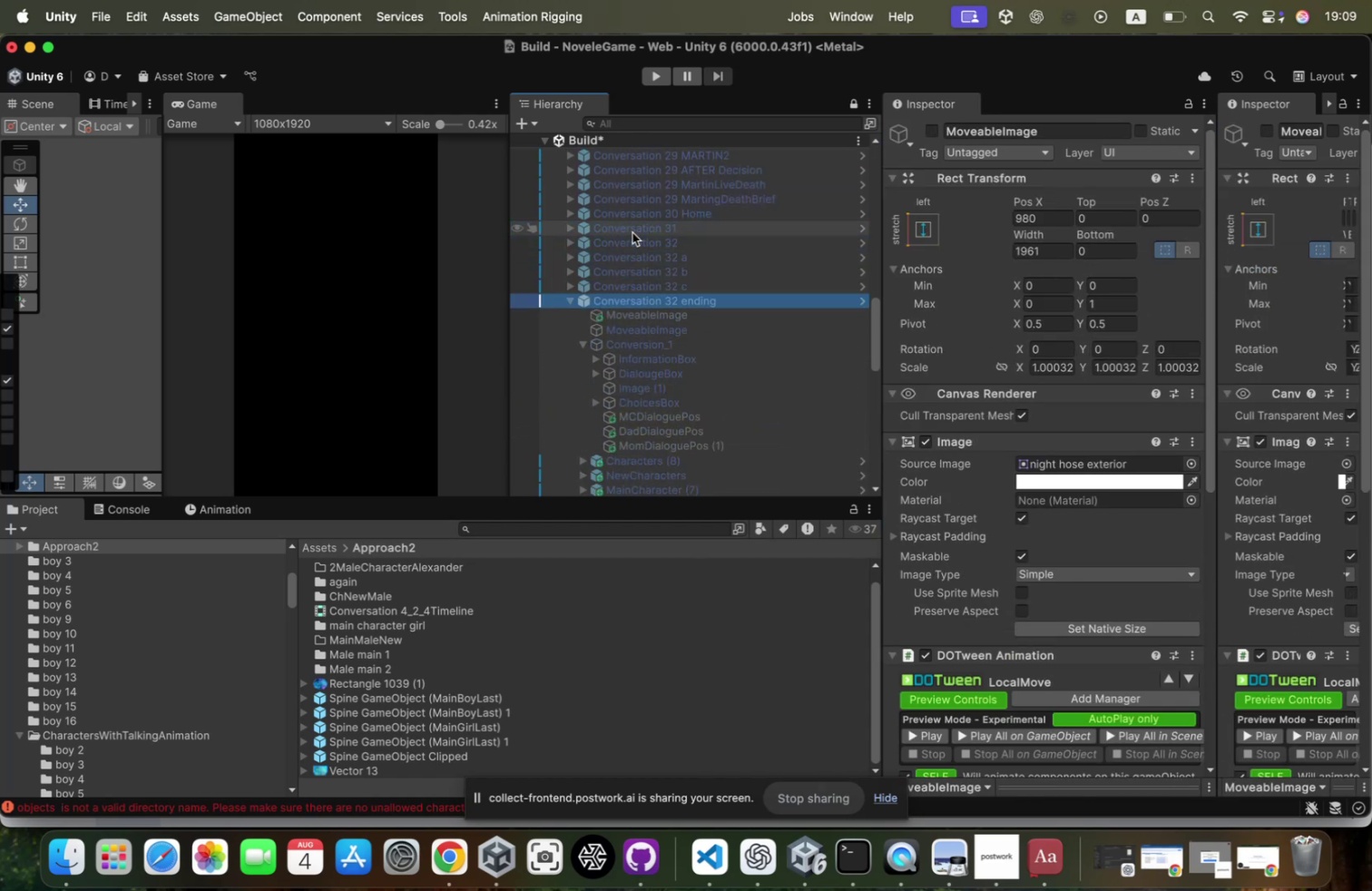 
key(ArrowLeft)
 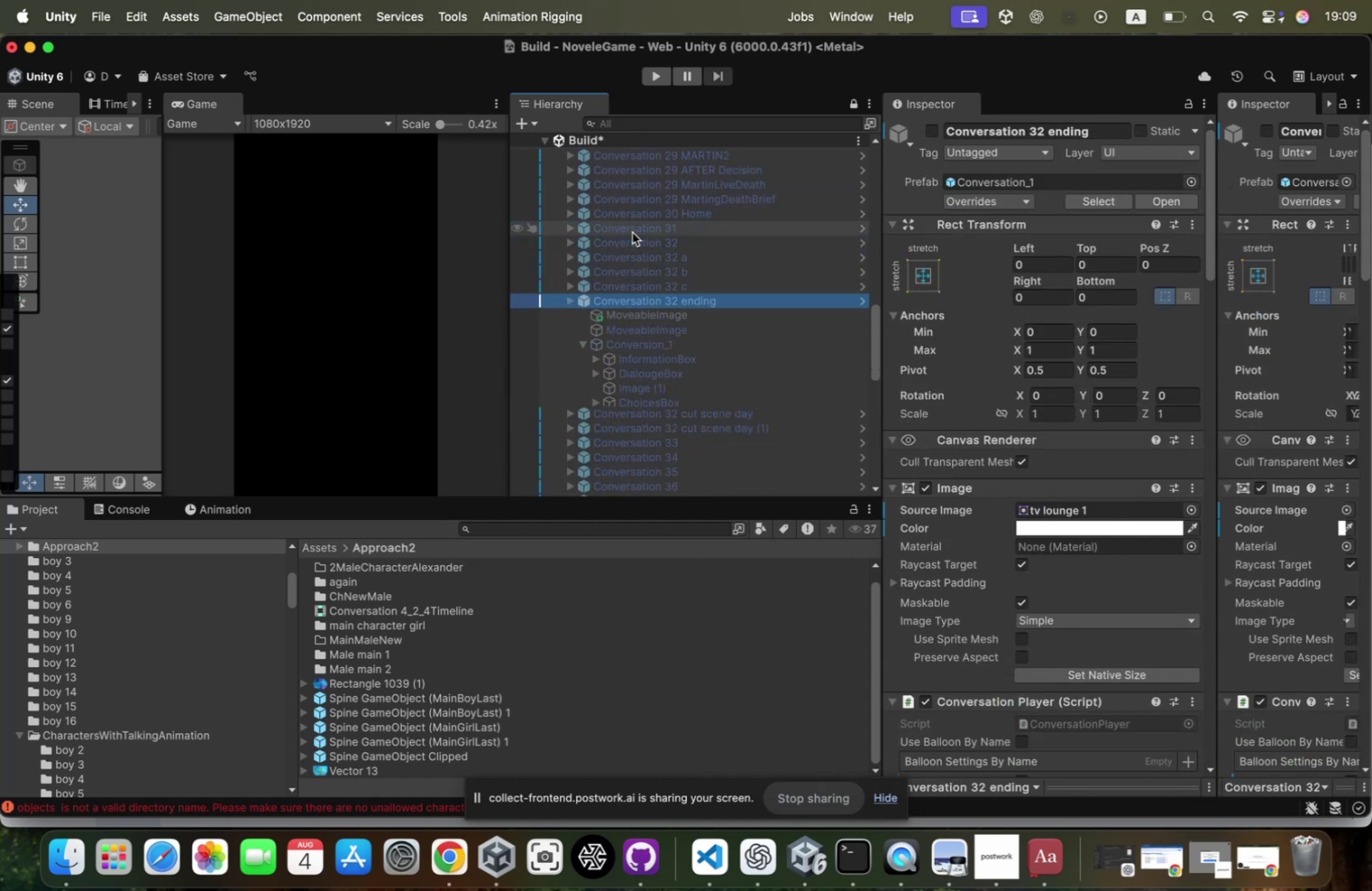 
key(ArrowDown)
 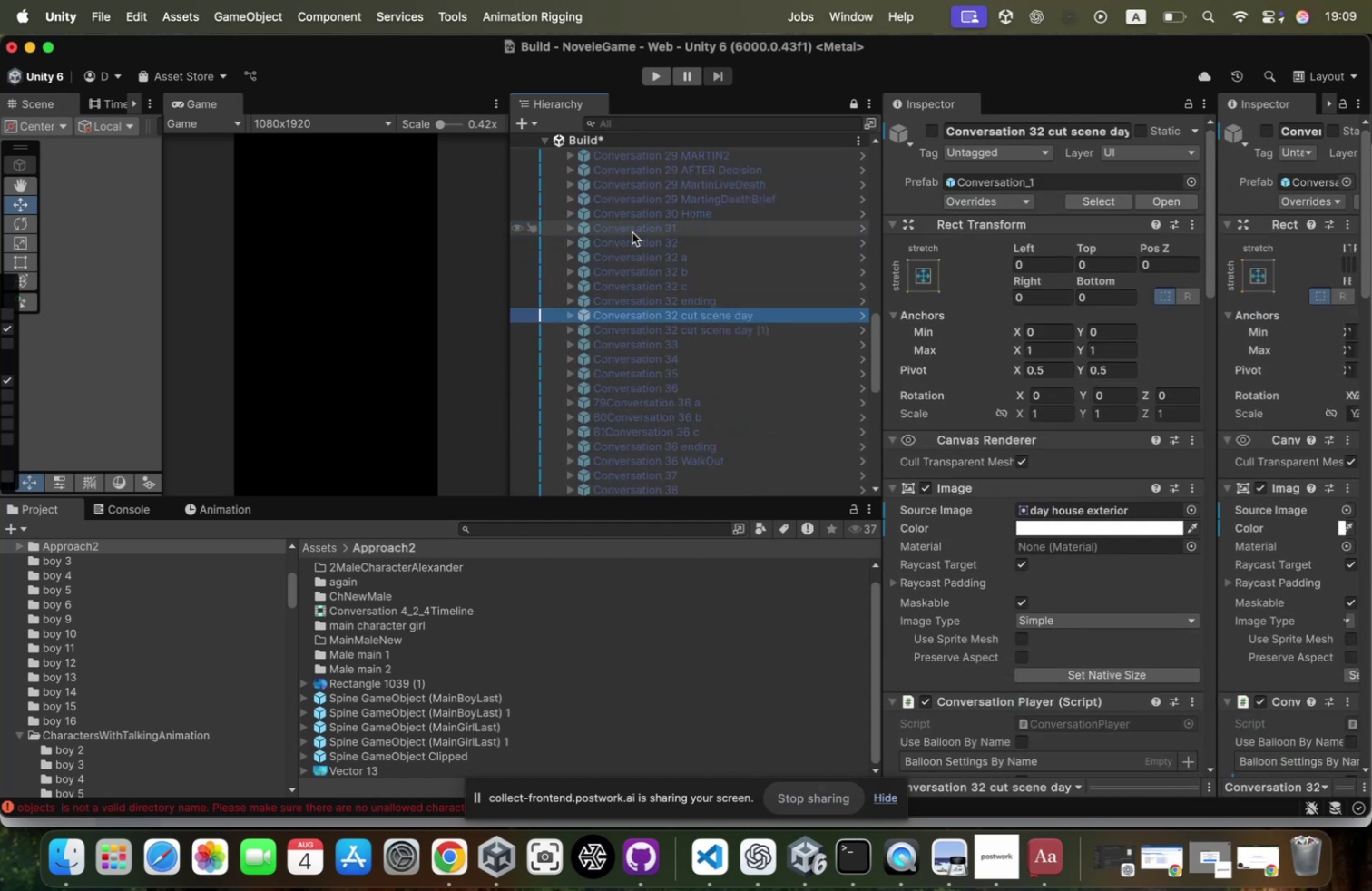 
key(ArrowDown)
 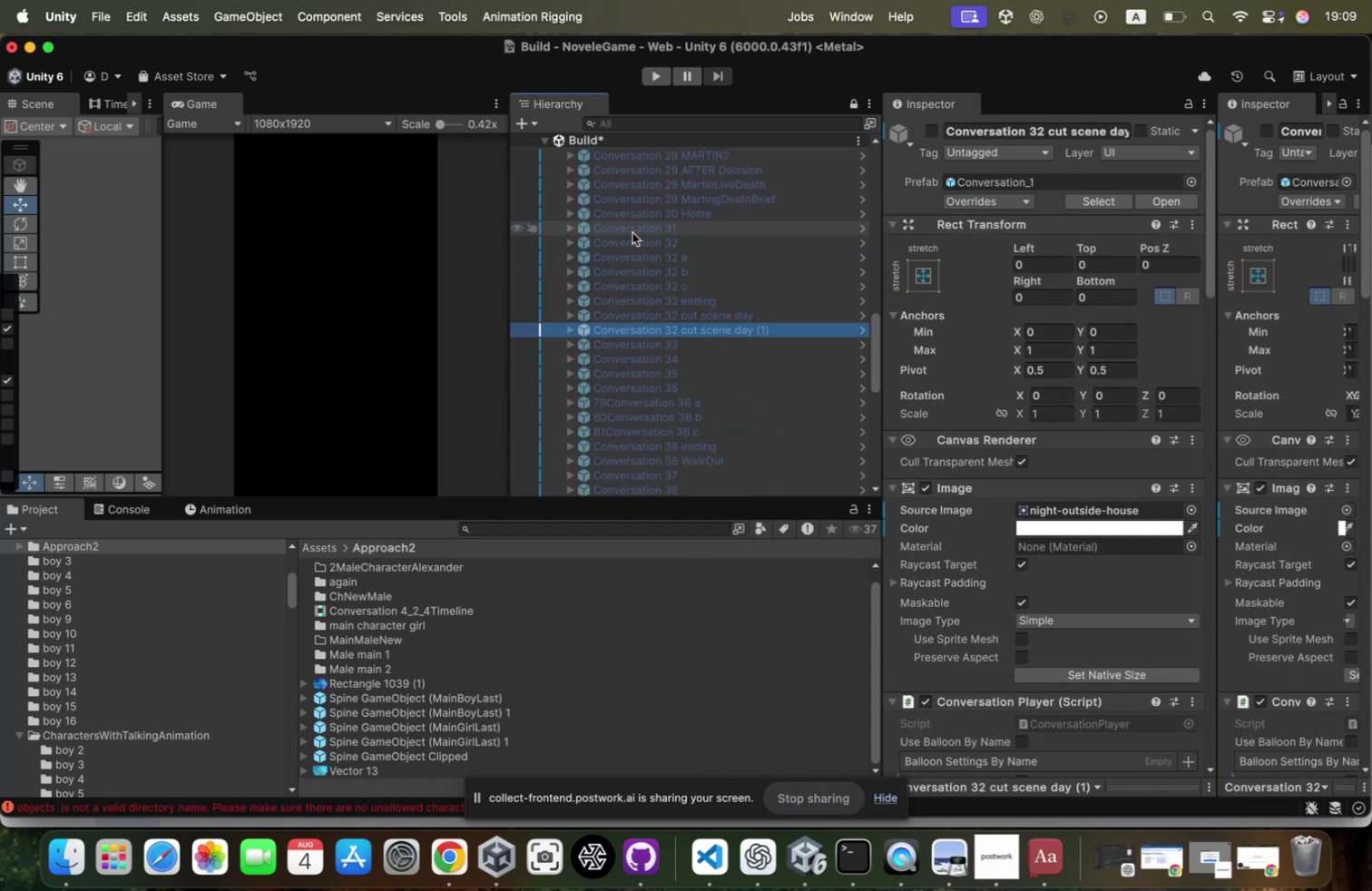 
key(ArrowDown)
 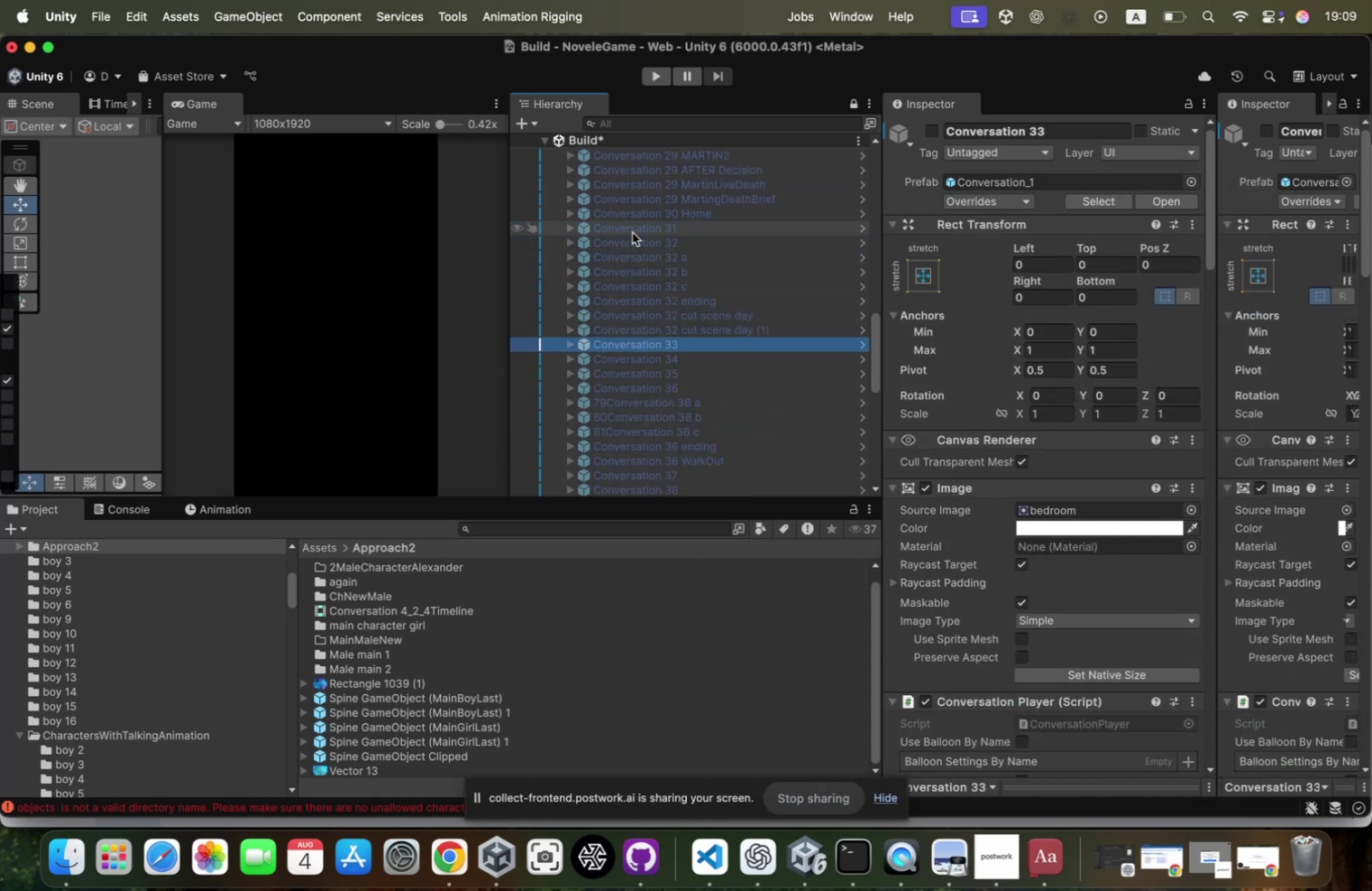 
scroll: coordinate [651, 183], scroll_direction: up, amount: 188.0
 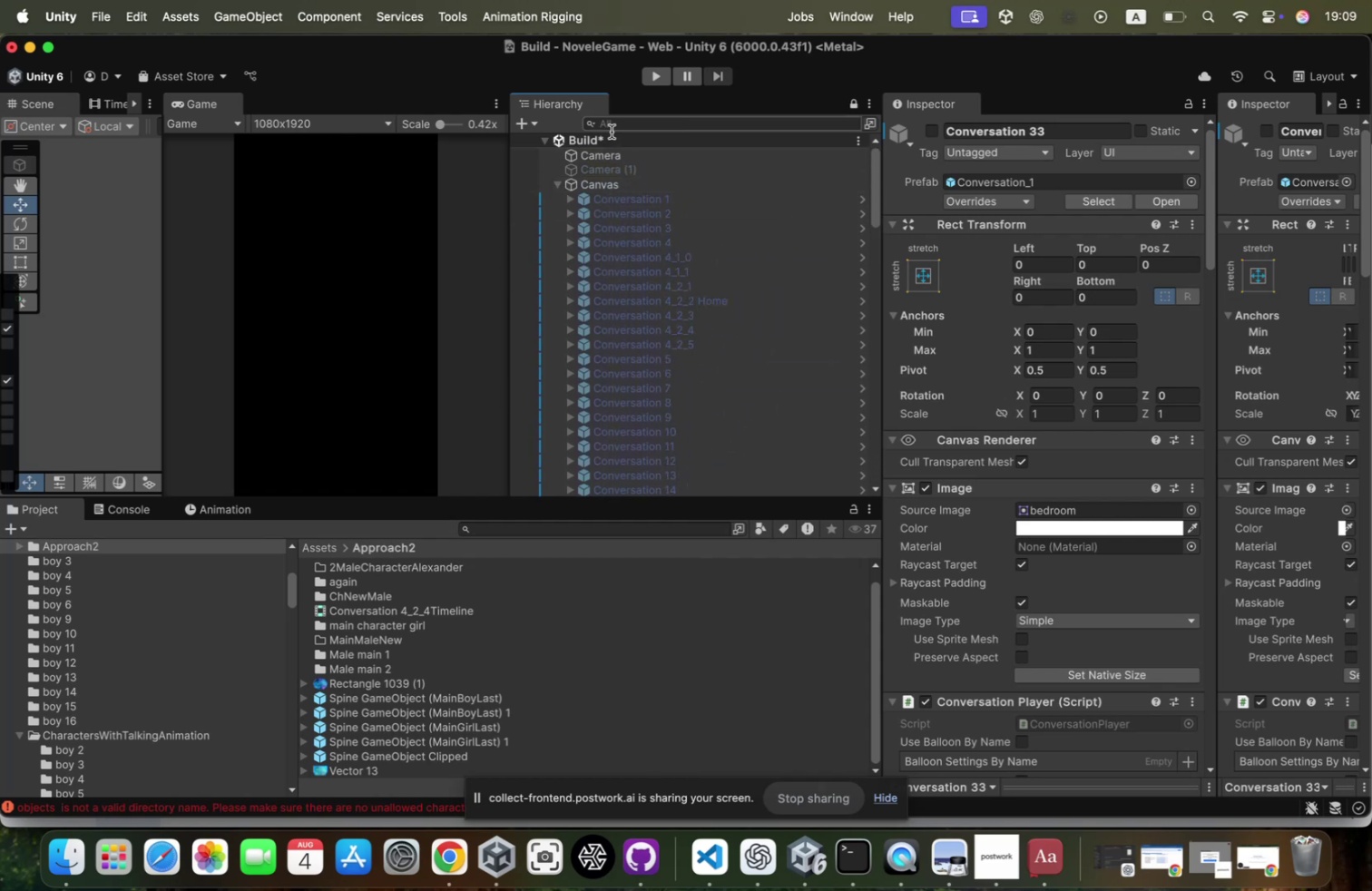 
right_click([605, 138])
 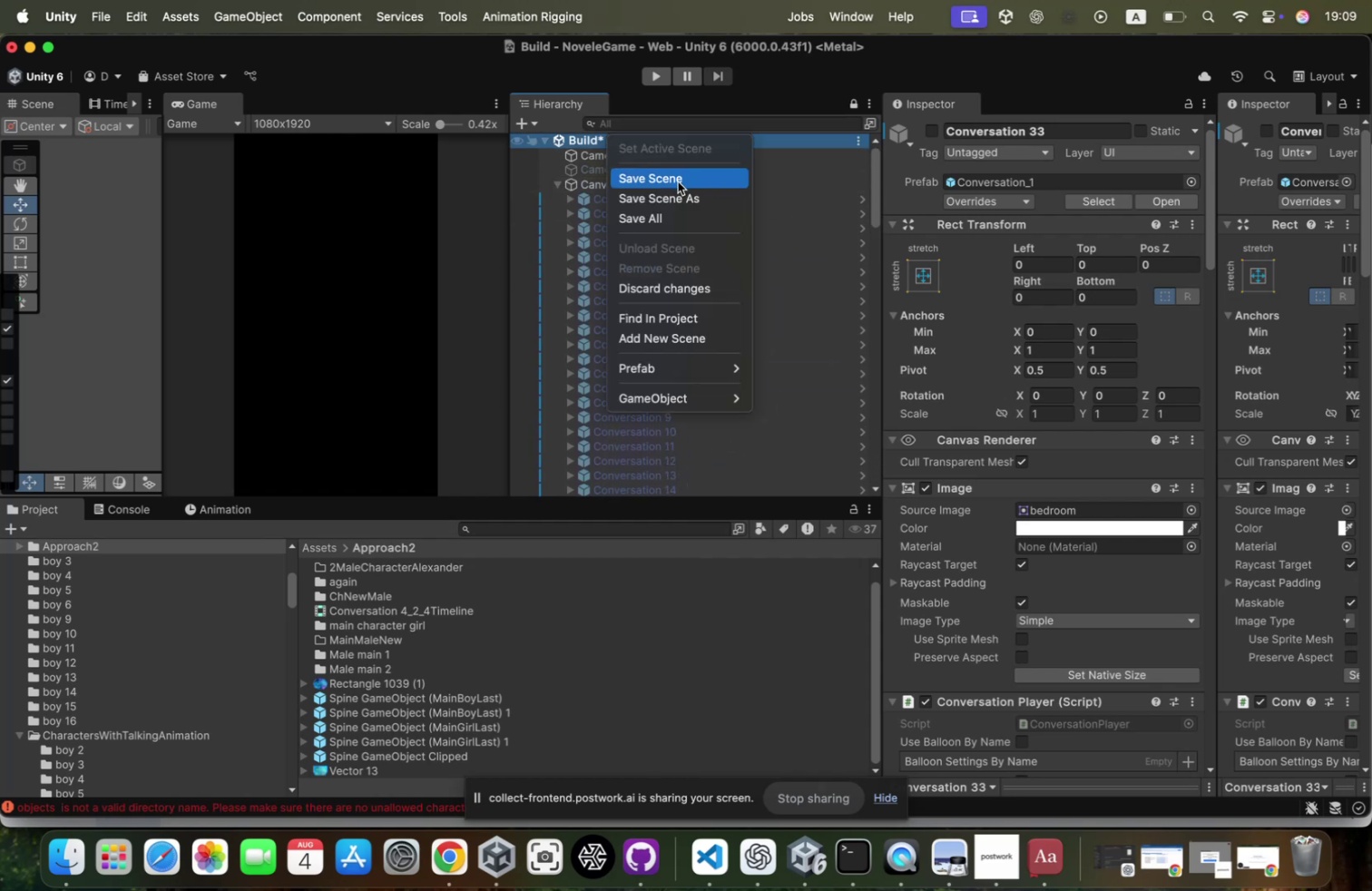 
left_click([676, 183])
 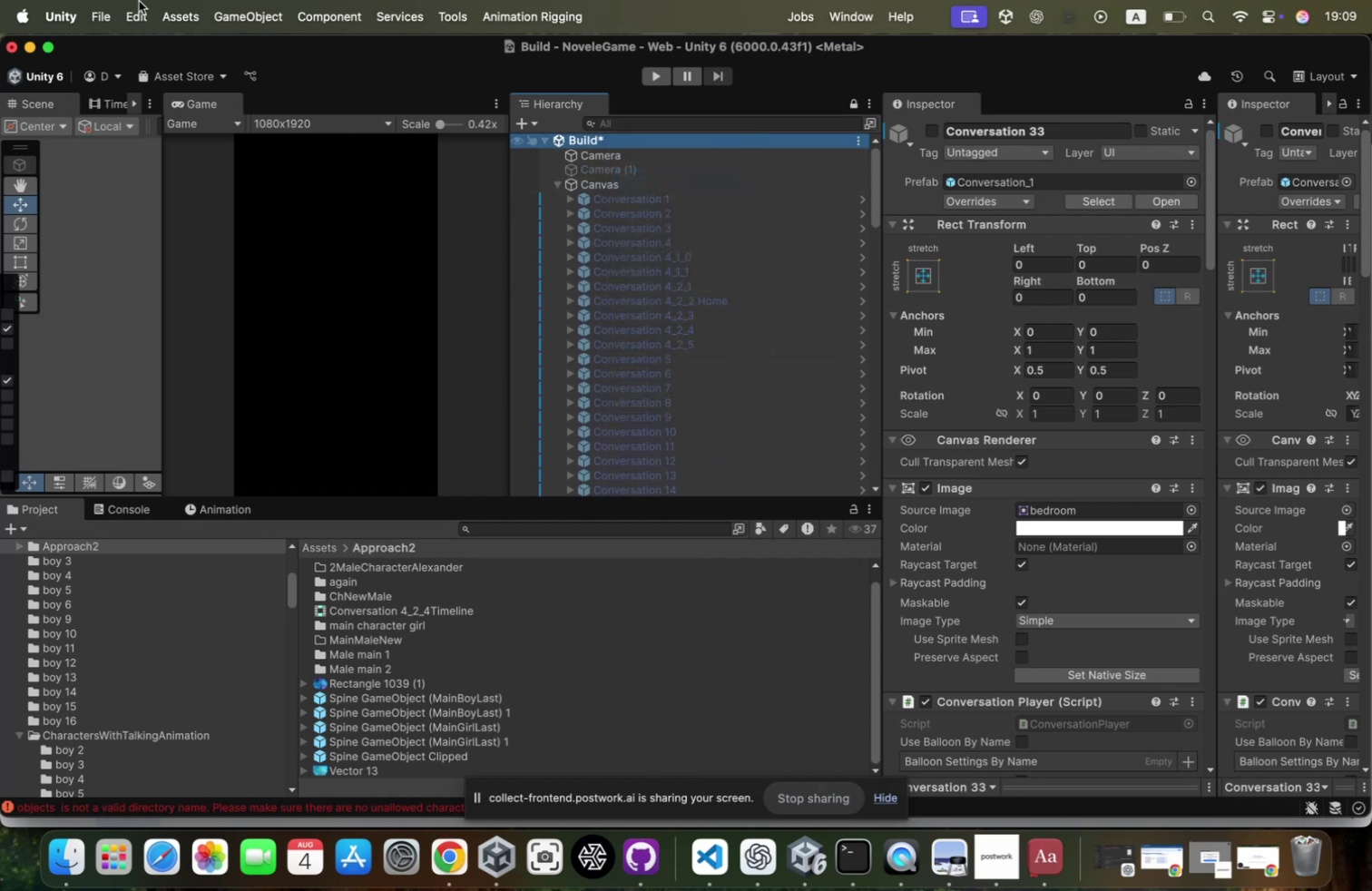 
left_click([132, 8])
 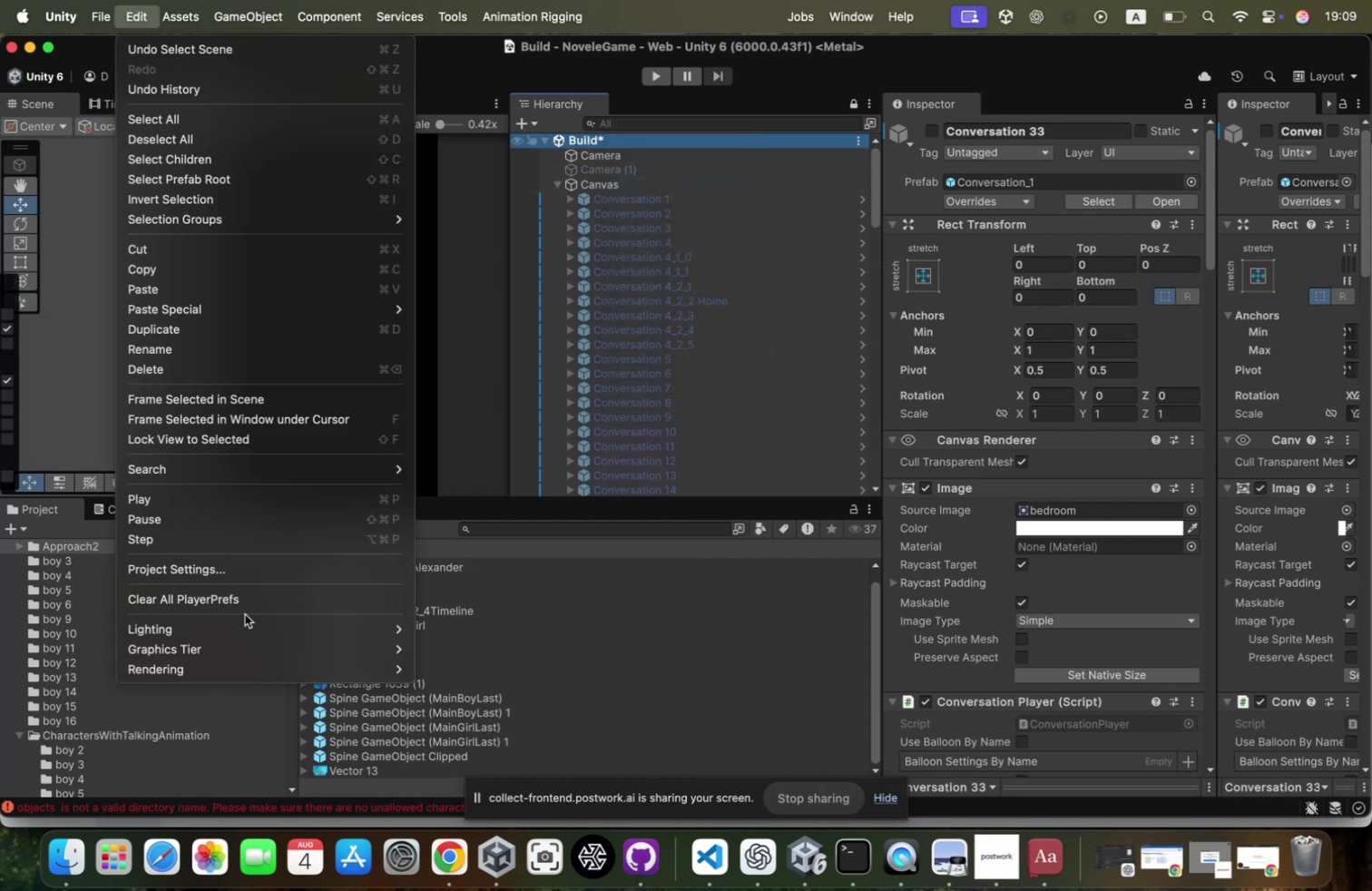 
left_click([257, 597])
 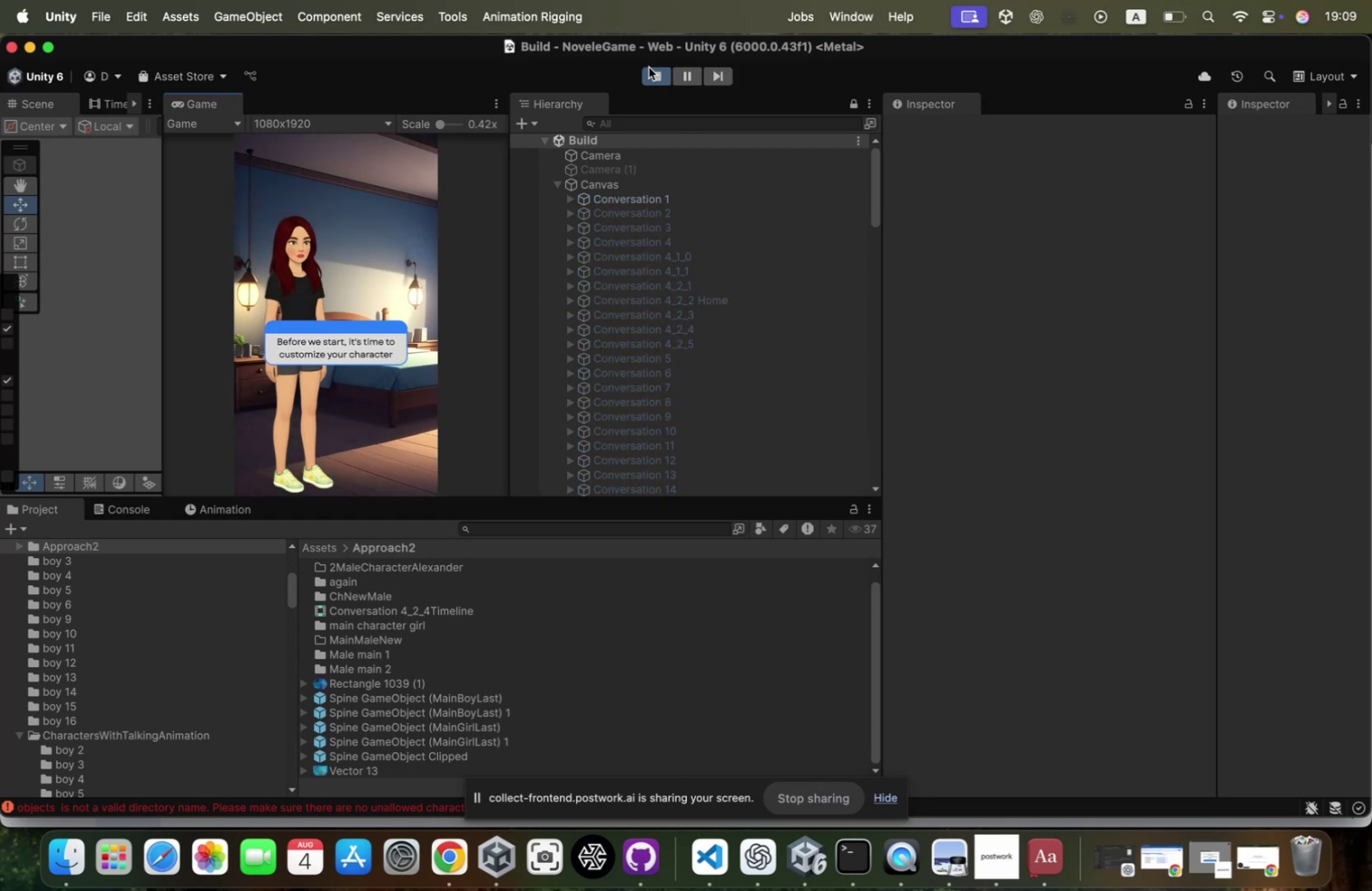 
wait(11.21)
 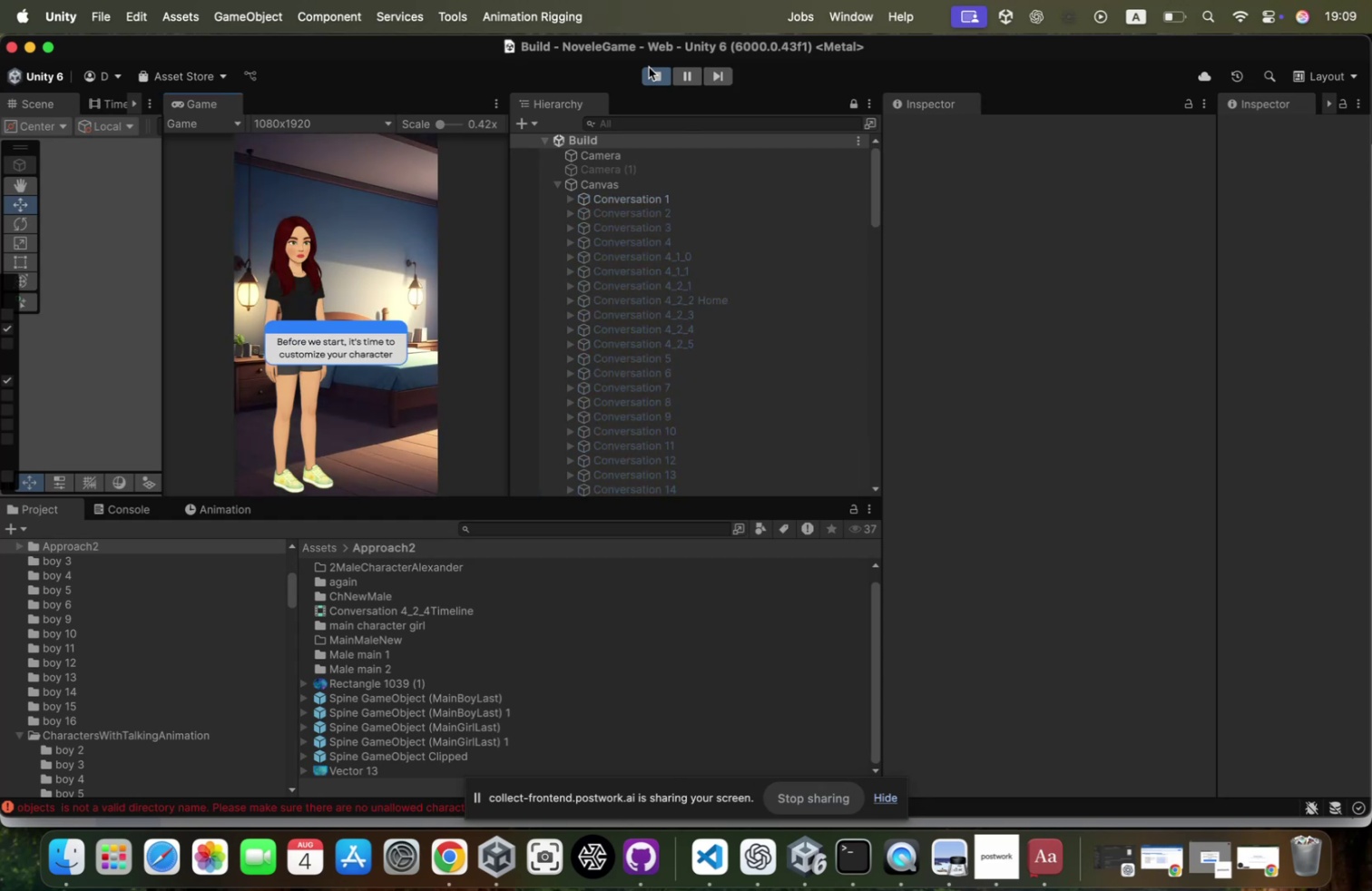 
mouse_move([373, 400])
 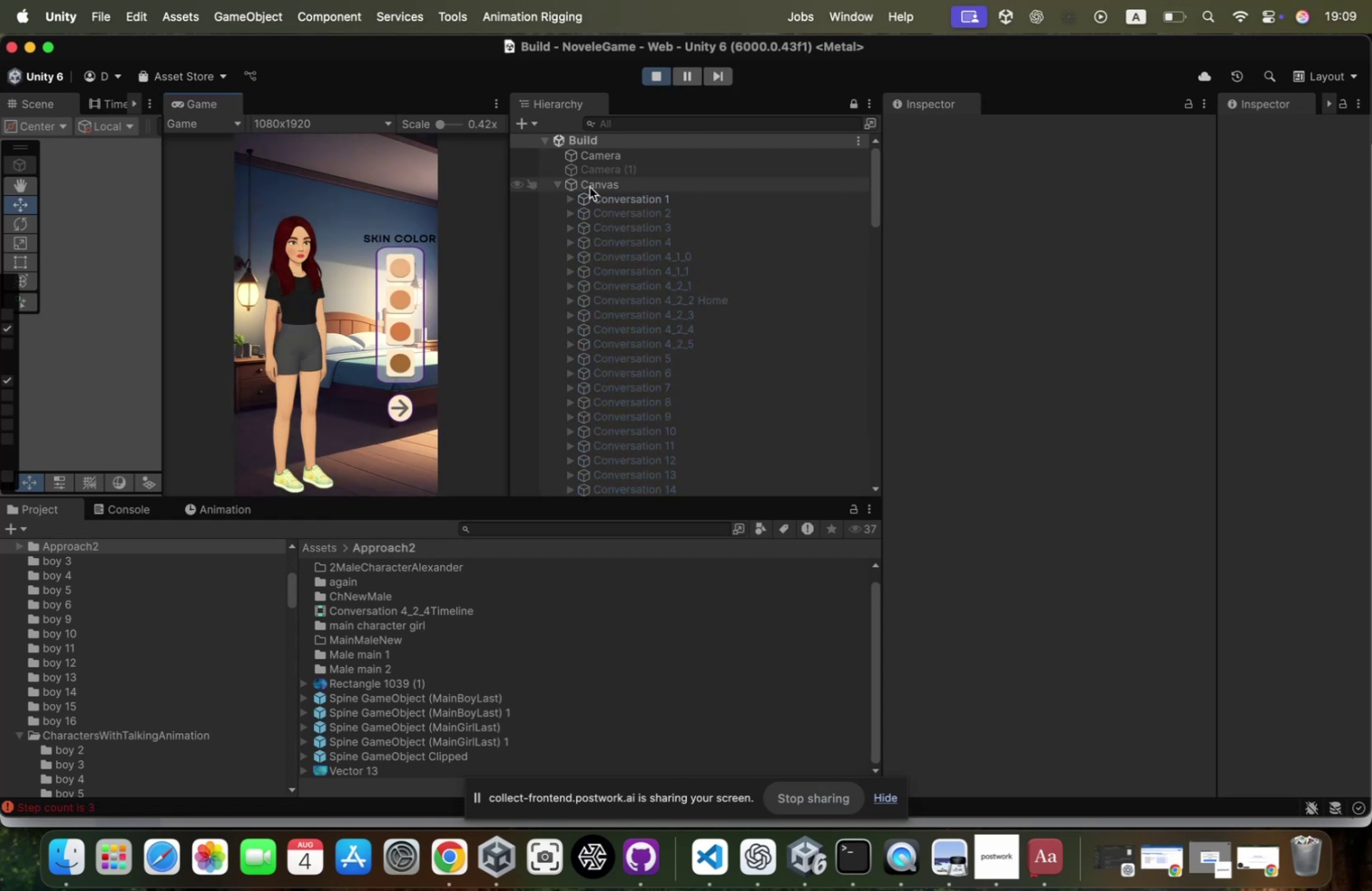 
left_click([590, 190])
 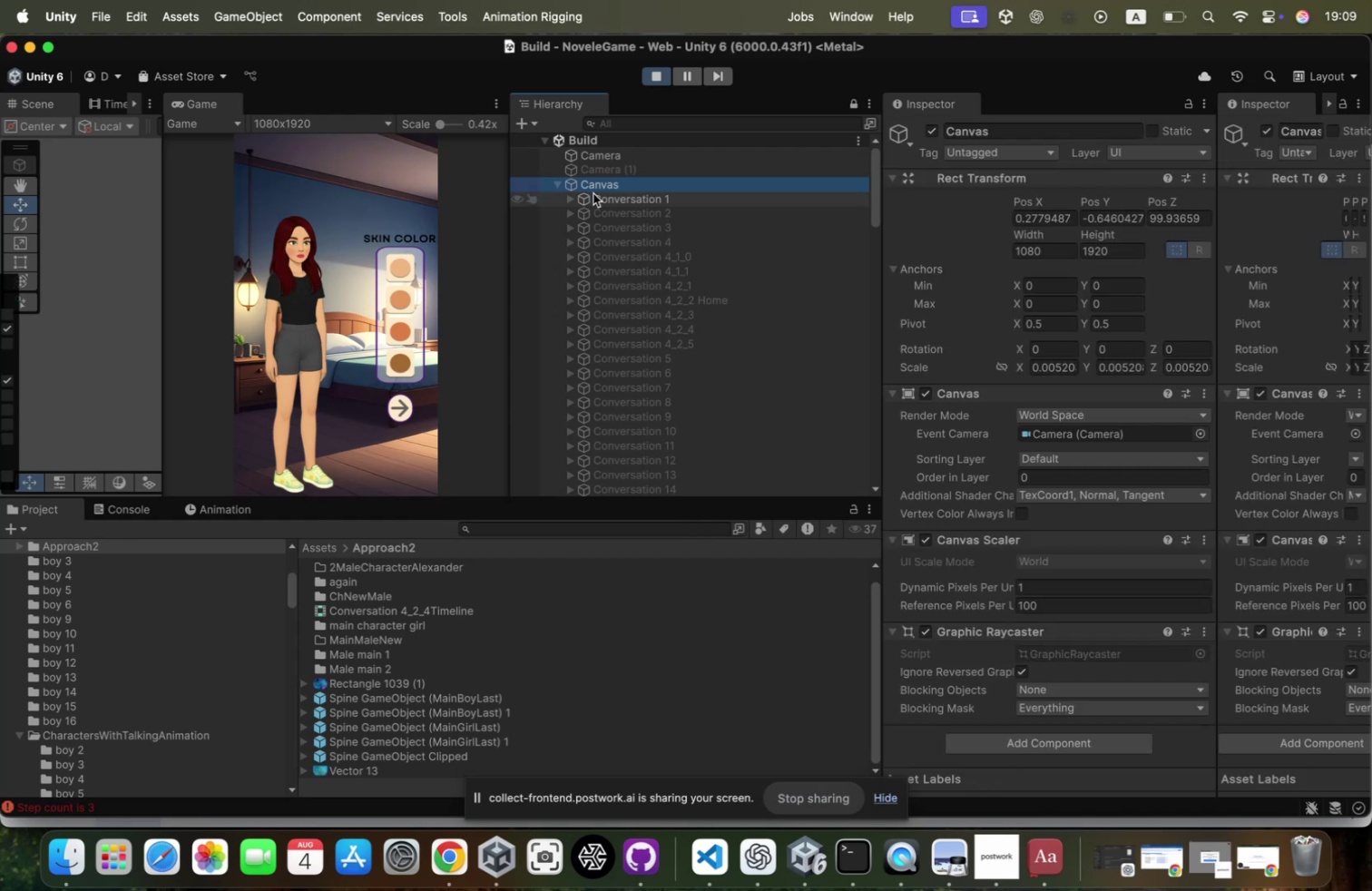 
left_click([593, 193])
 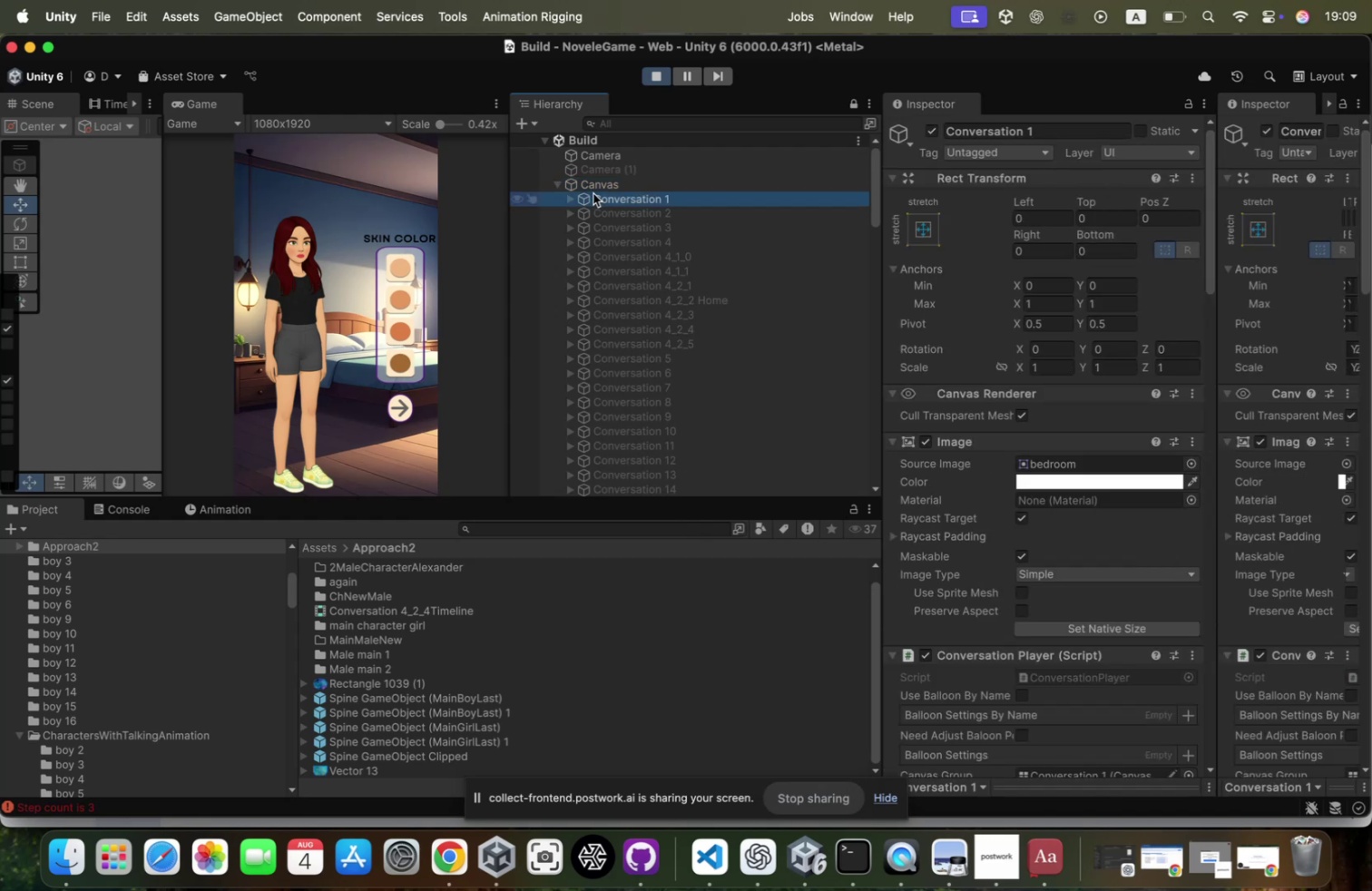 
key(ArrowRight)
 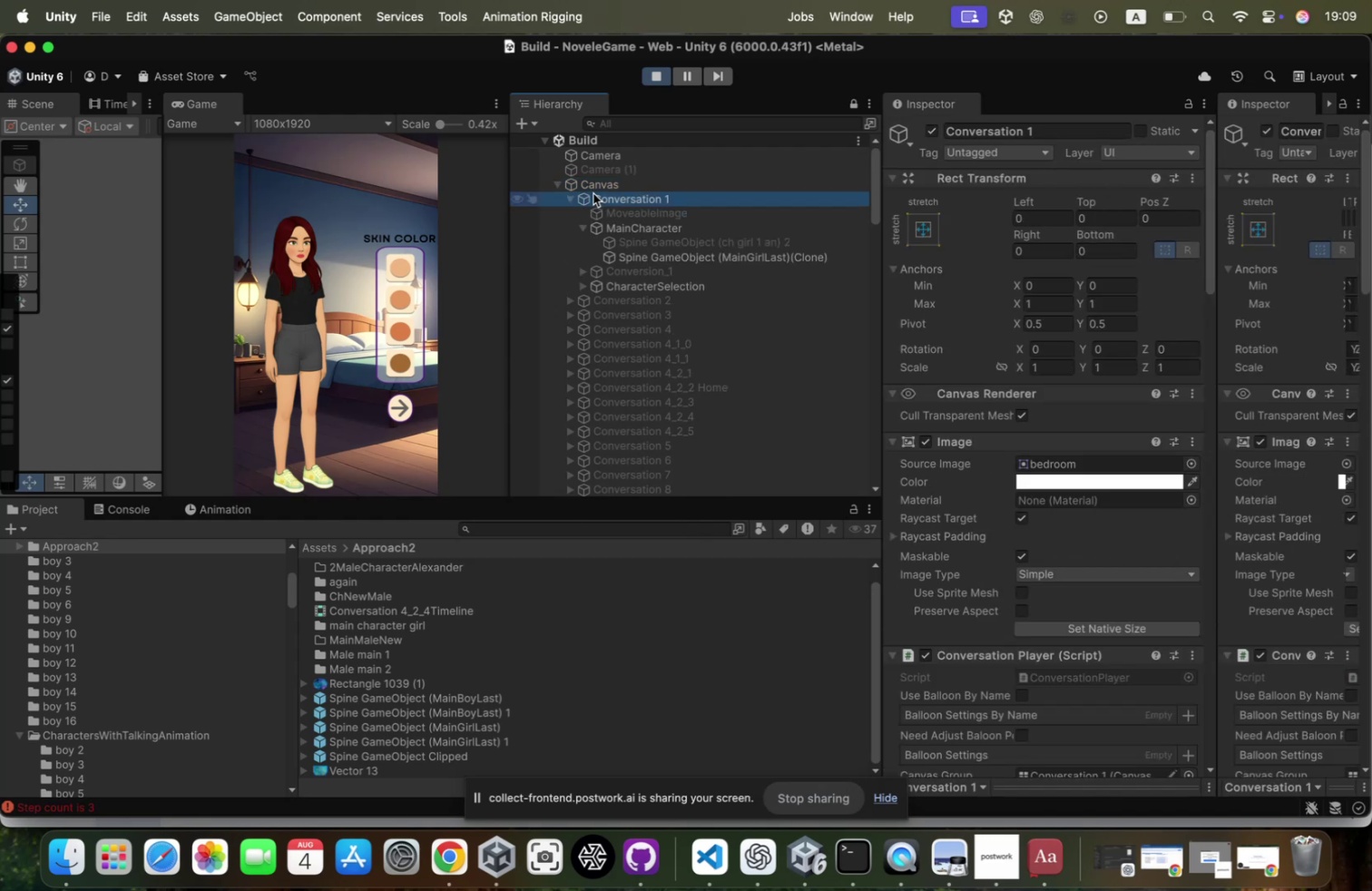 
key(ArrowDown)
 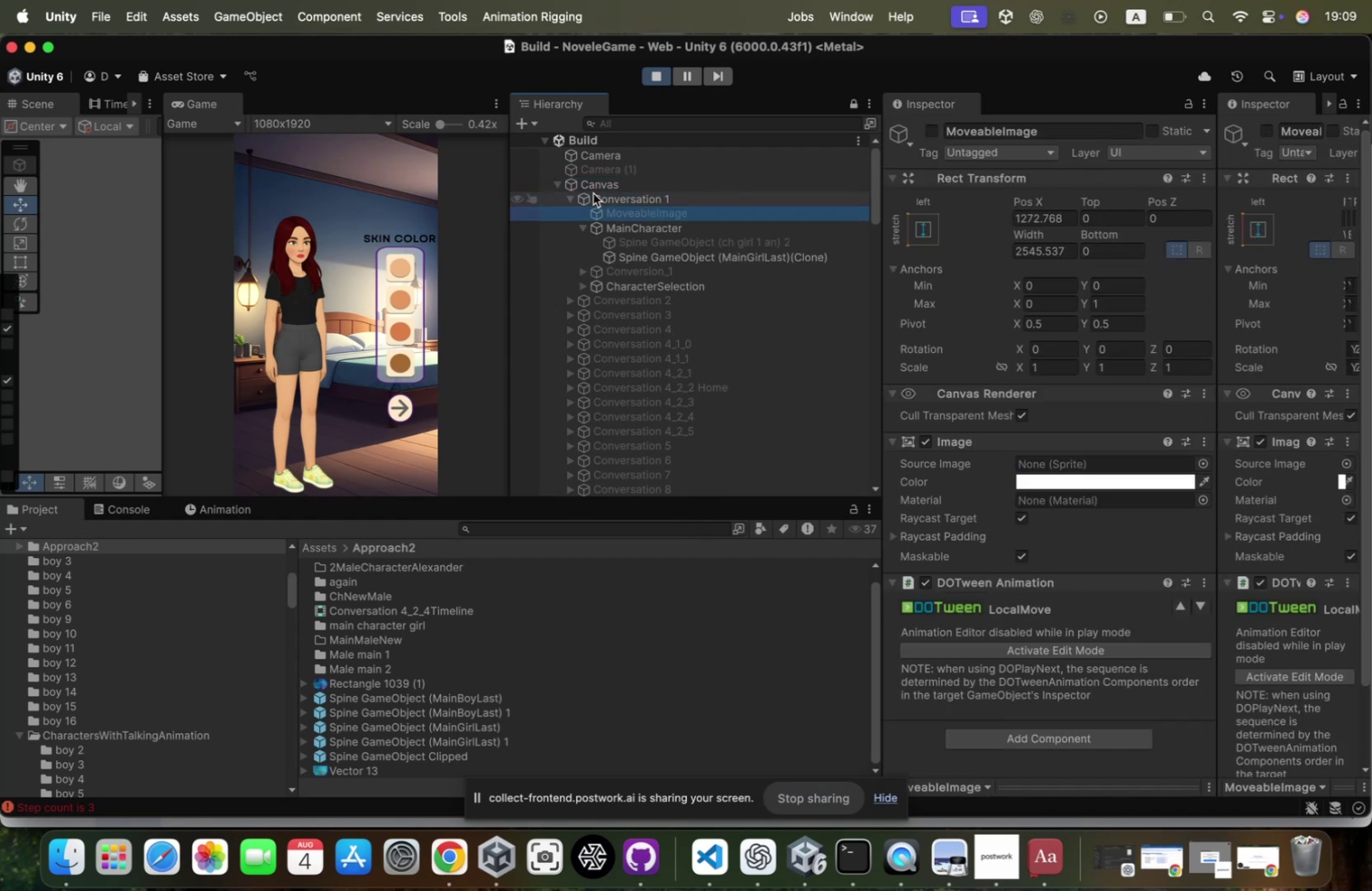 
key(ArrowDown)
 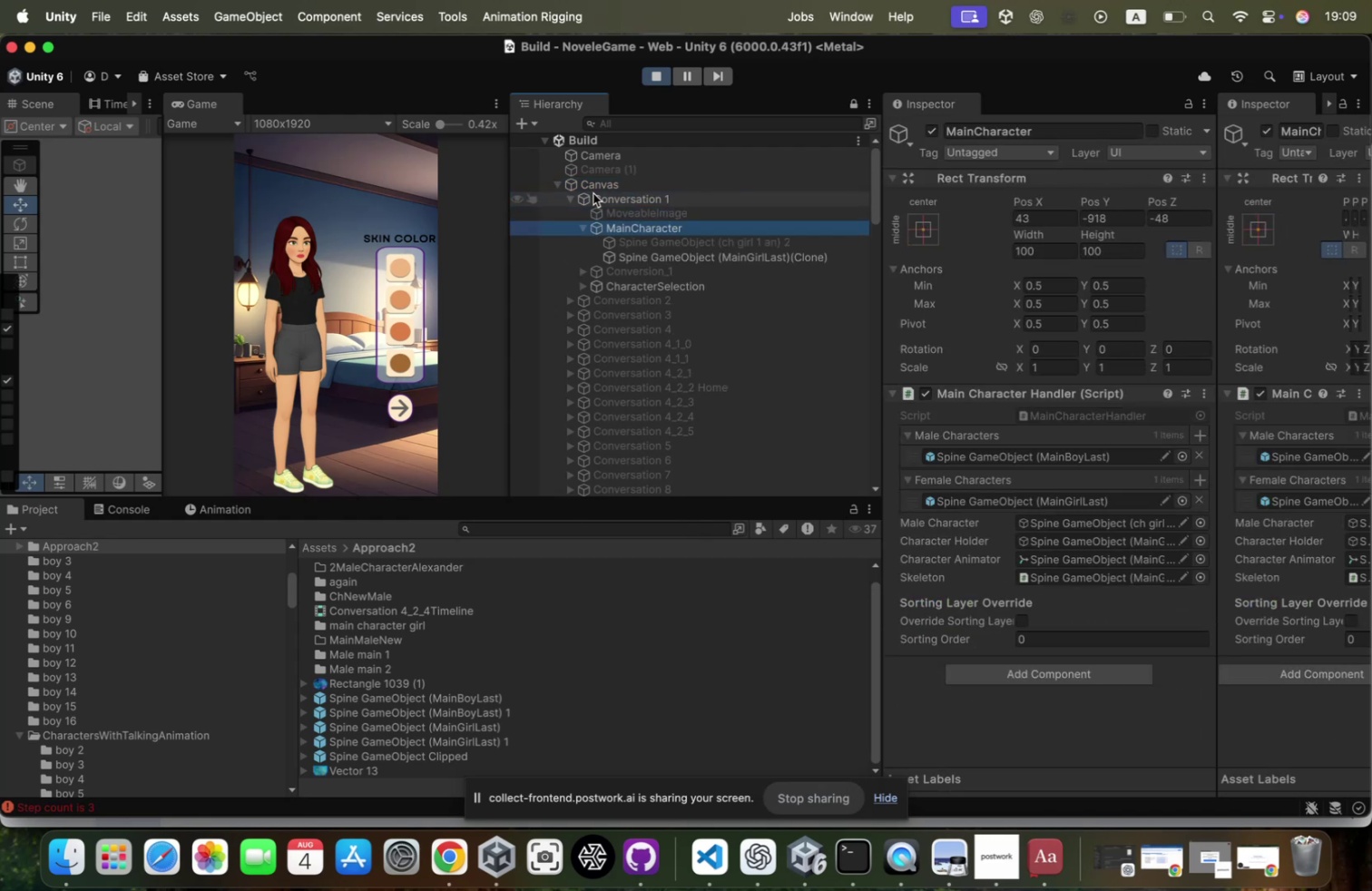 
key(ArrowDown)
 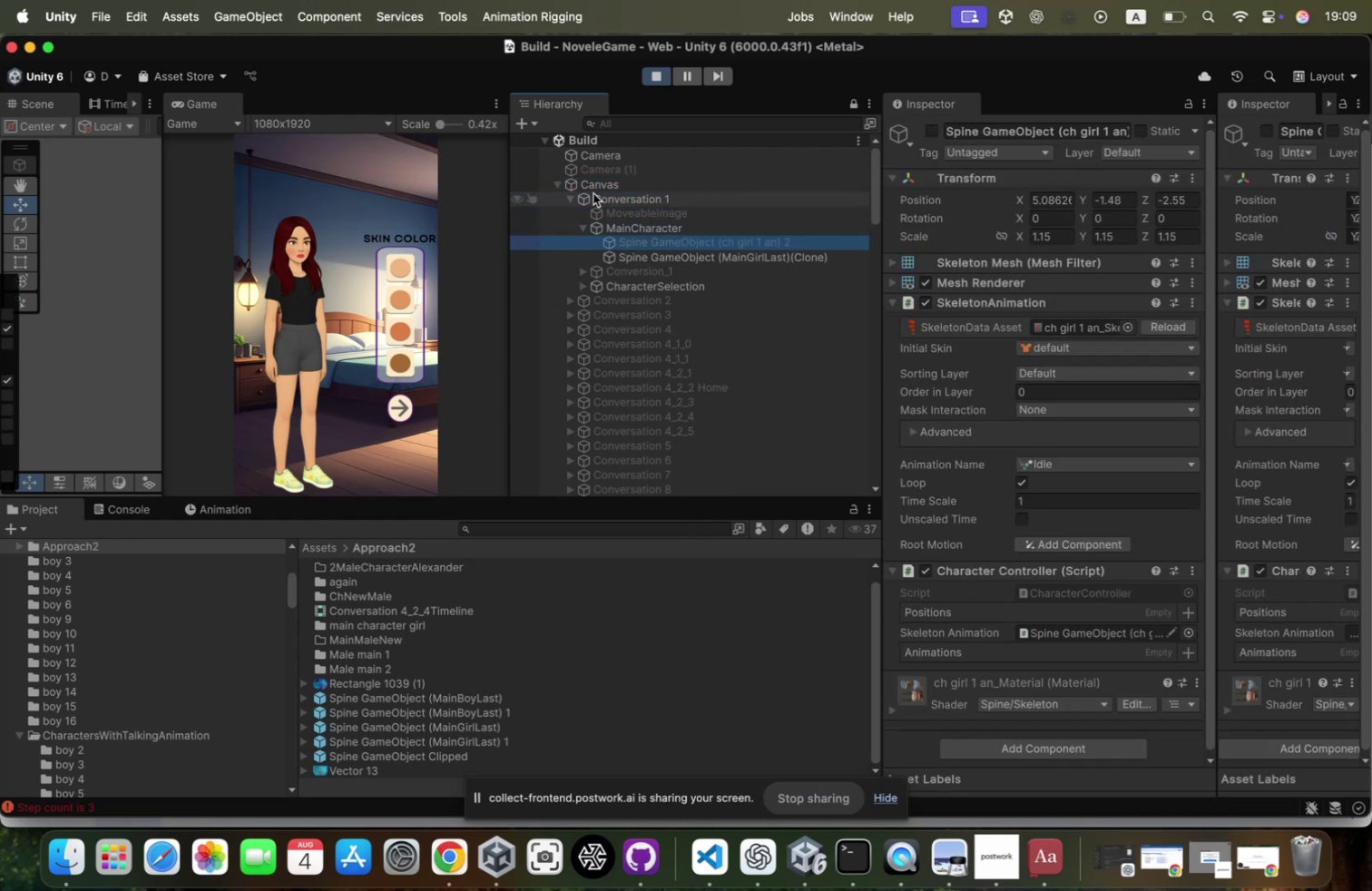 
key(ArrowDown)
 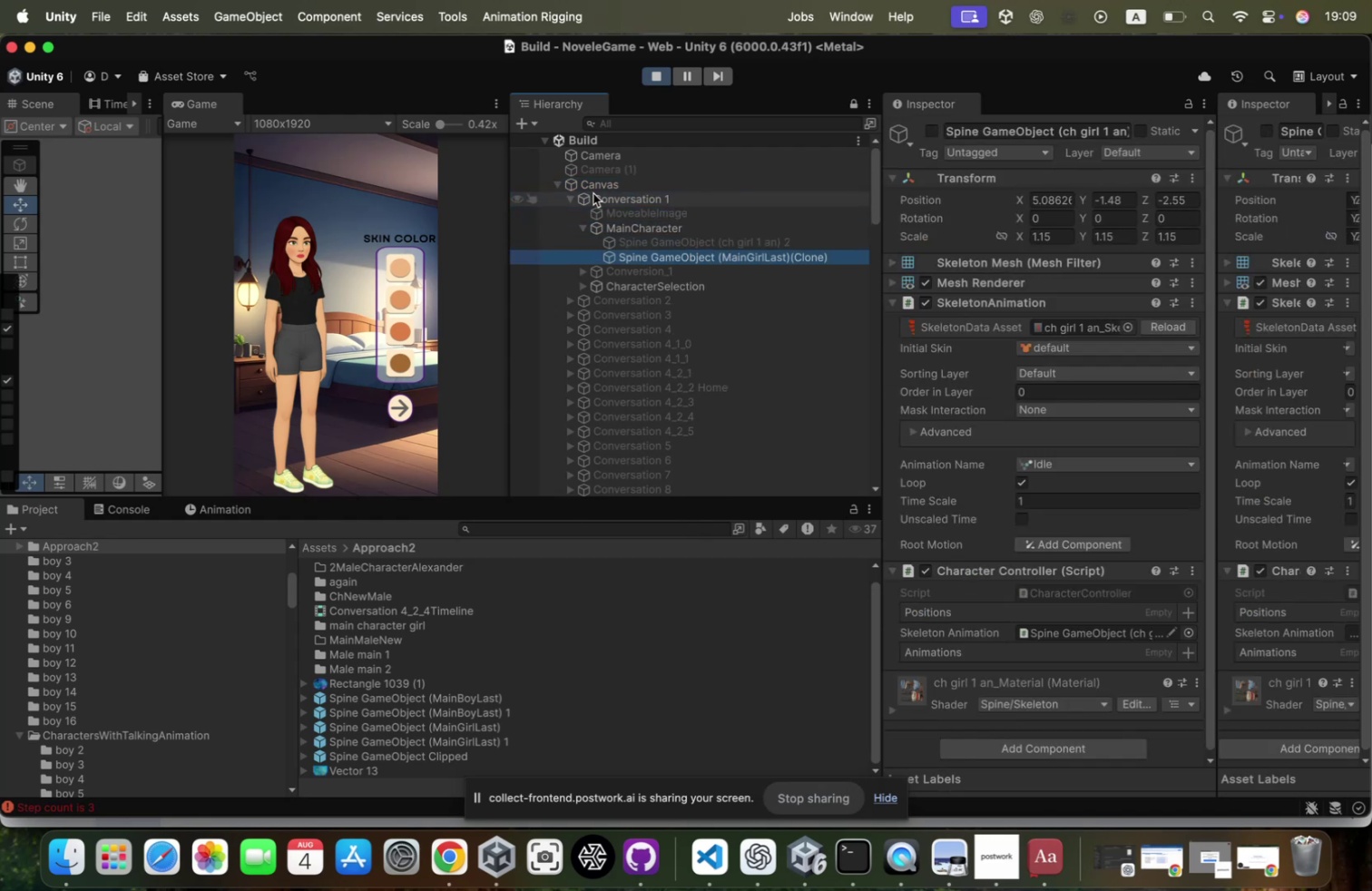 
key(ArrowDown)
 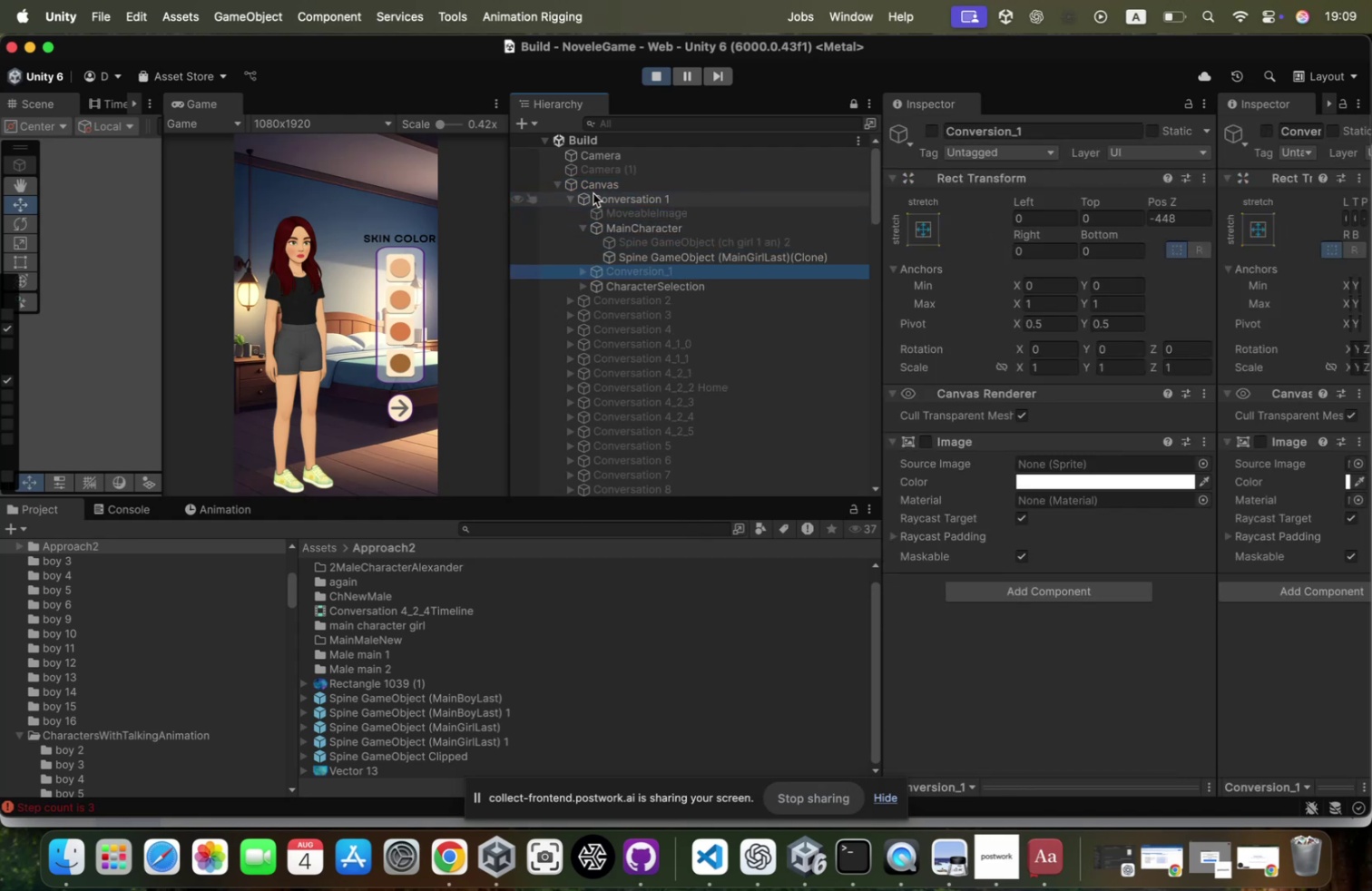 
key(ArrowDown)
 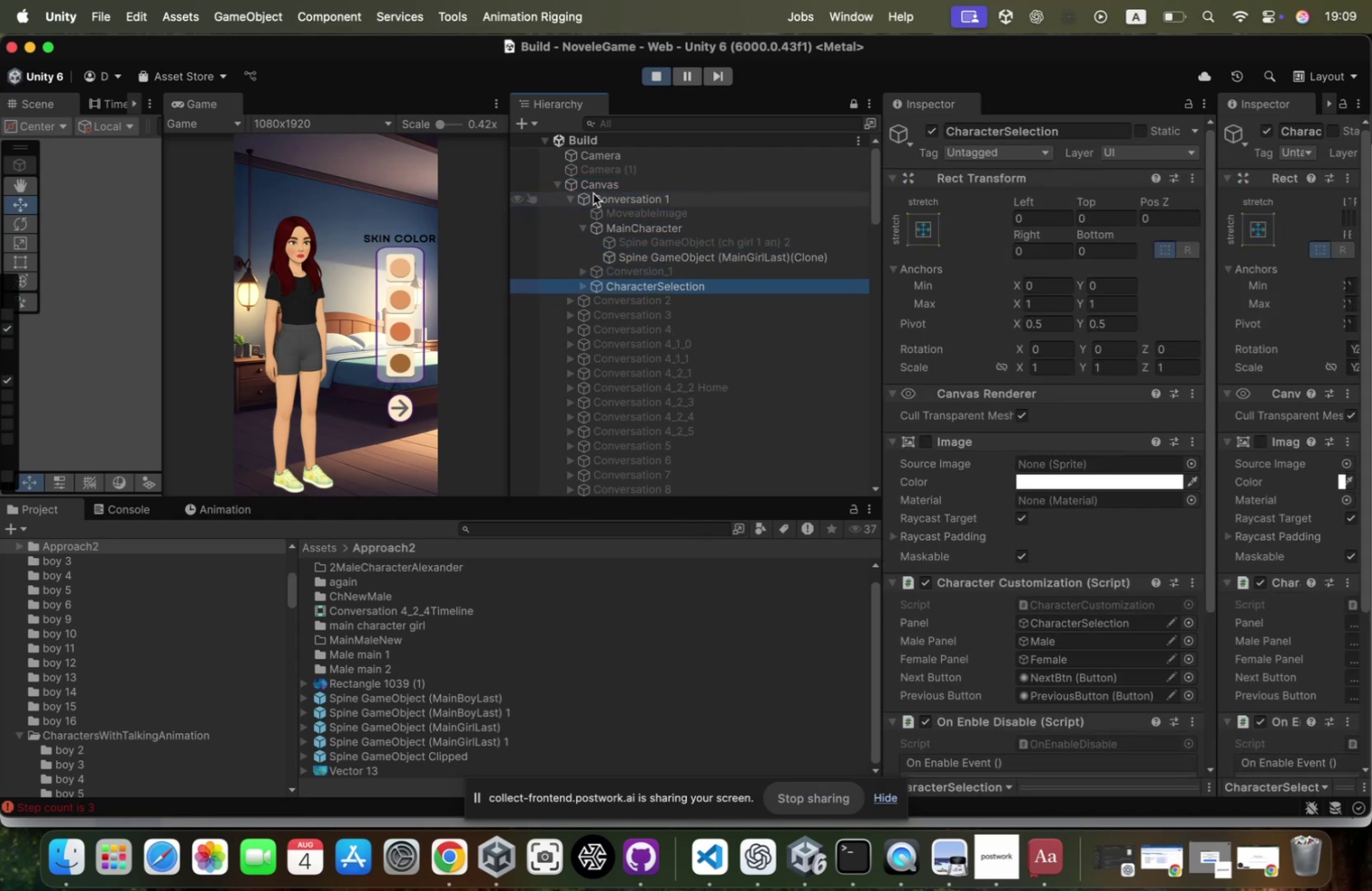 
key(ArrowRight)
 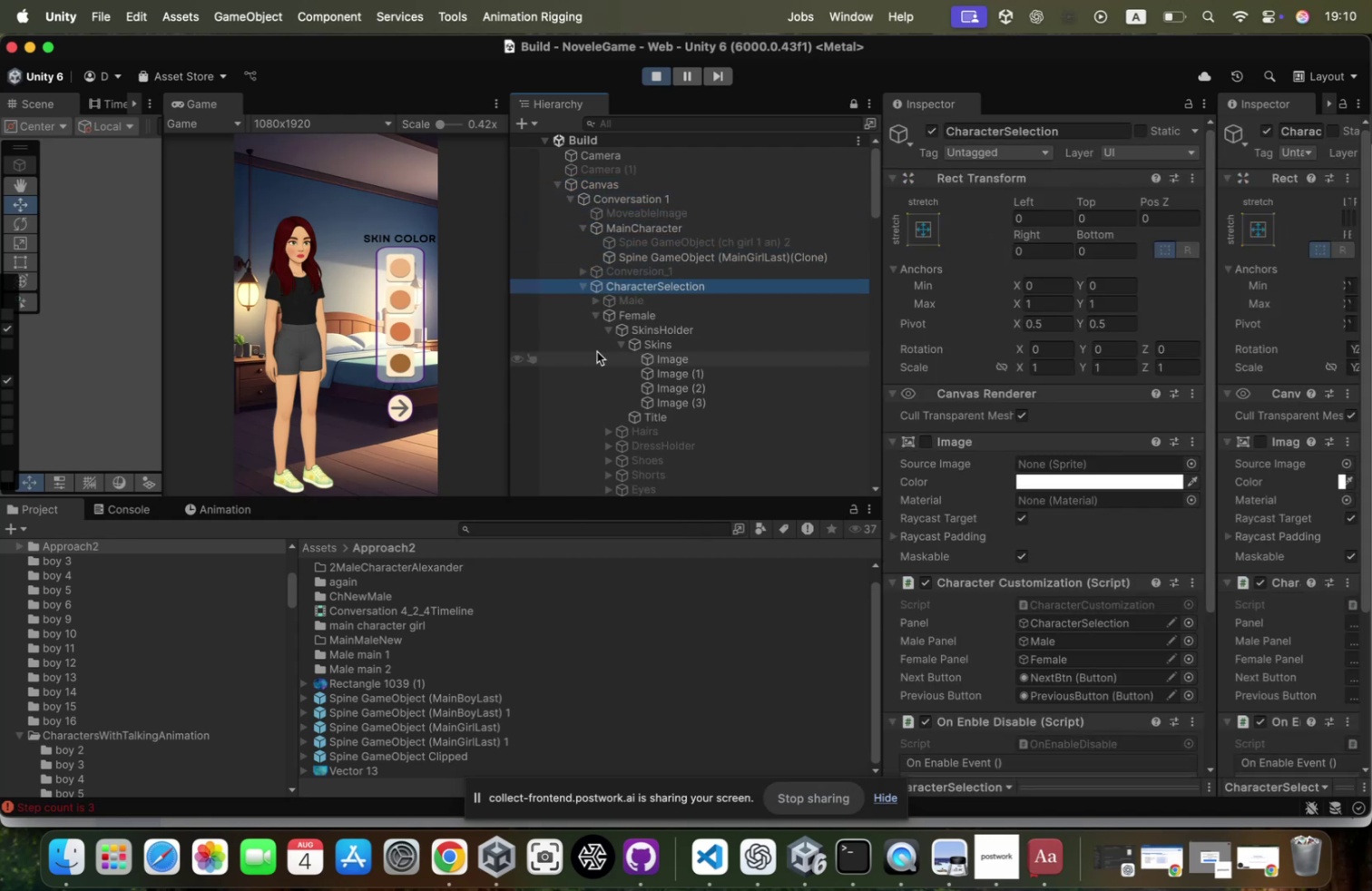 
left_click([609, 330])
 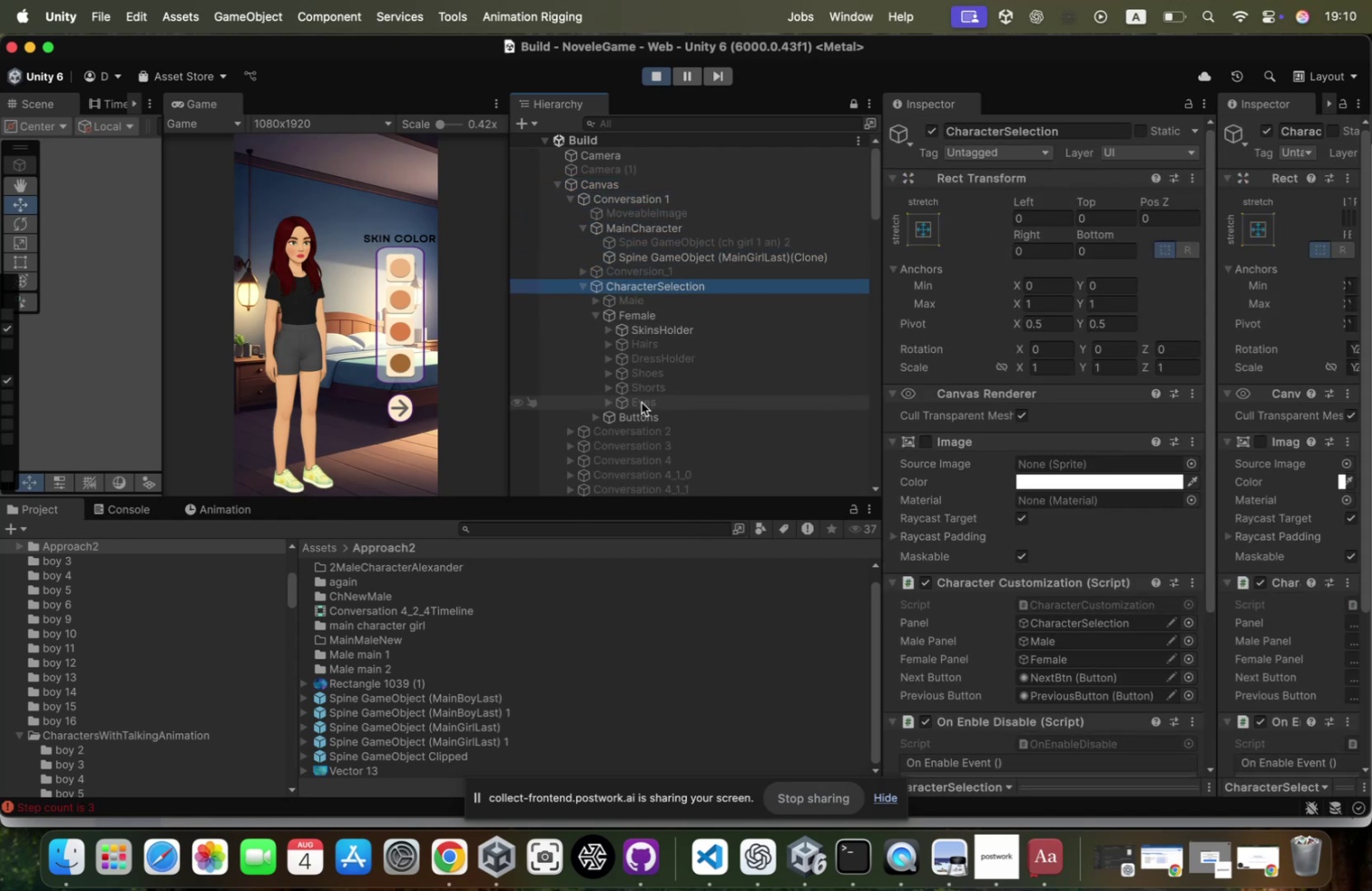 
left_click([642, 402])
 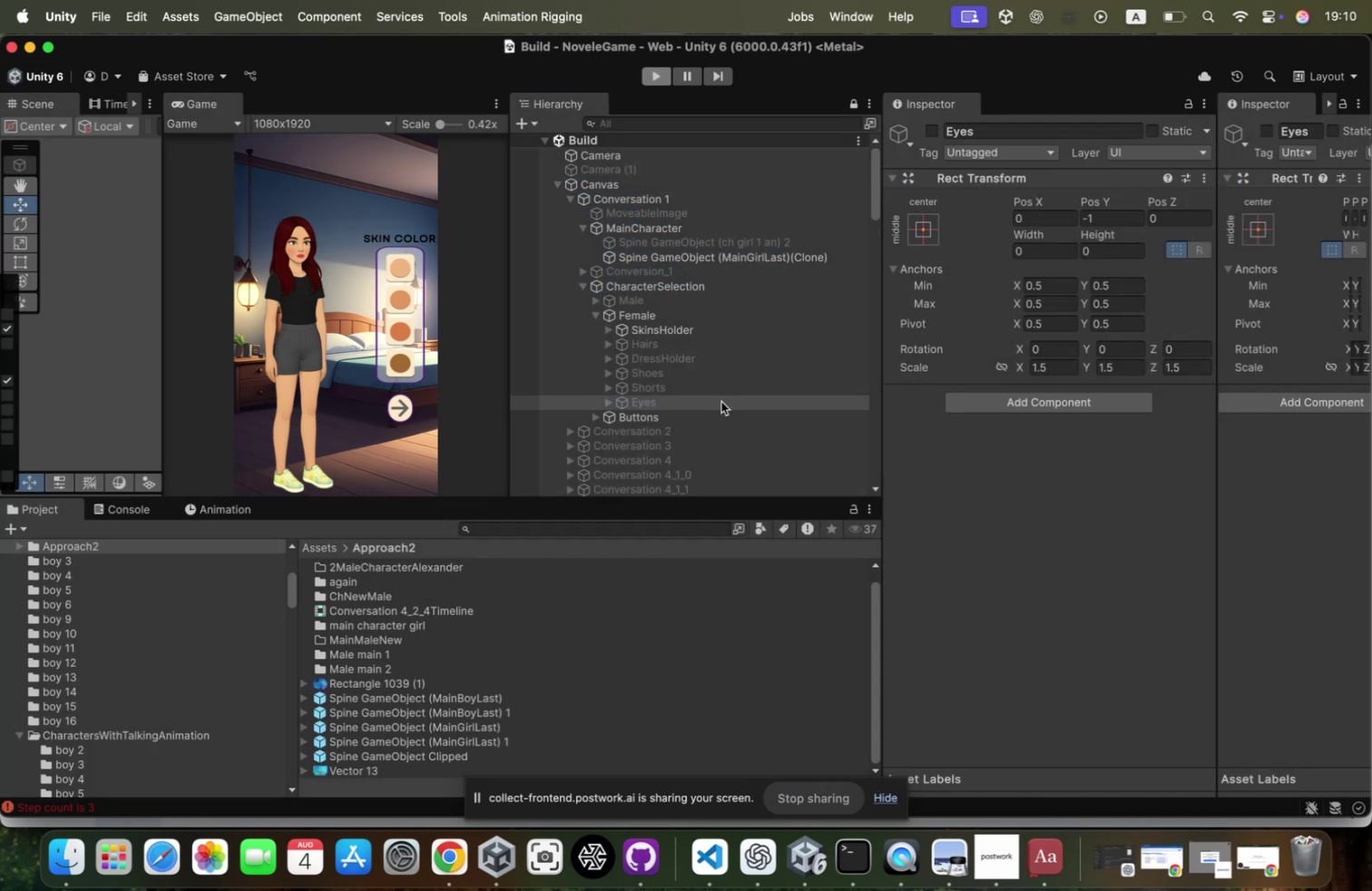 
left_click([717, 398])
 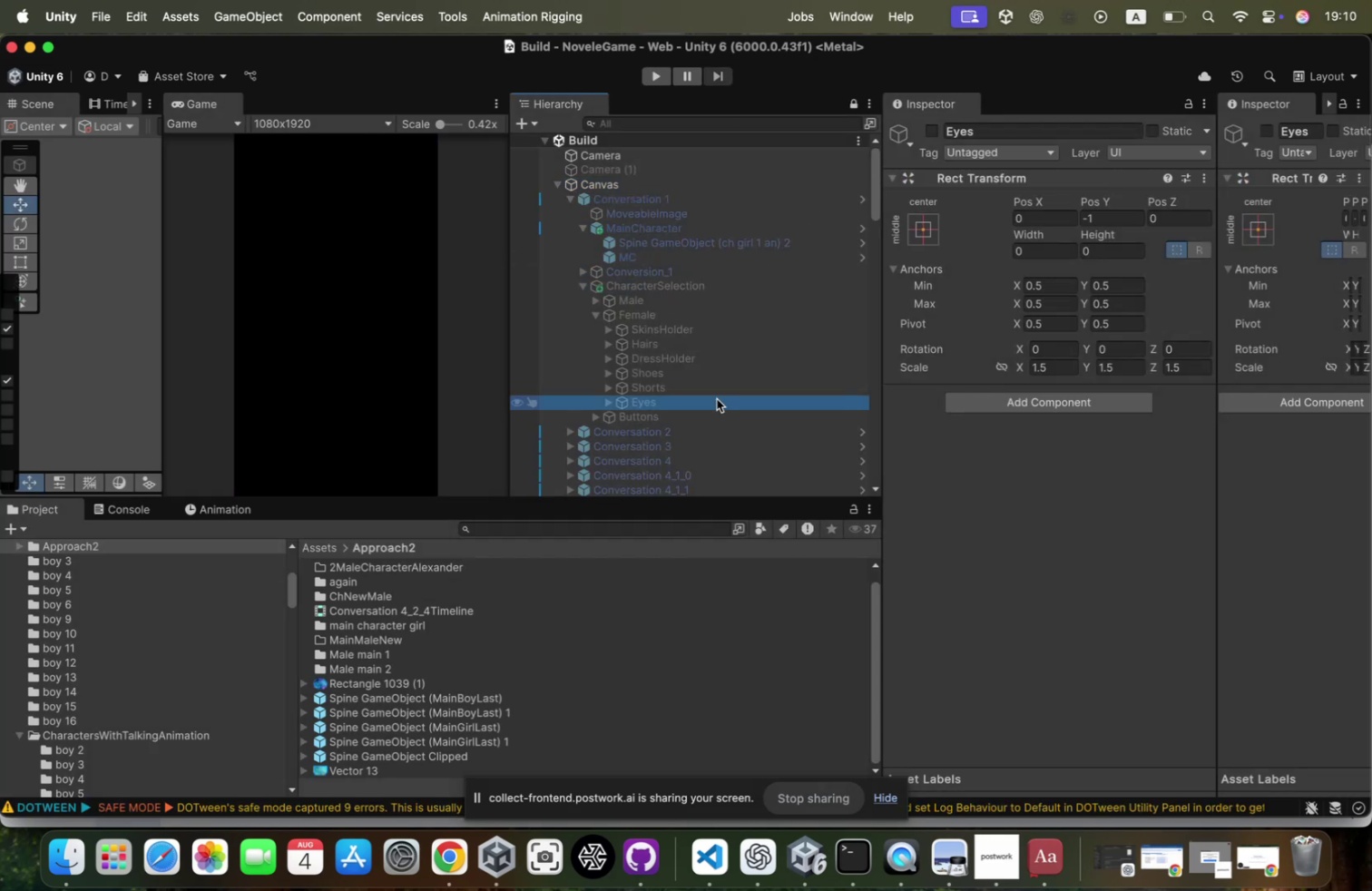 
key(Meta+Backspace)
 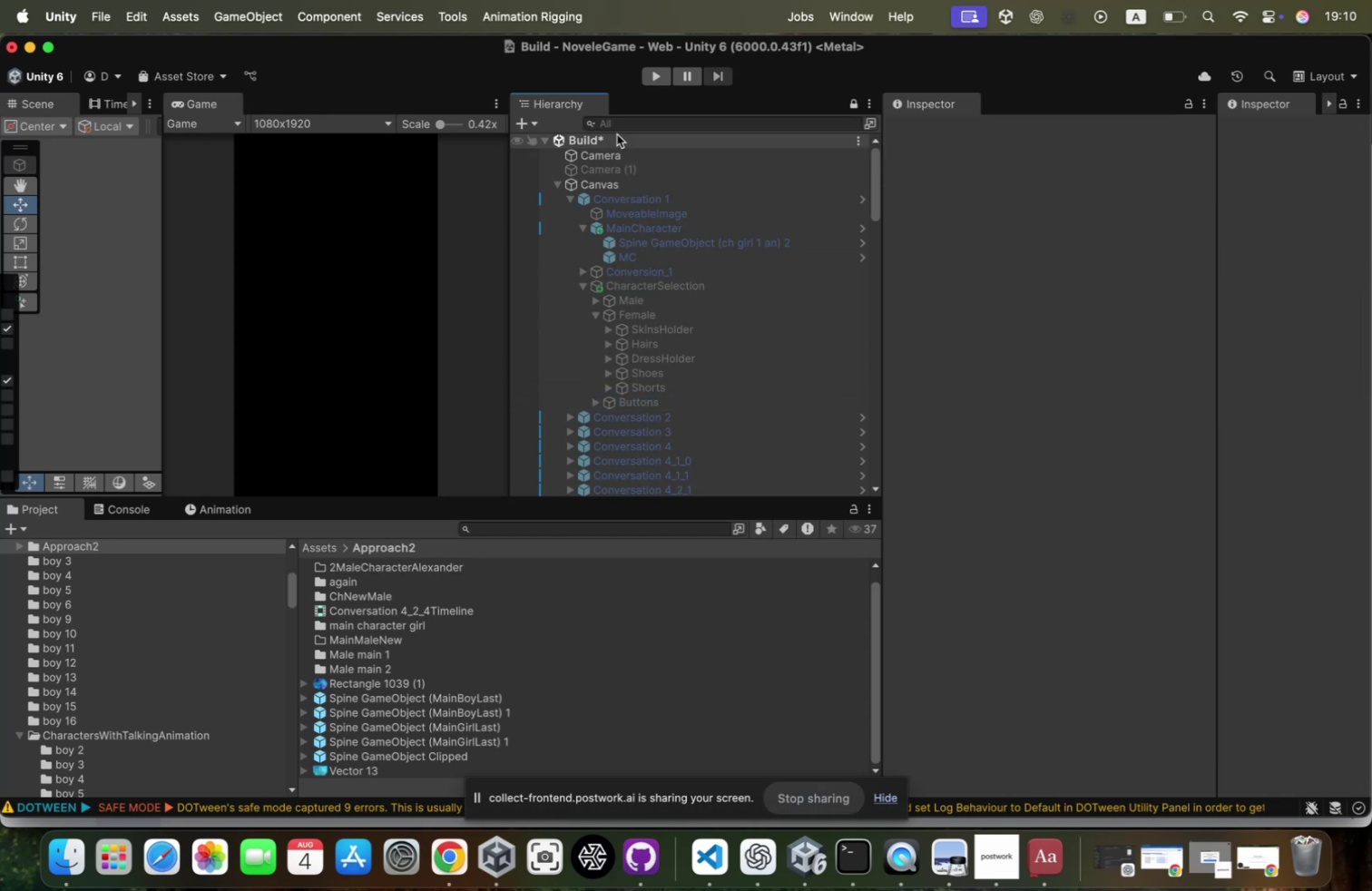 
right_click([616, 137])
 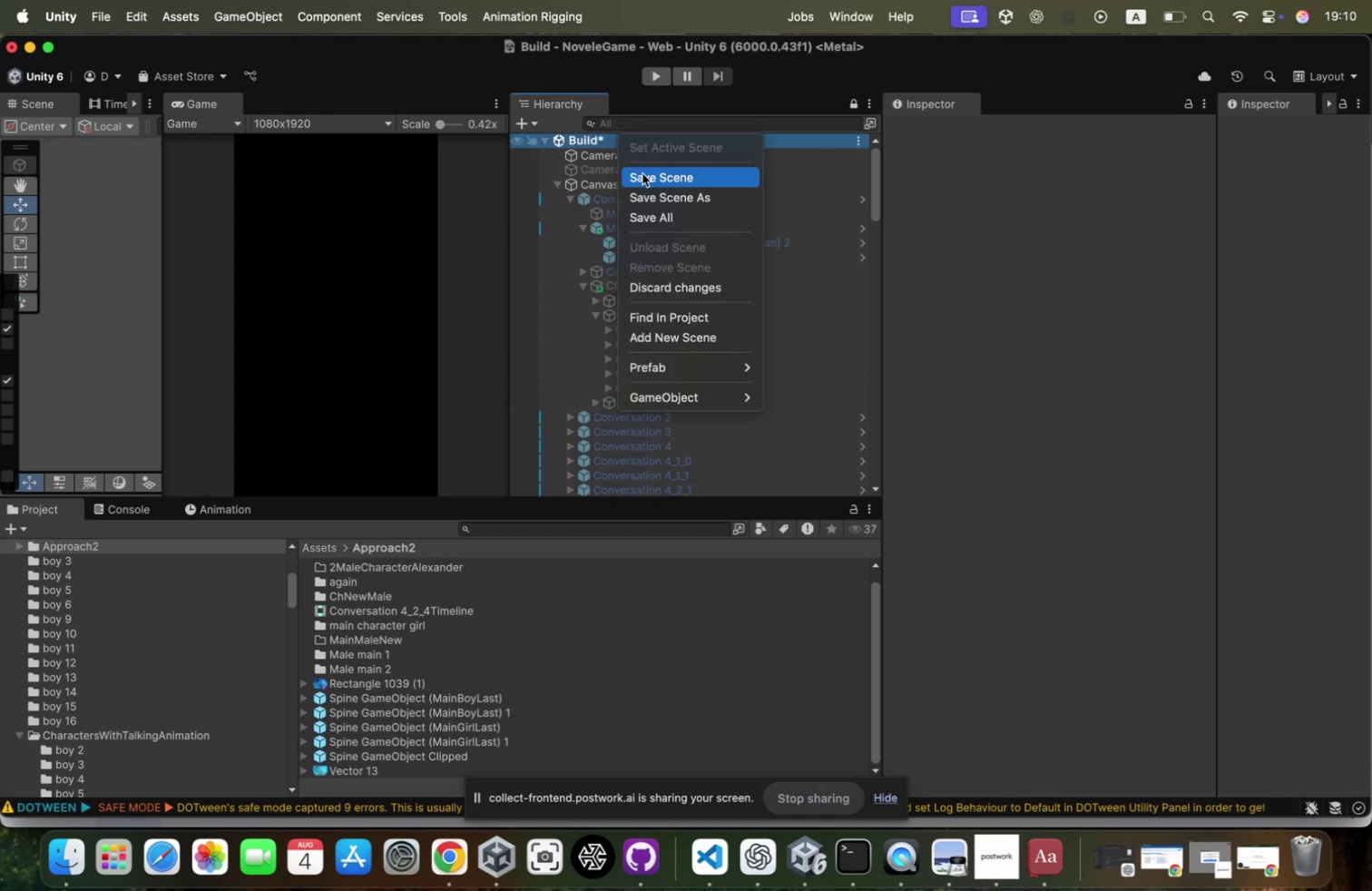 
left_click([642, 173])
 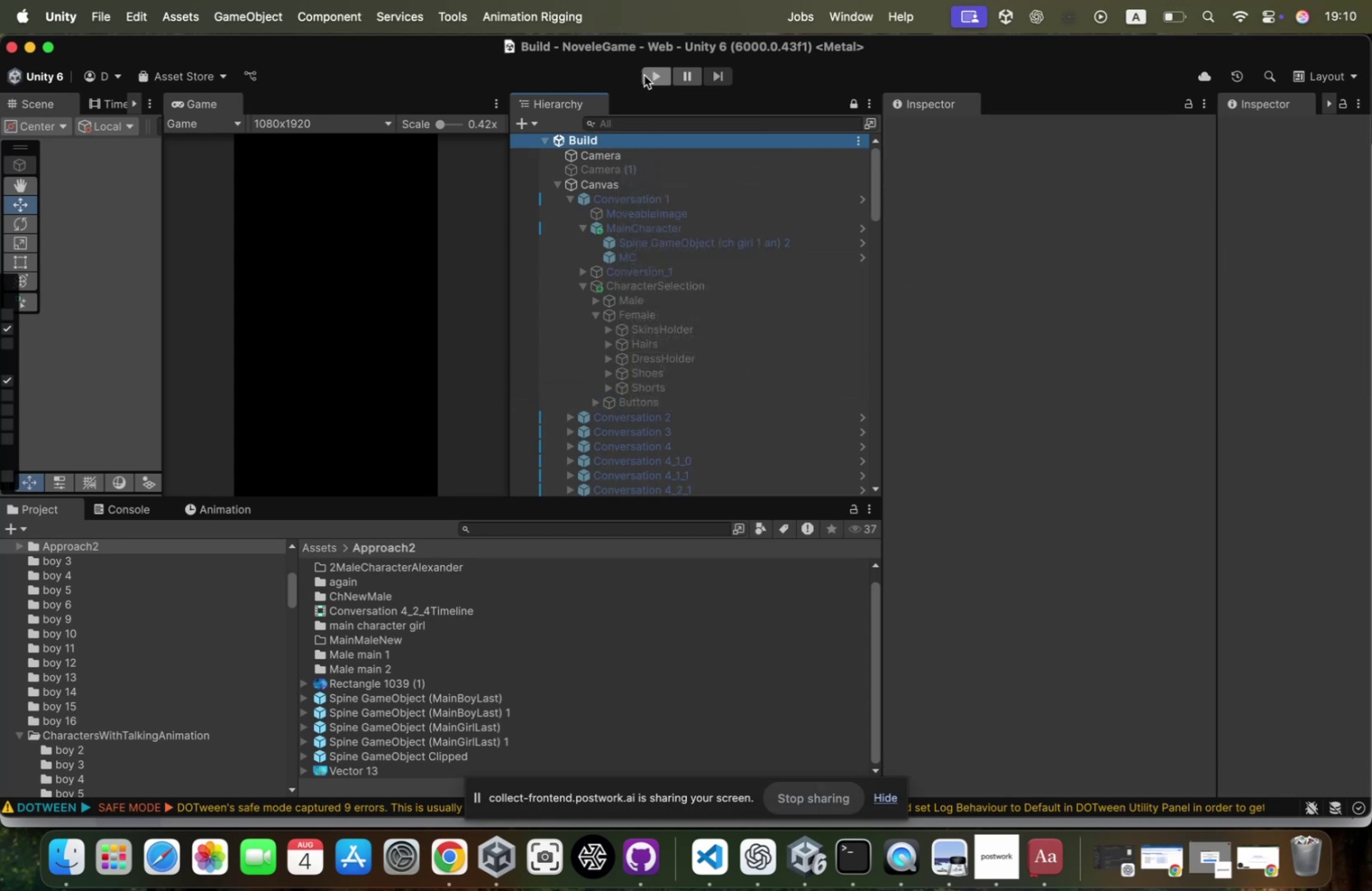 
left_click([656, 83])
 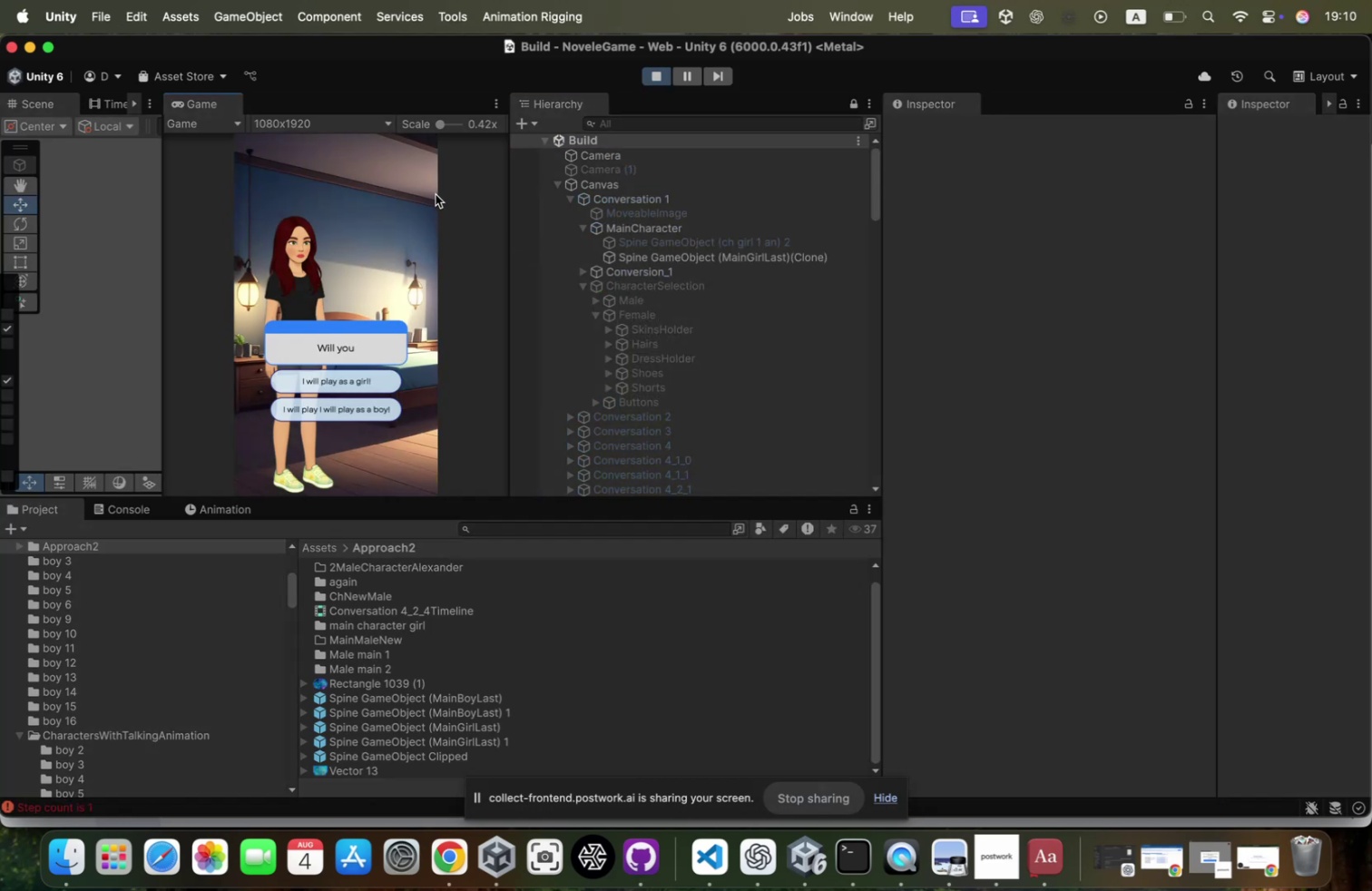 
left_click([373, 377])
 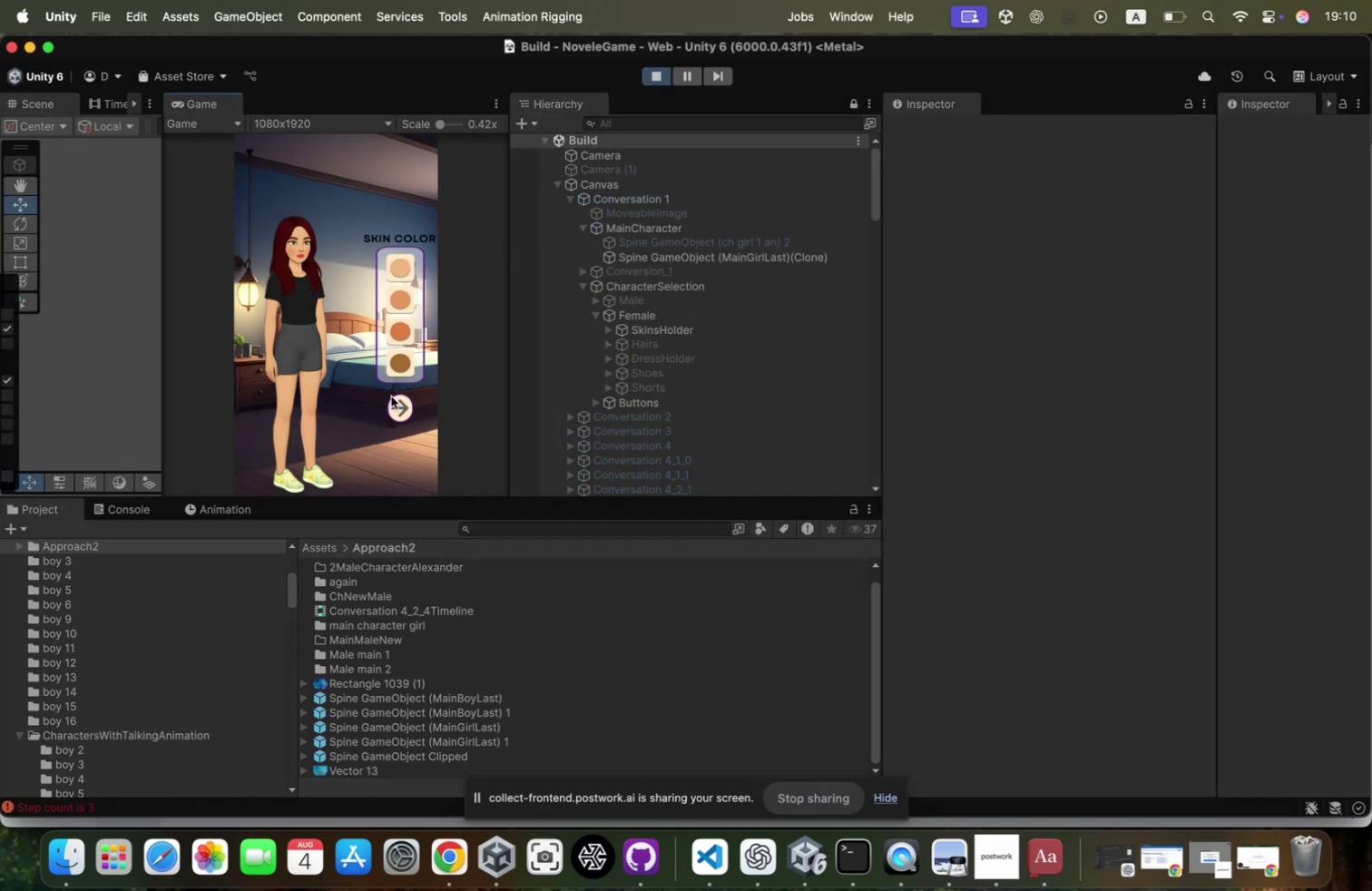 
left_click([394, 406])
 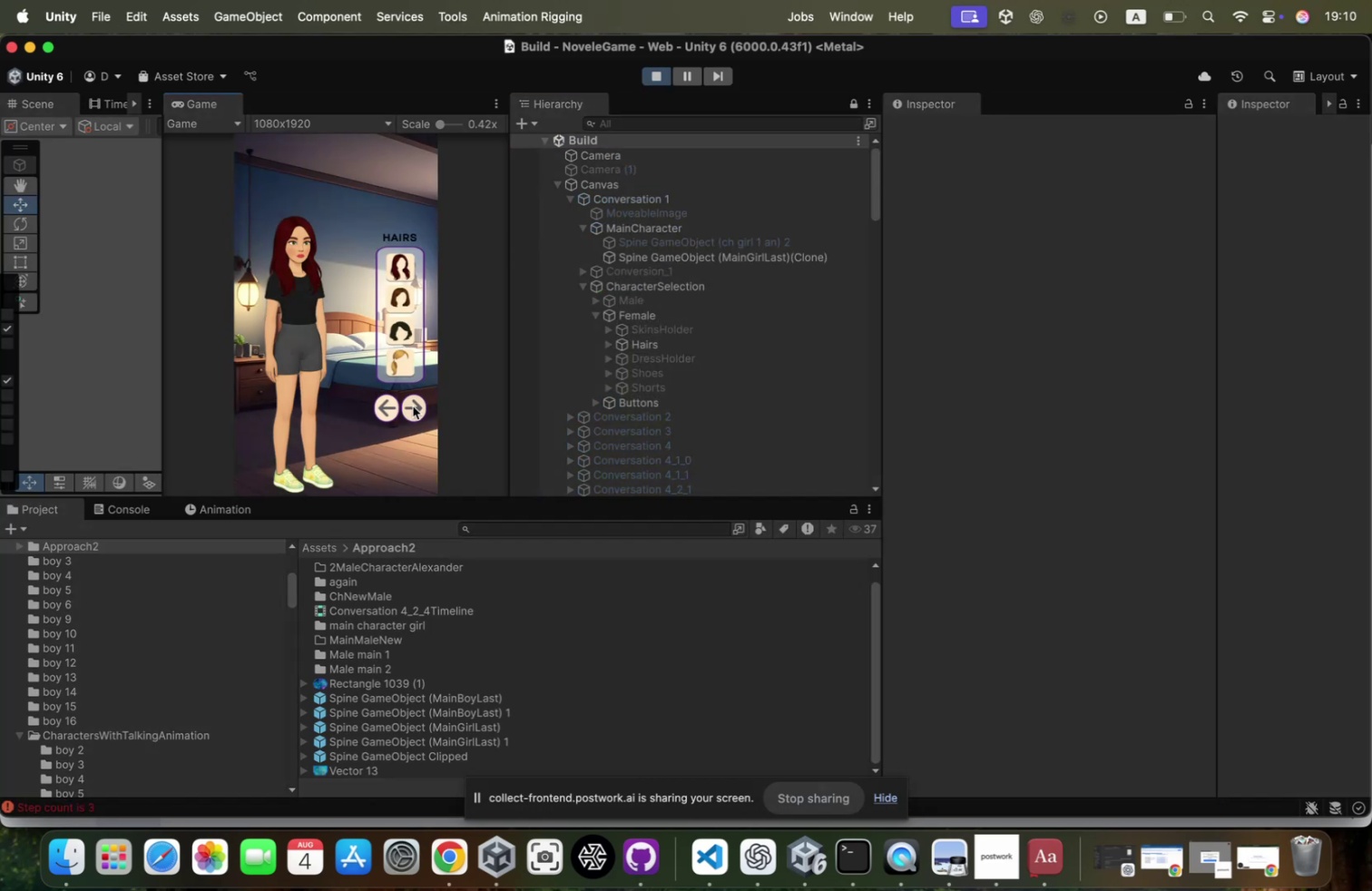 
left_click([413, 406])
 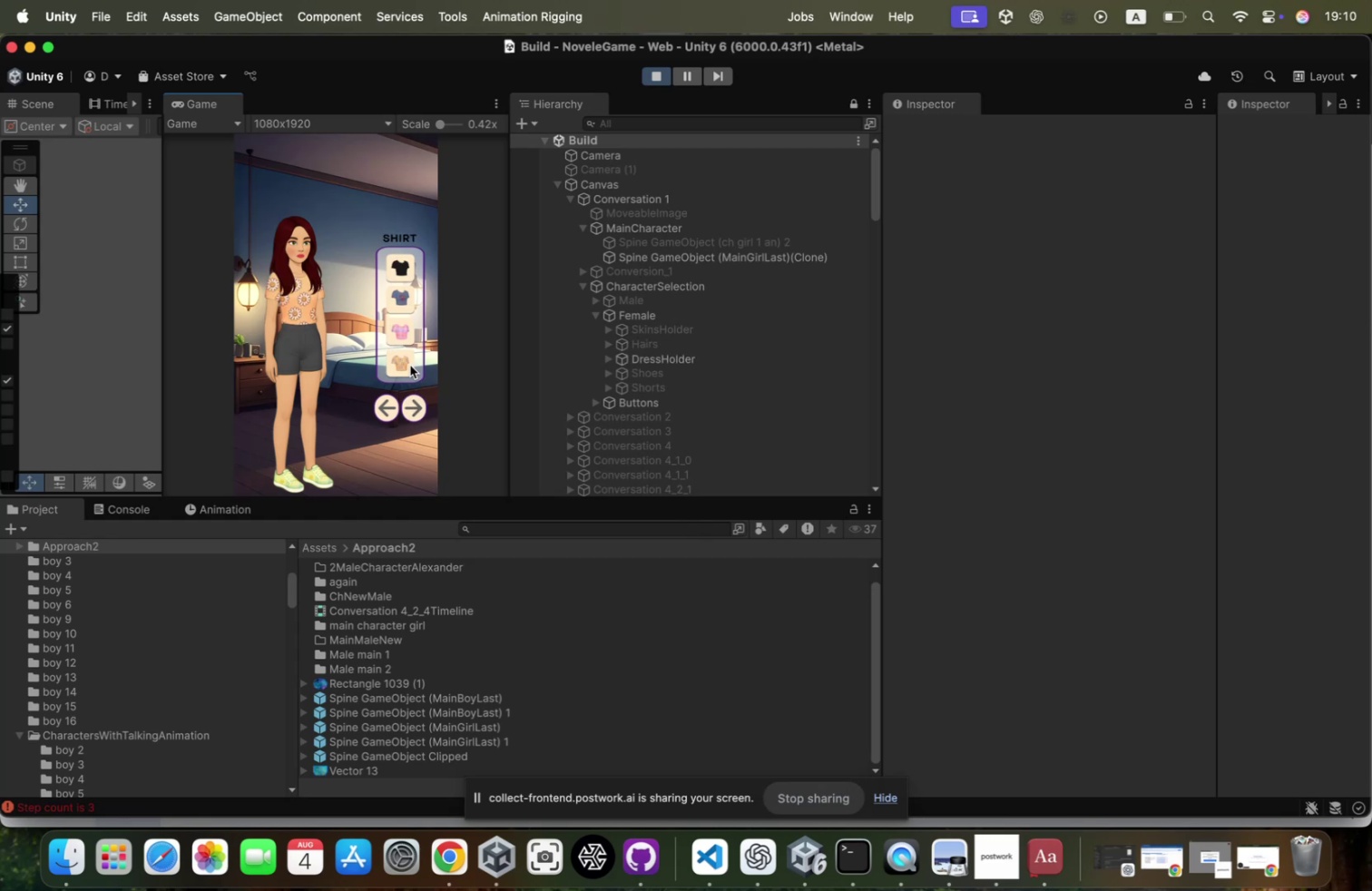 
left_click([413, 410])
 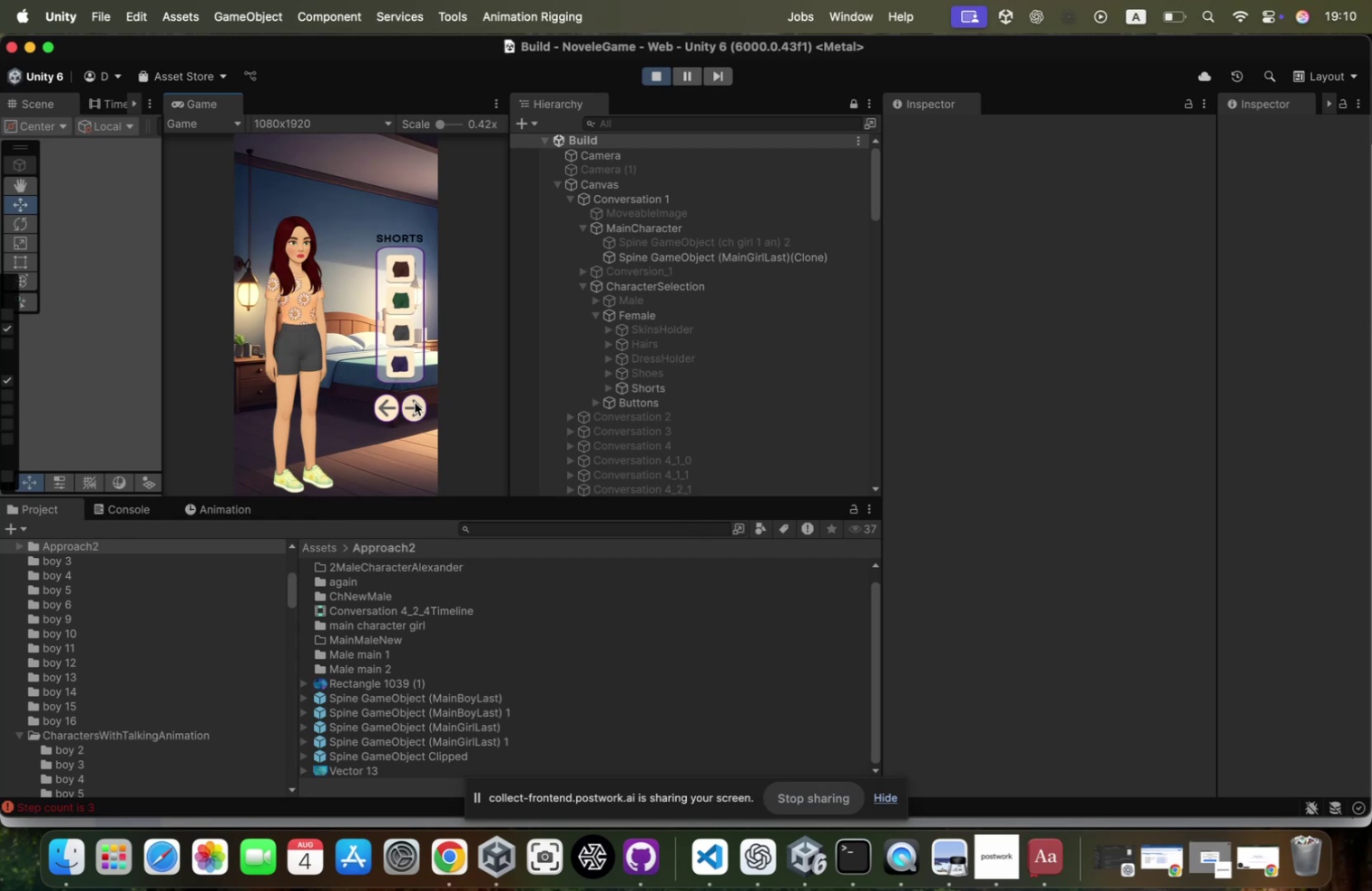 
left_click([408, 361])
 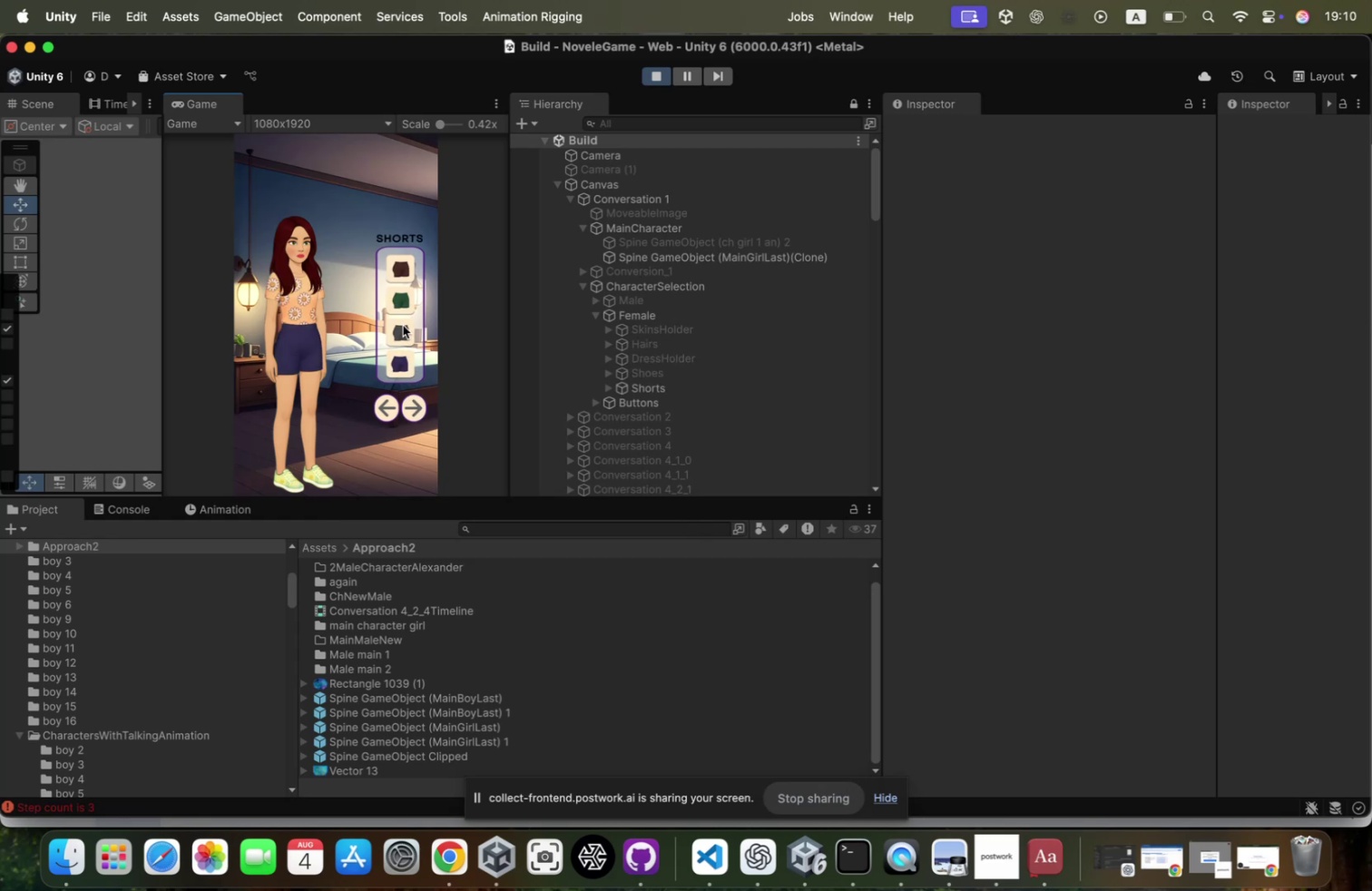 
left_click([401, 329])
 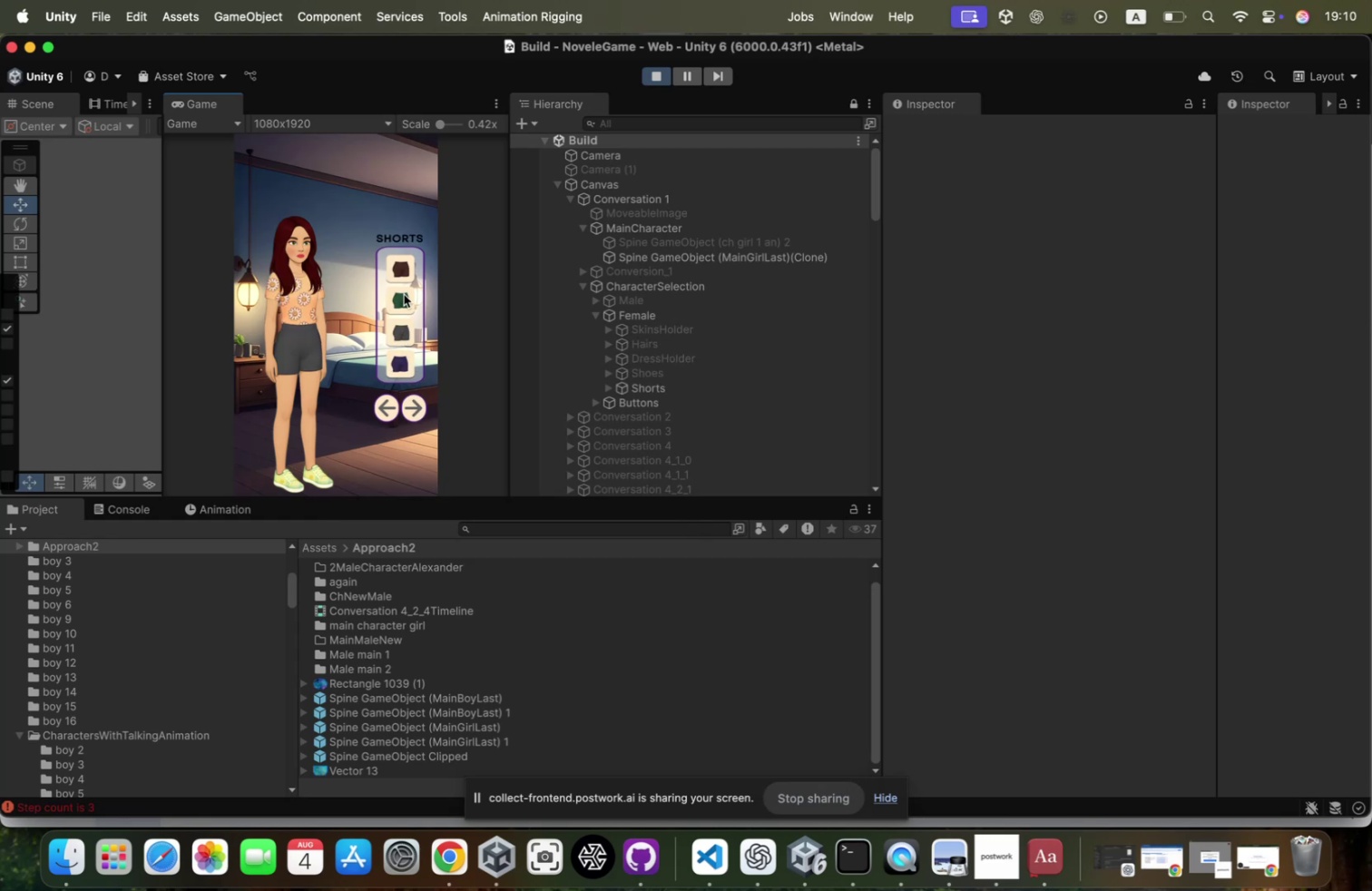 
left_click([404, 294])
 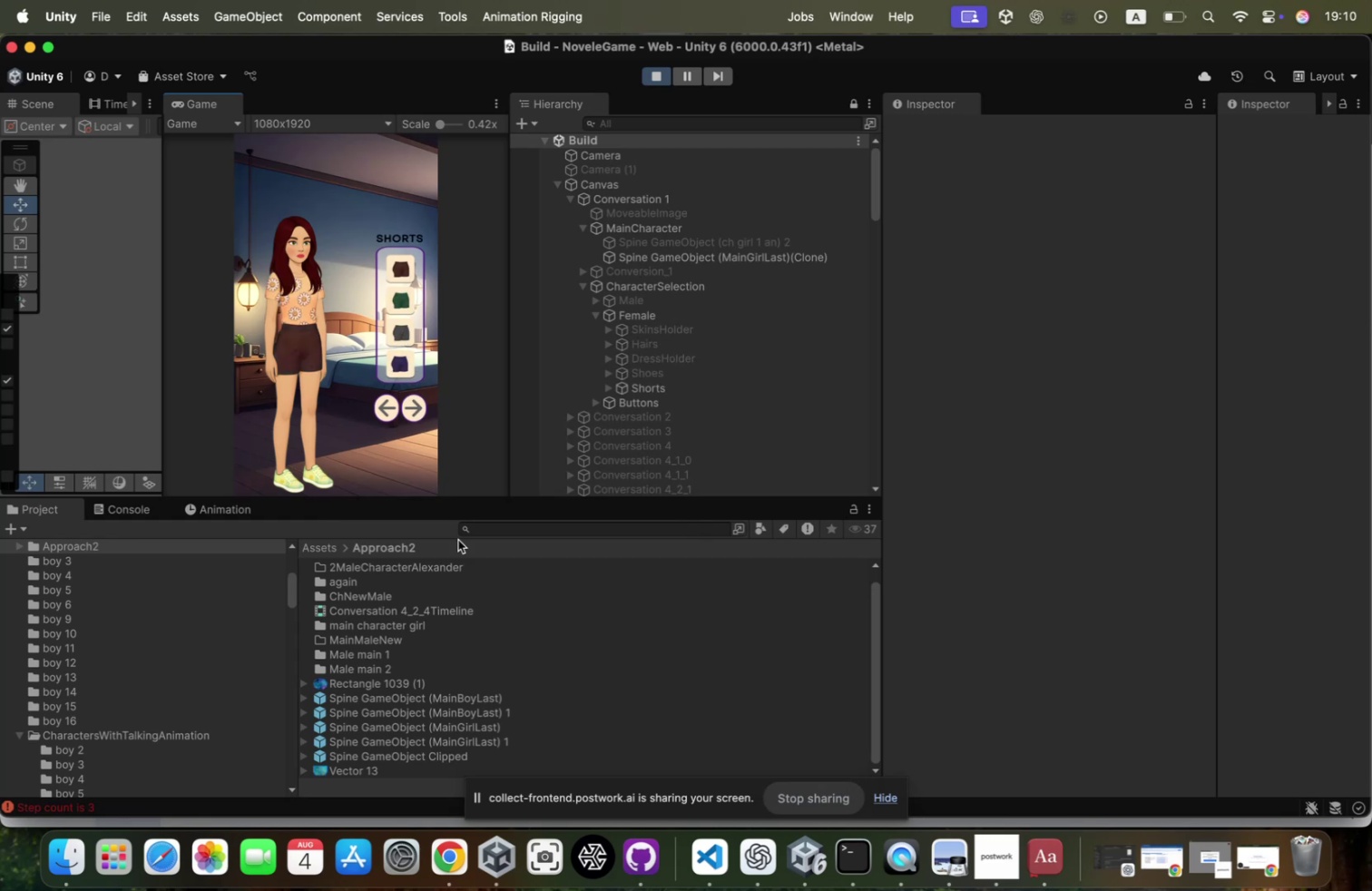 
mouse_move([398, 404])
 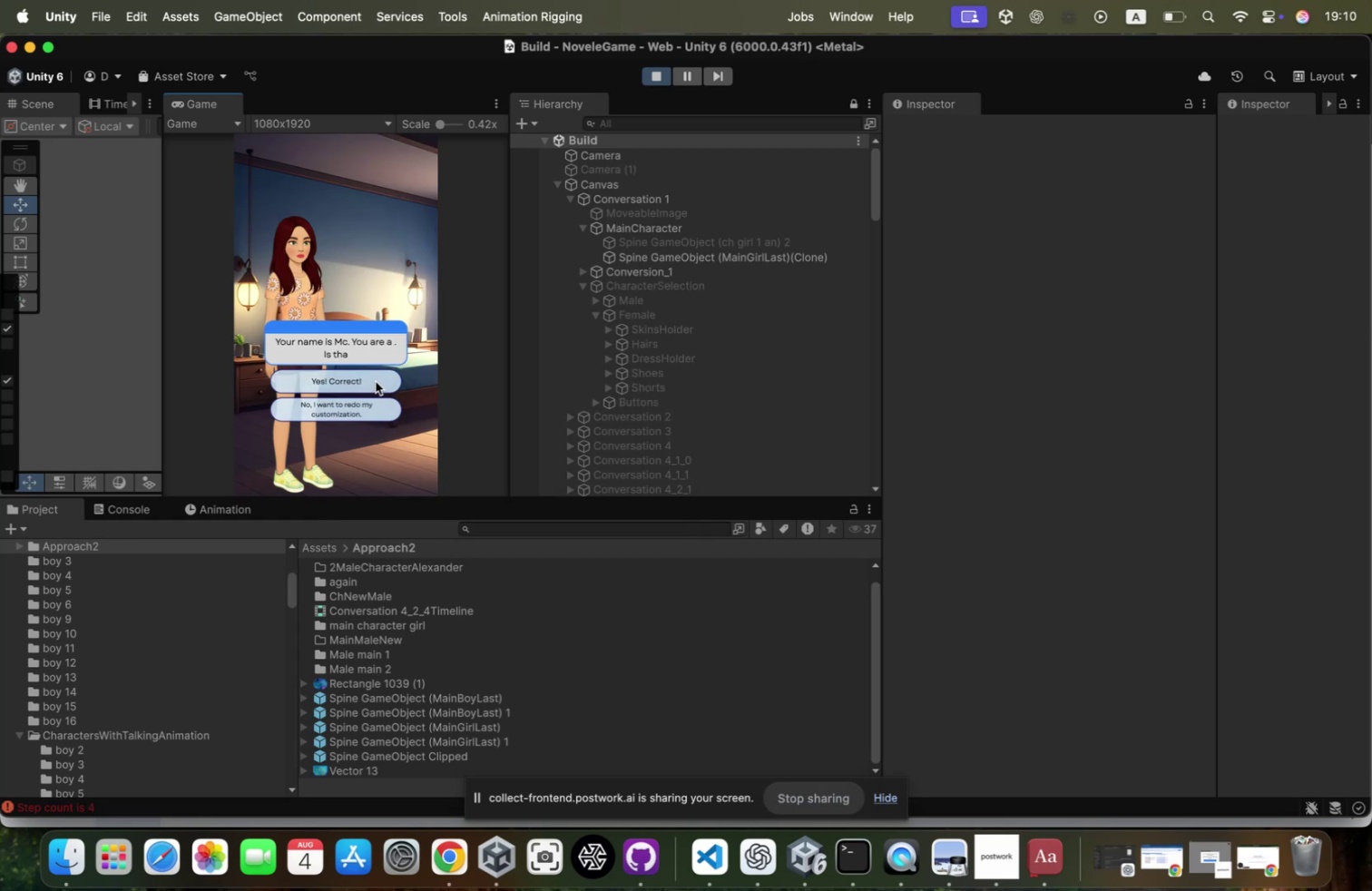 
left_click([376, 381])
 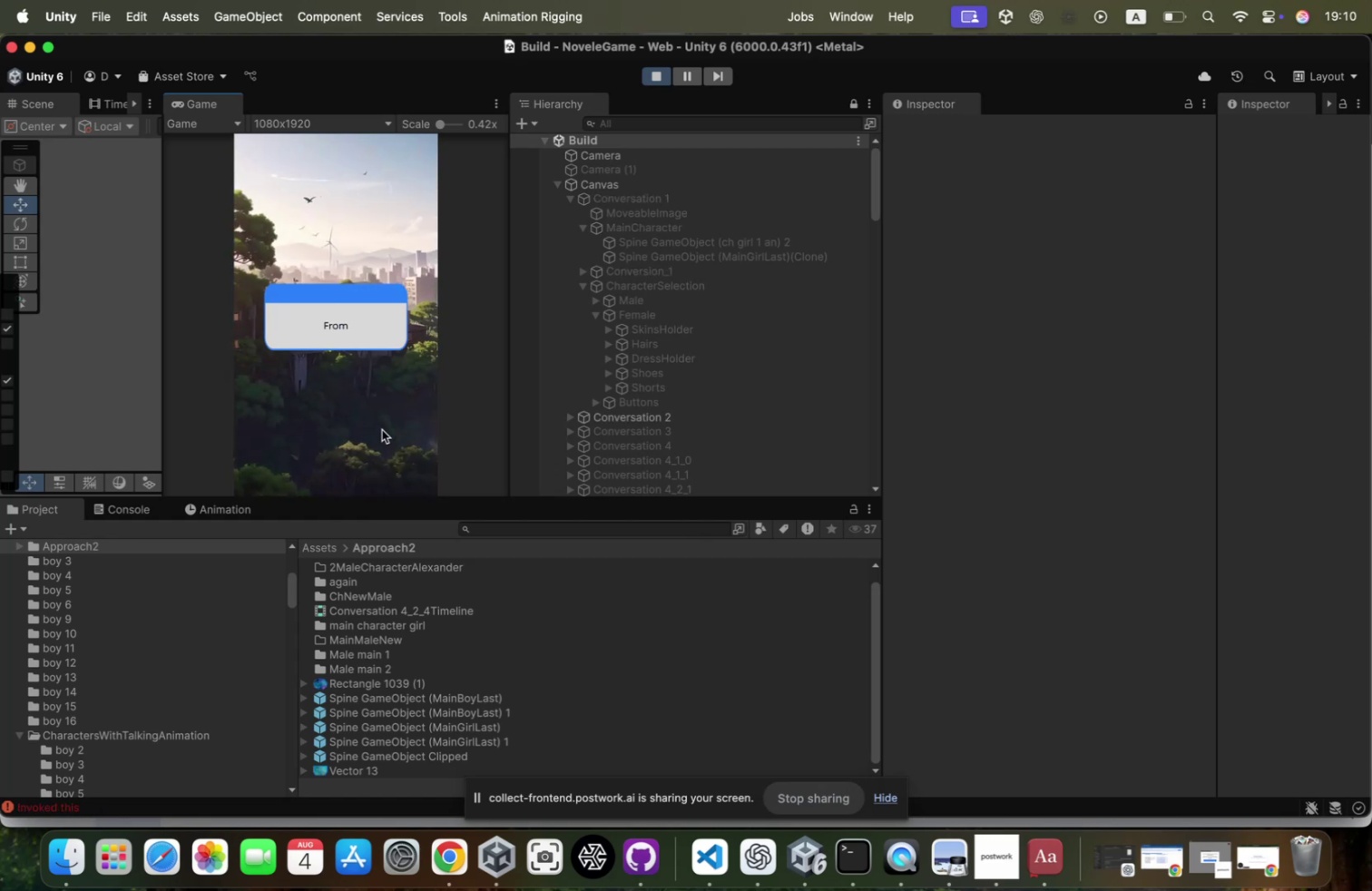 
left_click([382, 429])
 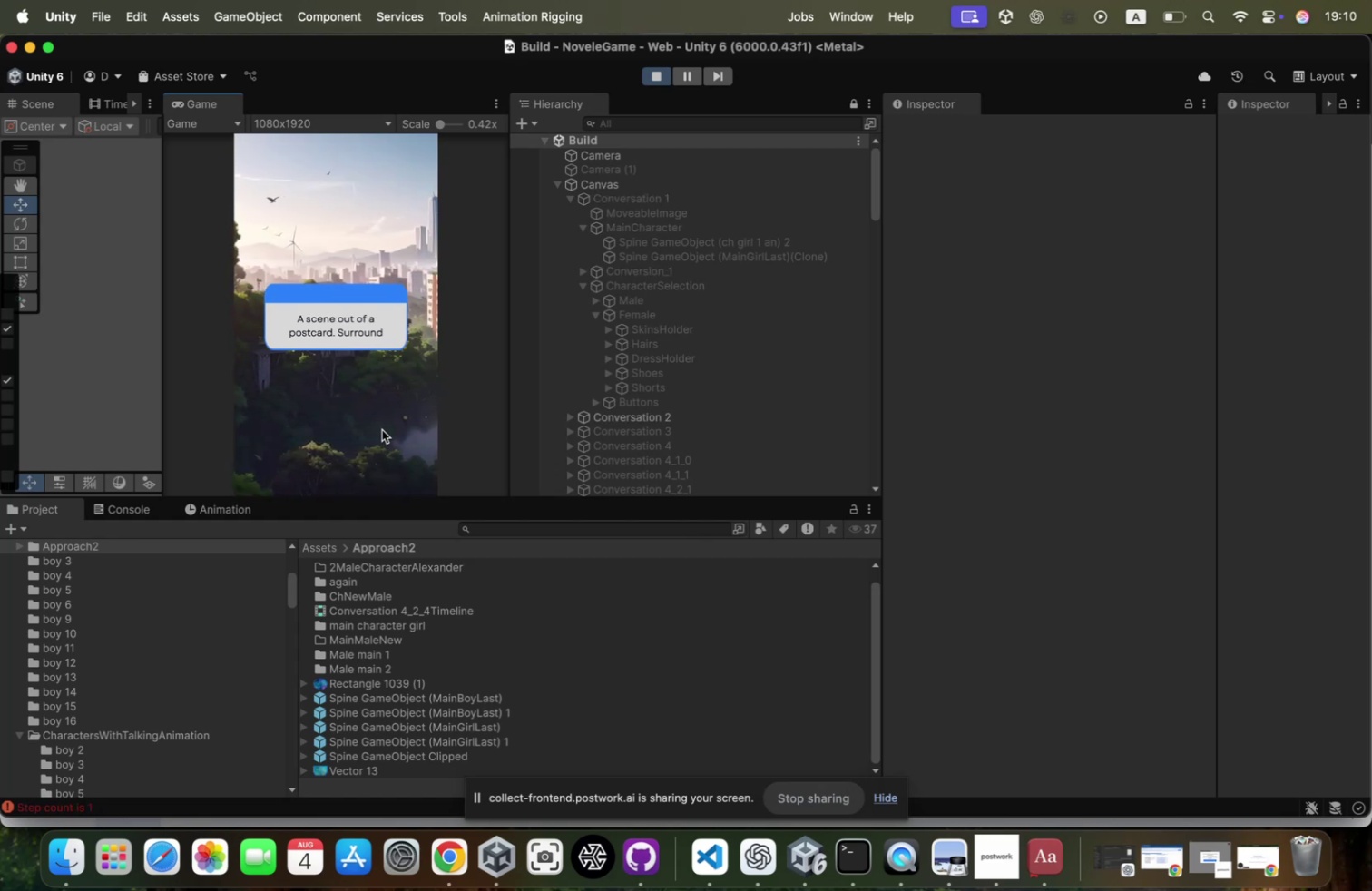 
left_click([382, 429])
 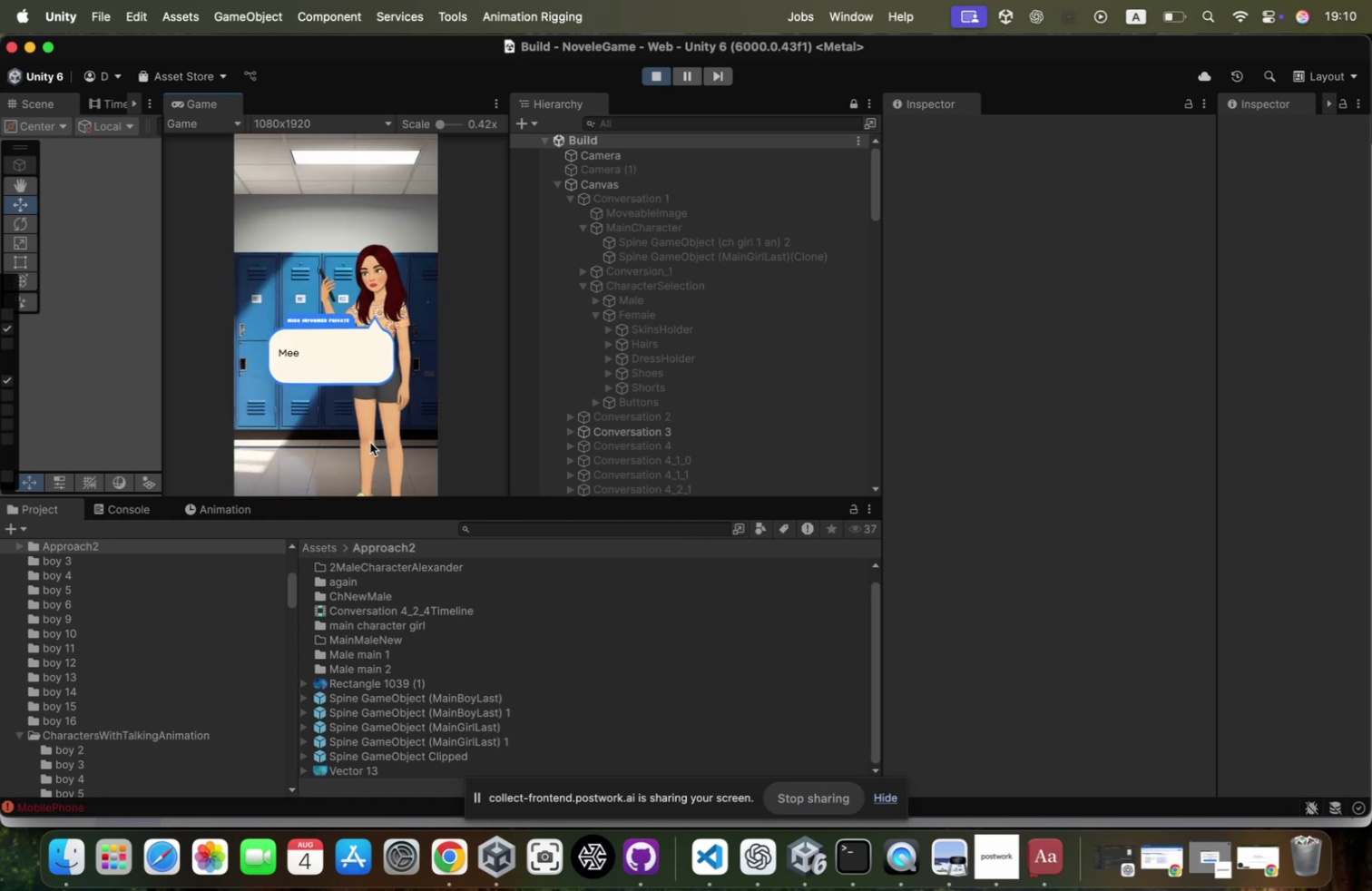 
left_click_drag(start_coordinate=[370, 442], to_coordinate=[394, 414])
 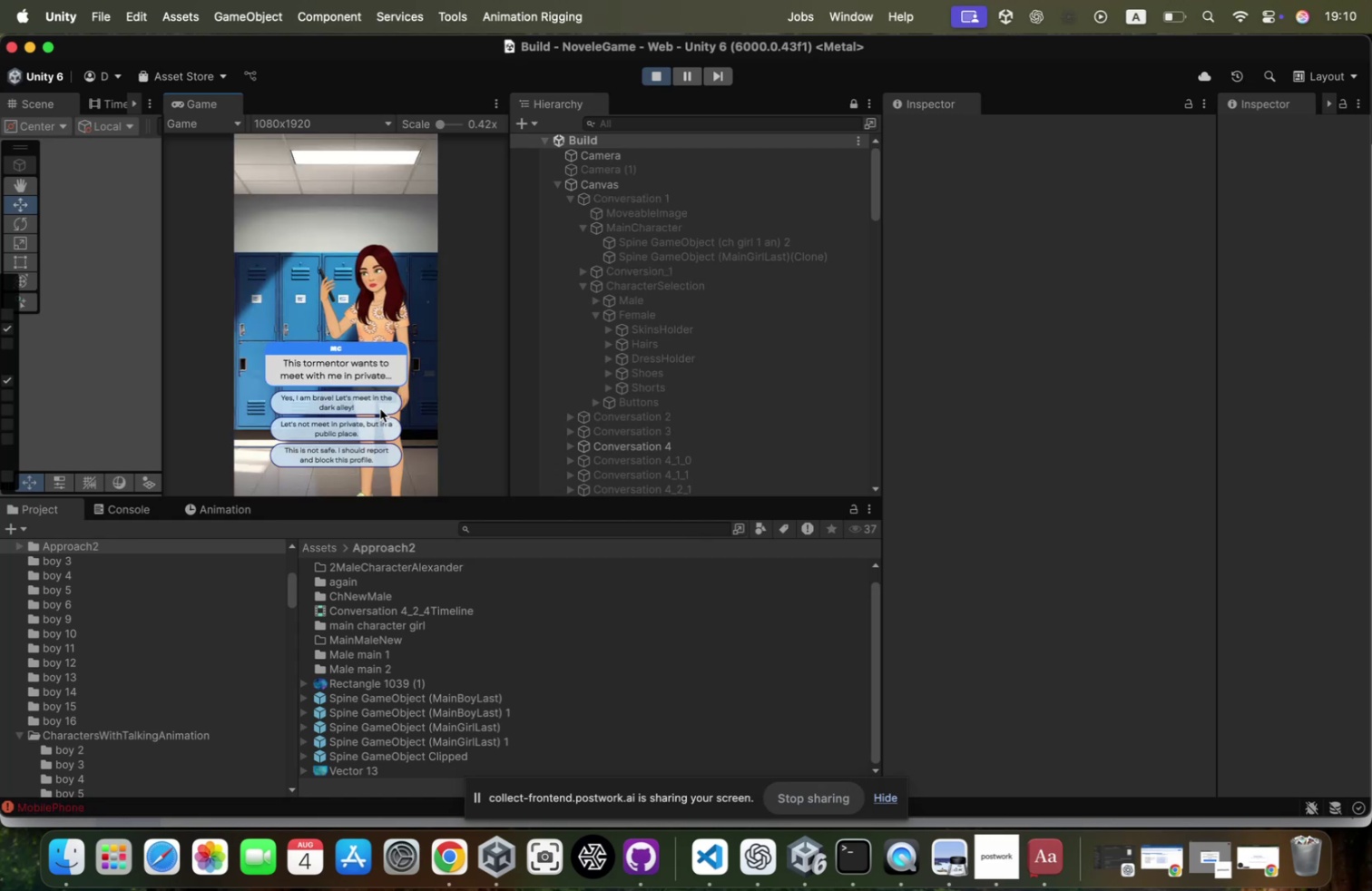 
left_click([381, 406])
 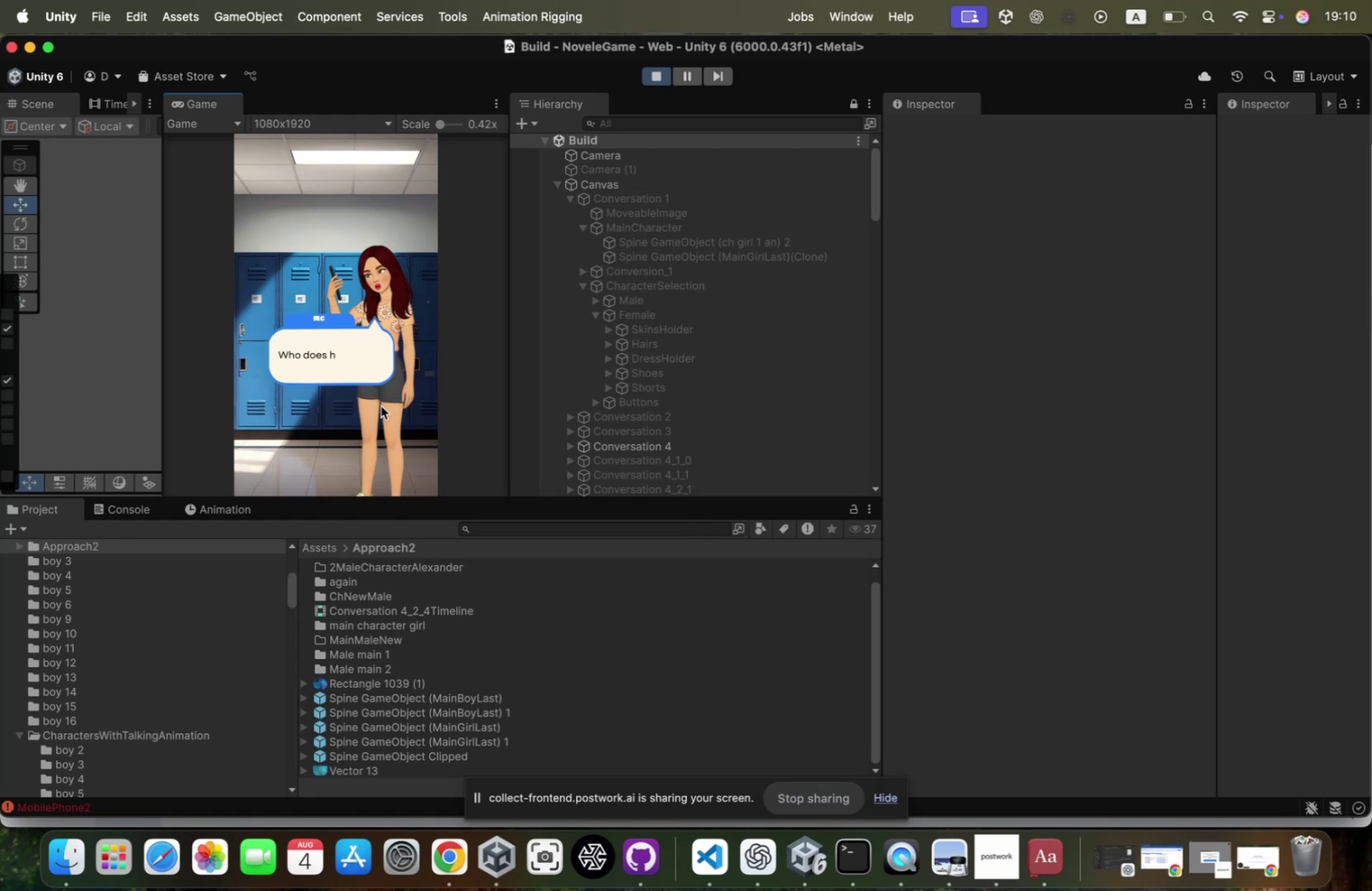 
left_click([381, 406])
 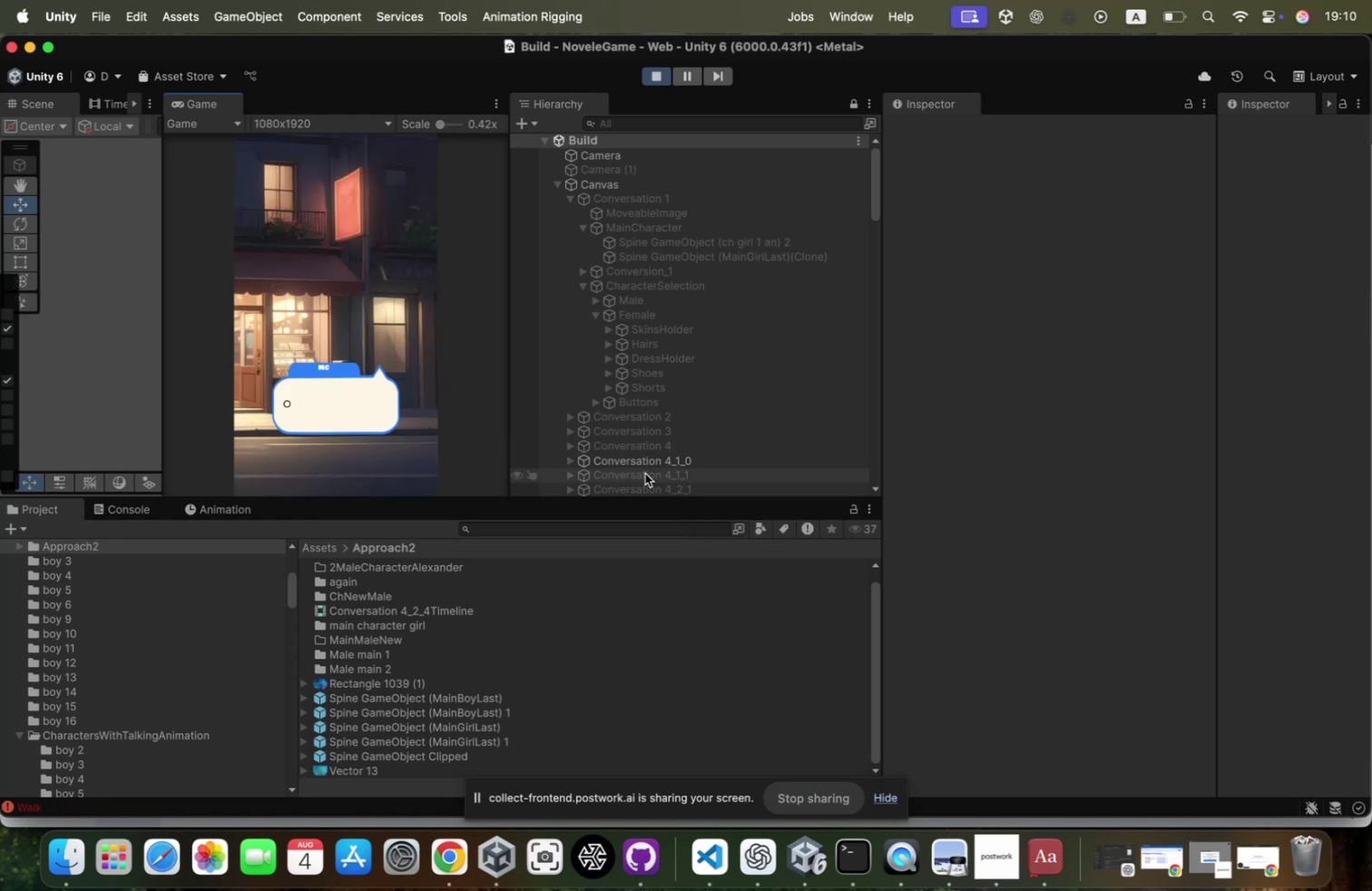 
left_click([653, 458])
 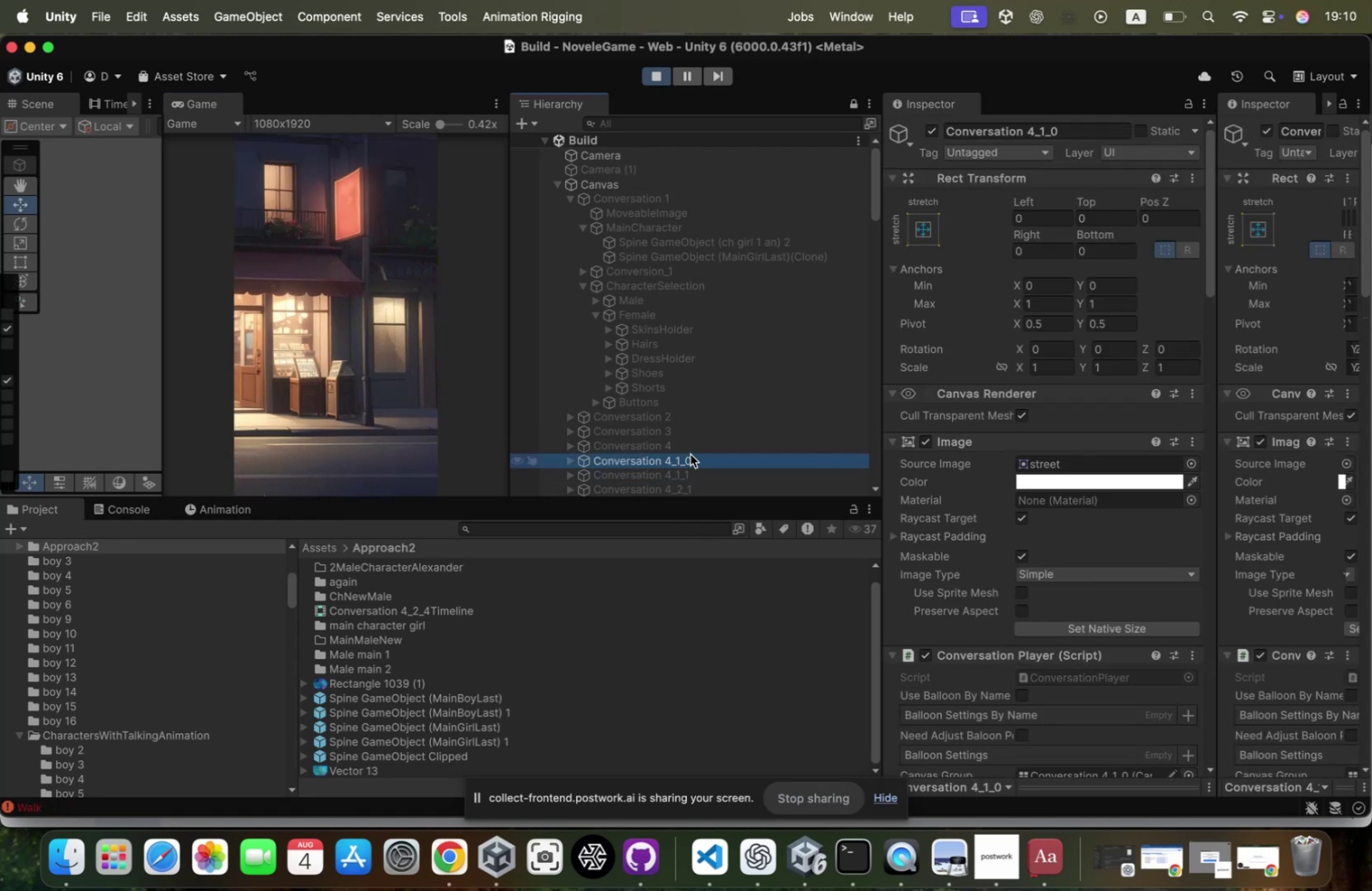 
key(ArrowRight)
 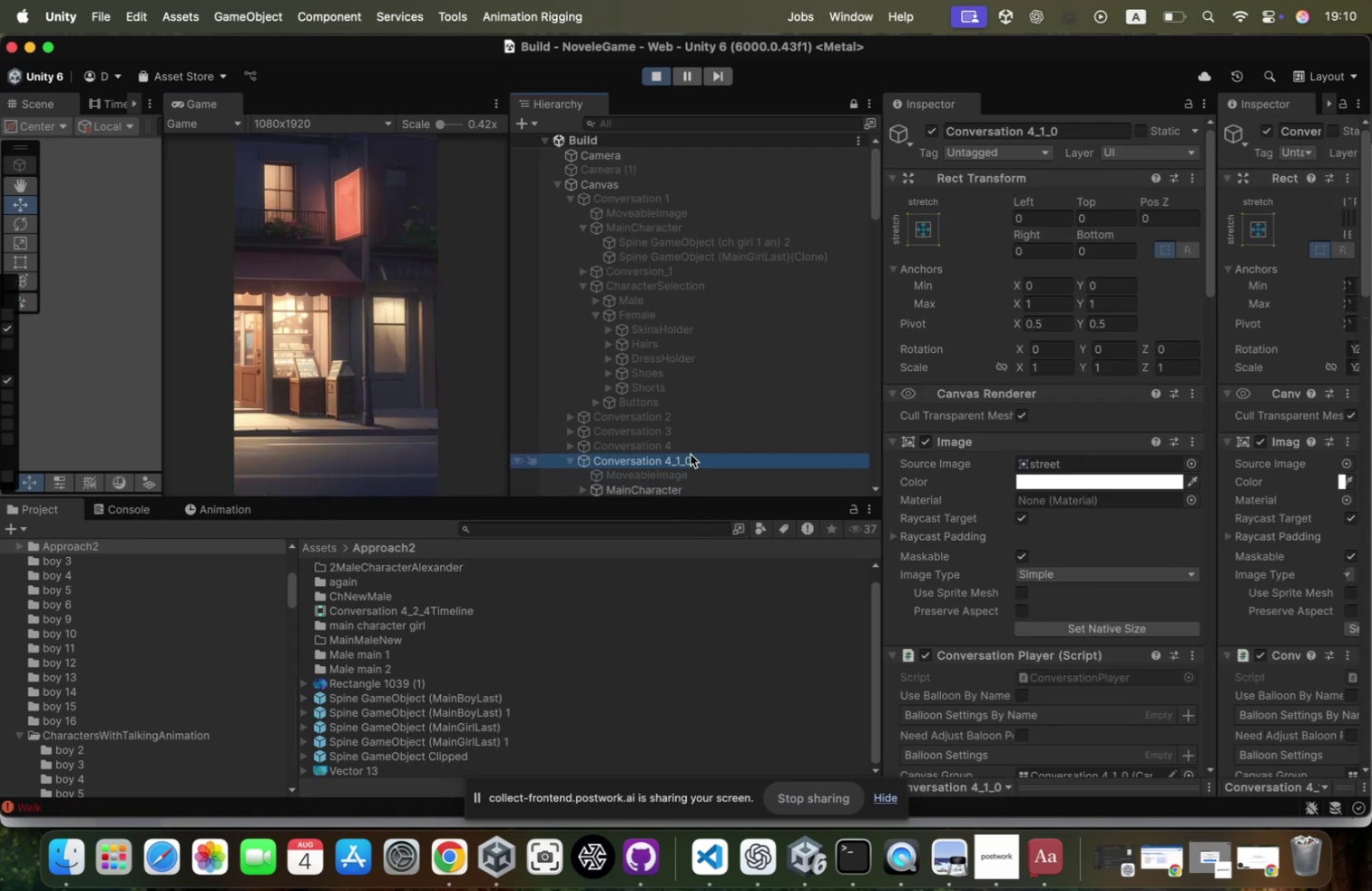 
scroll: coordinate [697, 267], scroll_direction: down, amount: 15.0
 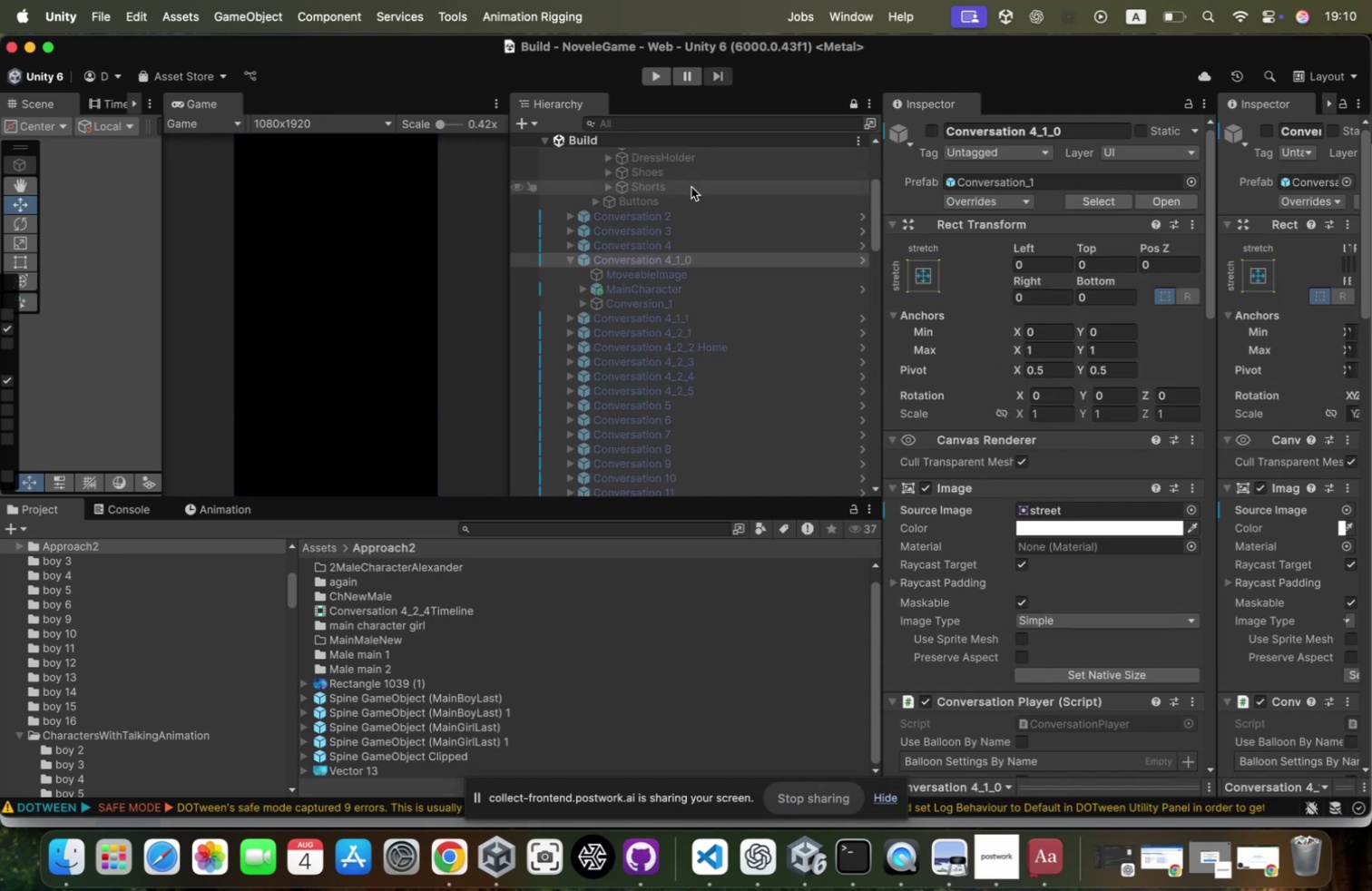 
wait(5.33)
 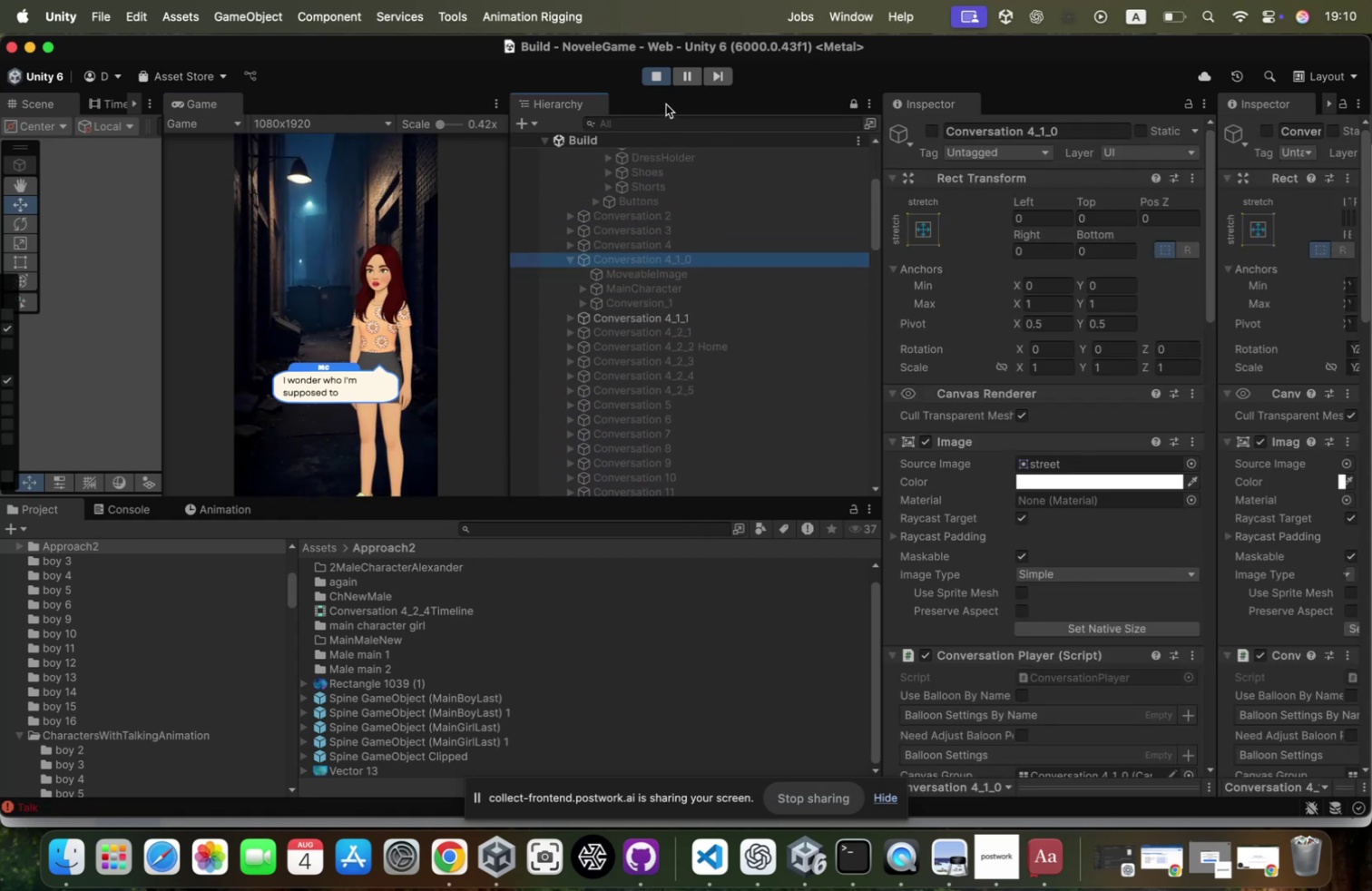 
left_click([933, 132])
 